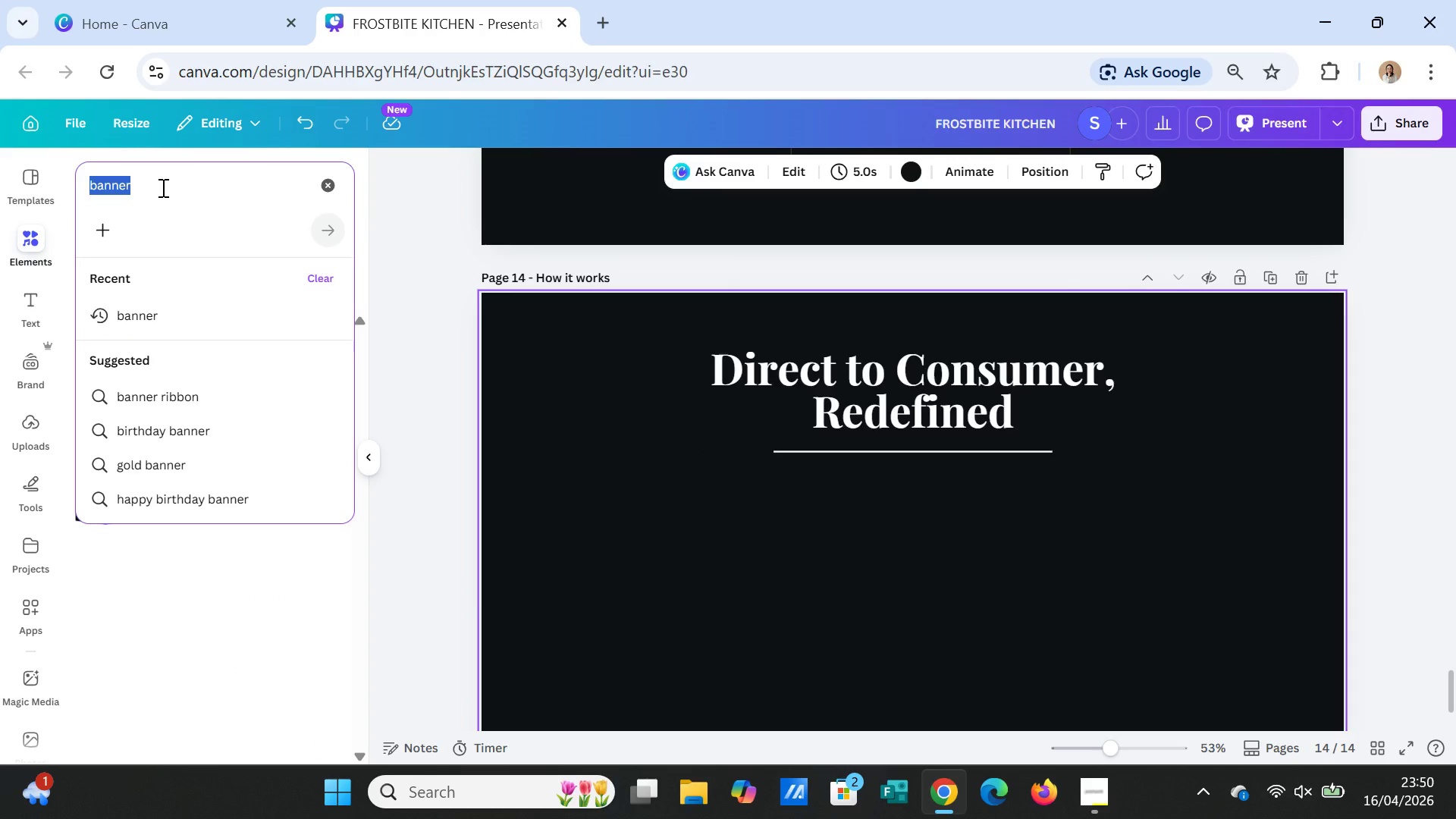 
type(luxury )
 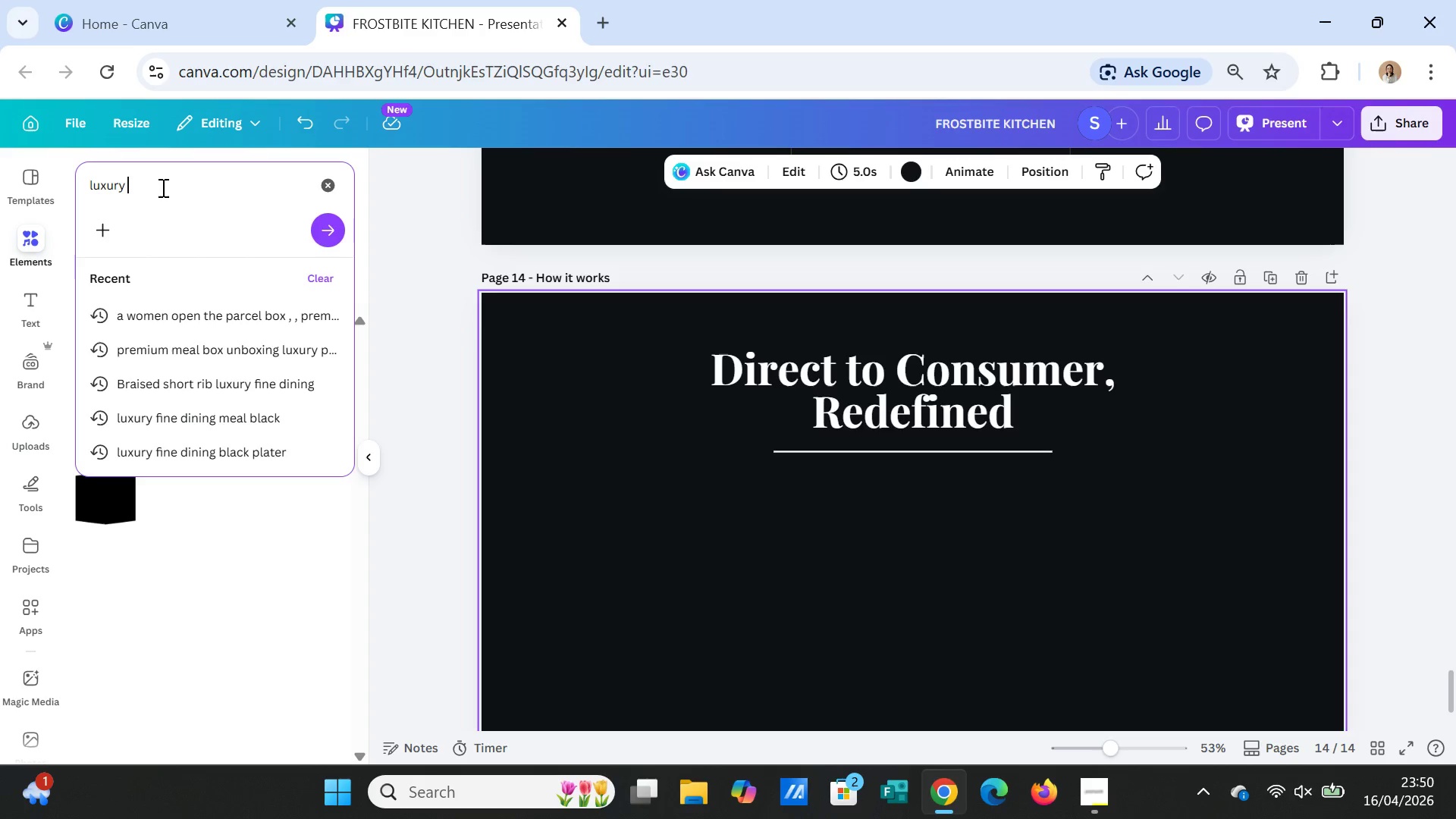 
type(pitch deck slide, 50:50 split layout)
 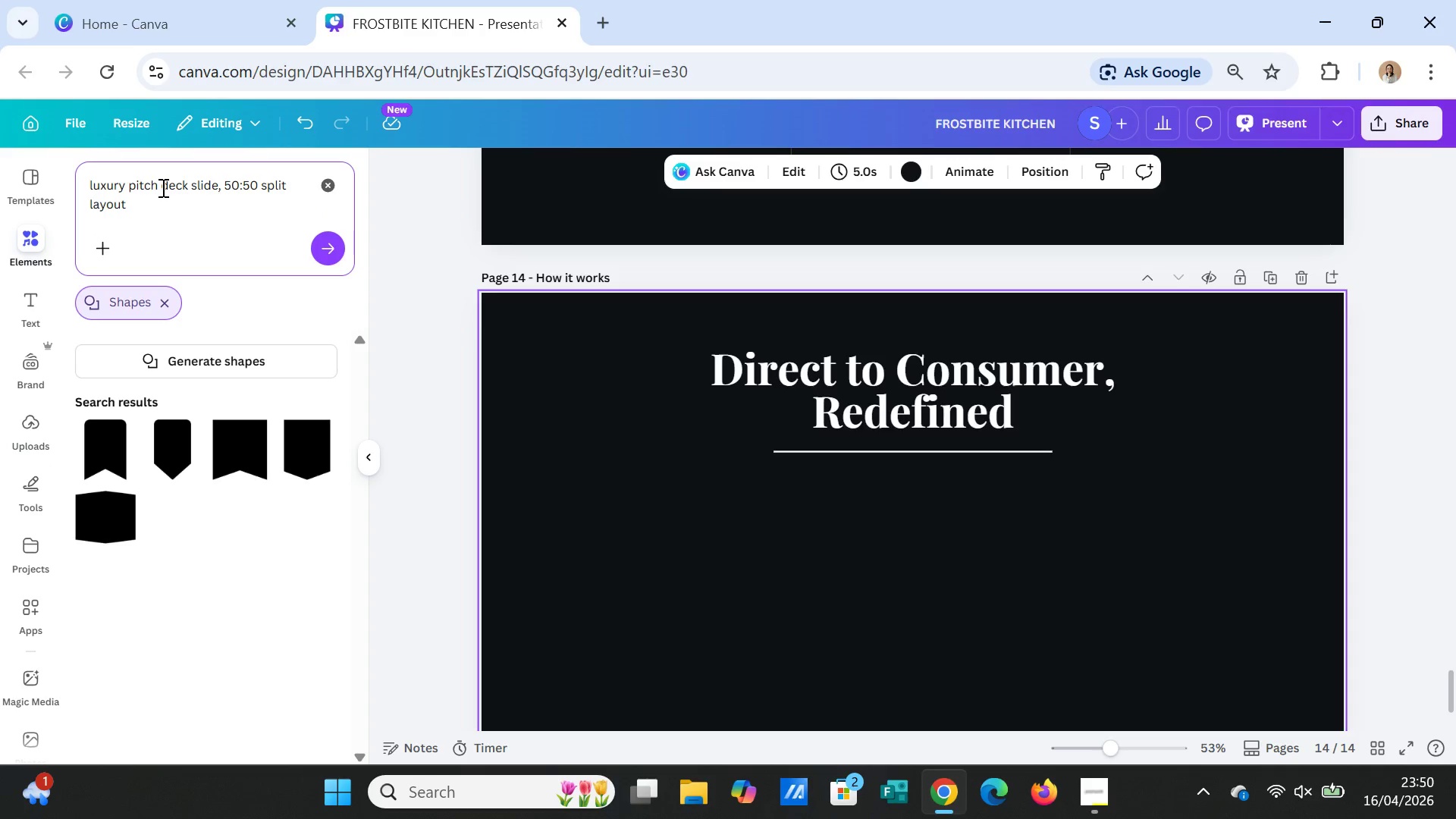 
type(, left side clean dark background with elegant t)
 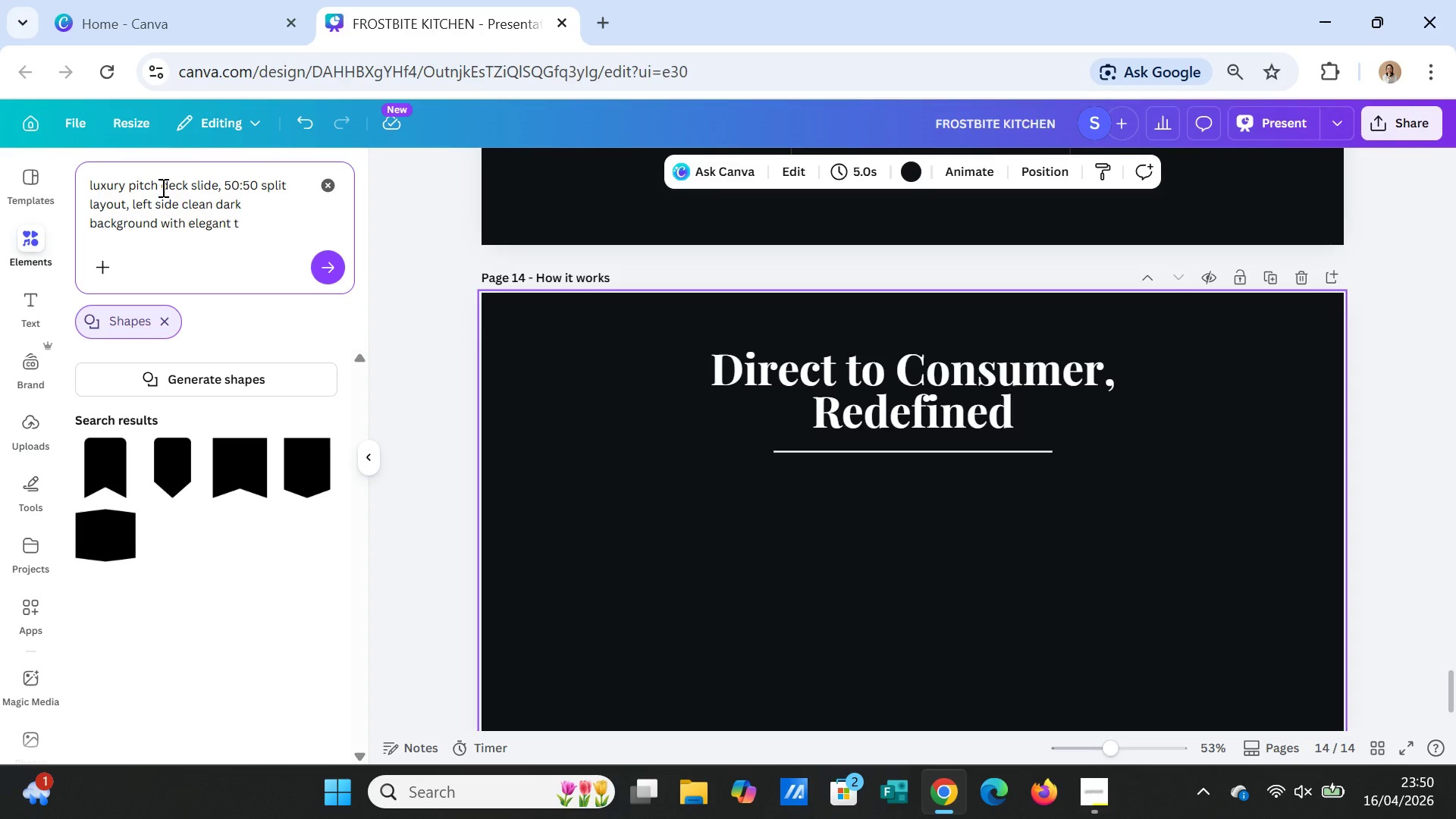 
wait(6.19)
 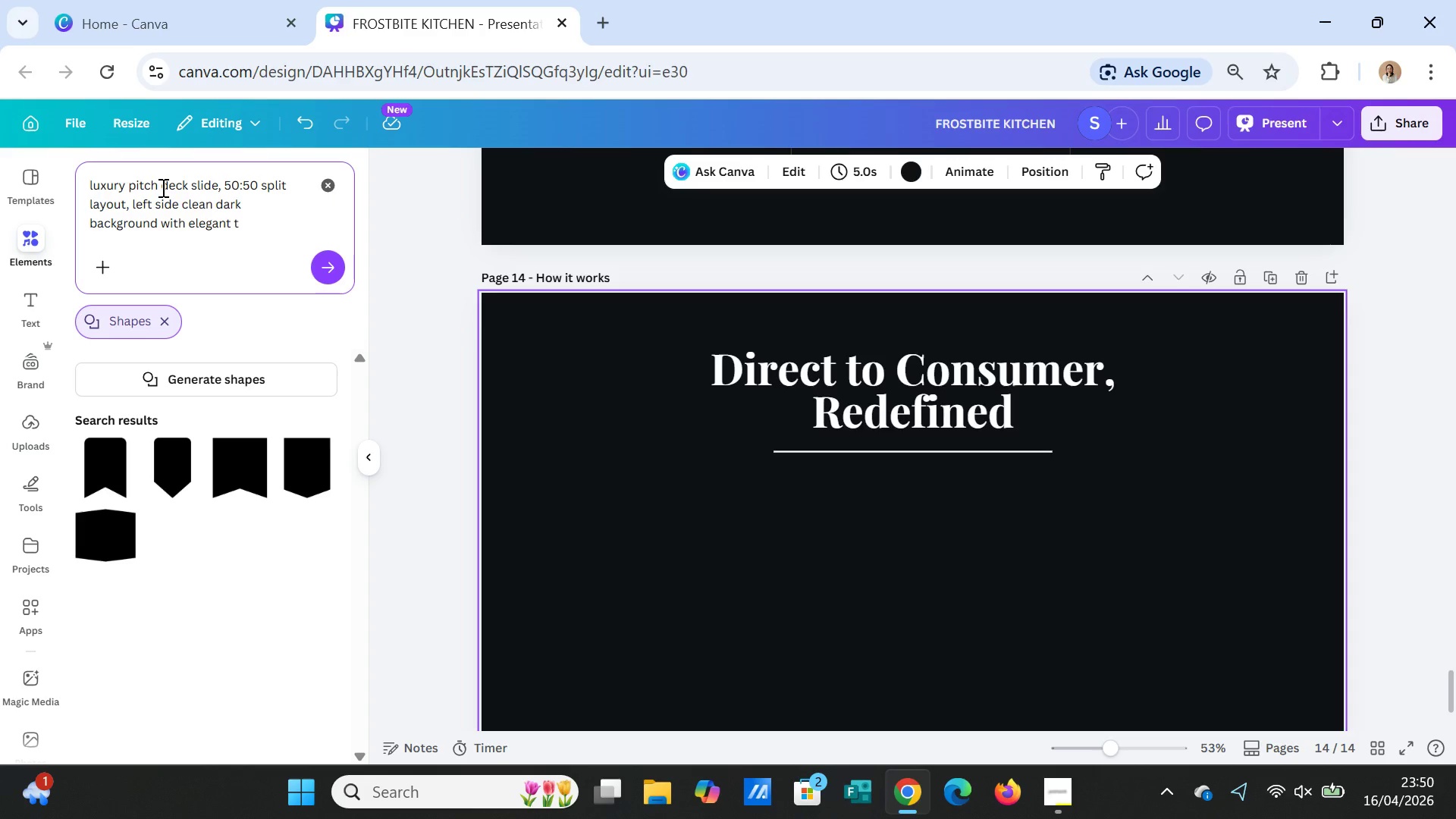 
type(ypography)
 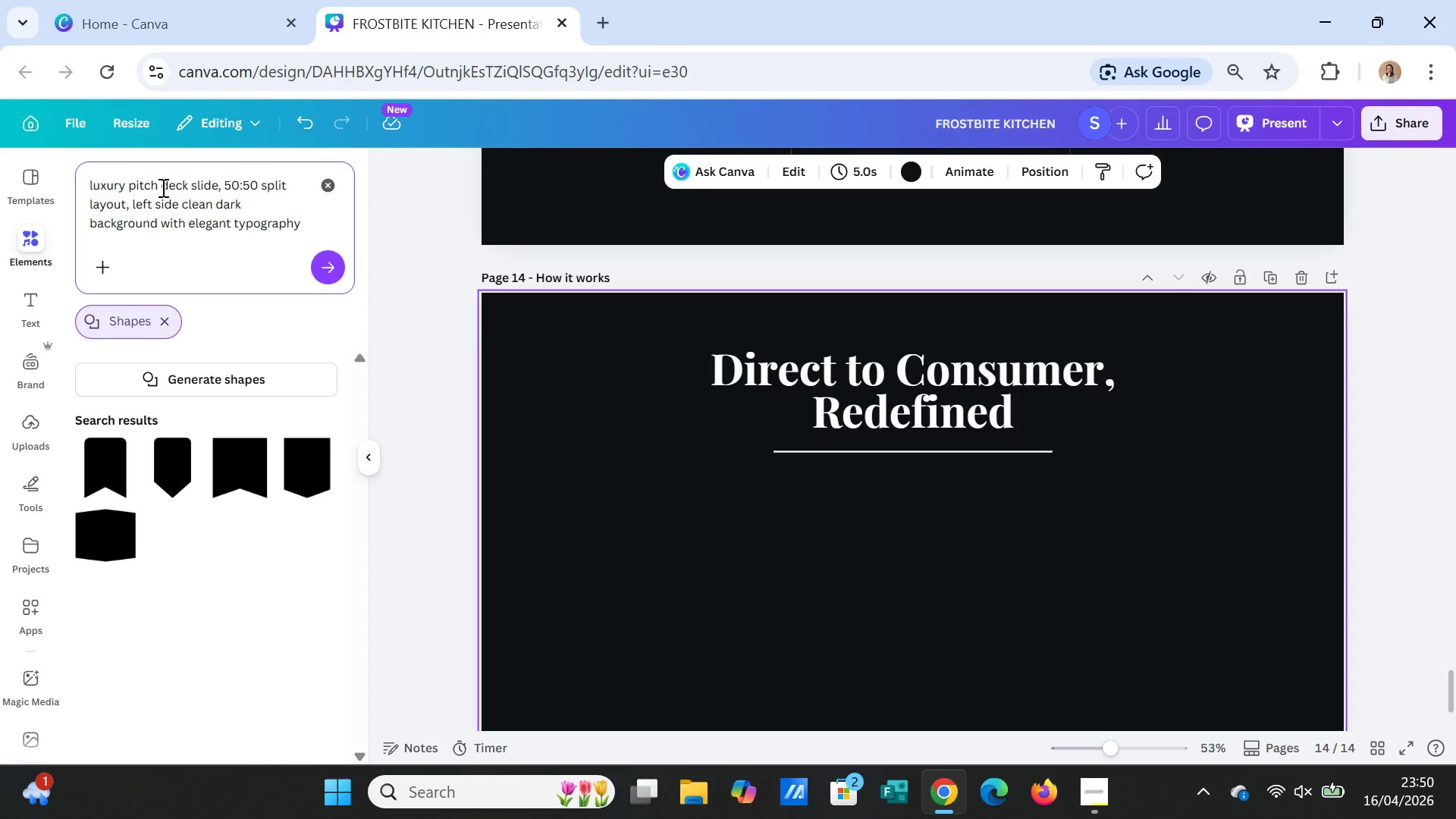 
type(ride)
key(Backspace)
key(Backspace)
key(Backspace)
key(Backspace)
 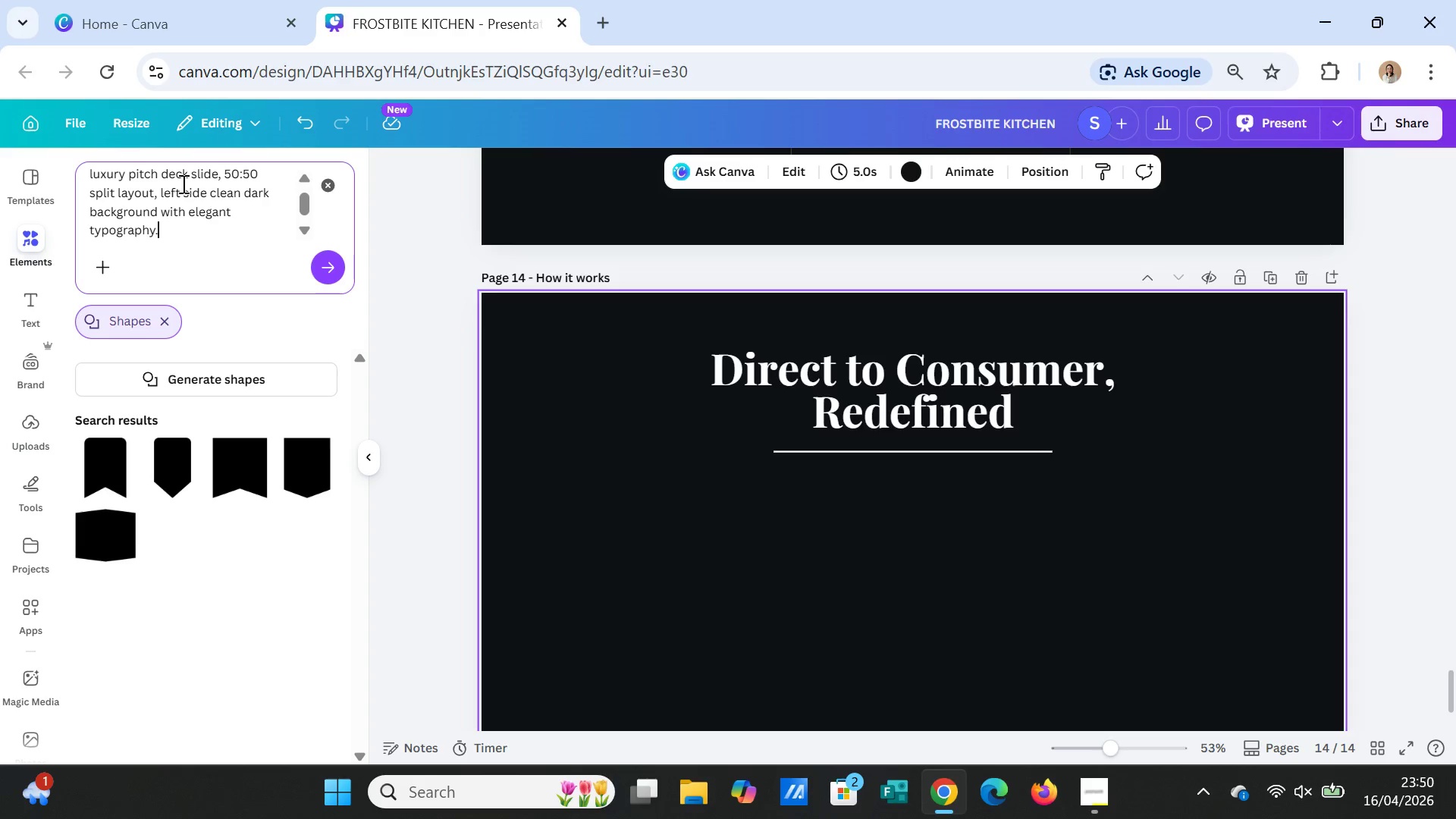 
type(. )
key(Backspace)
key(Backspace)
type(, righ side )
 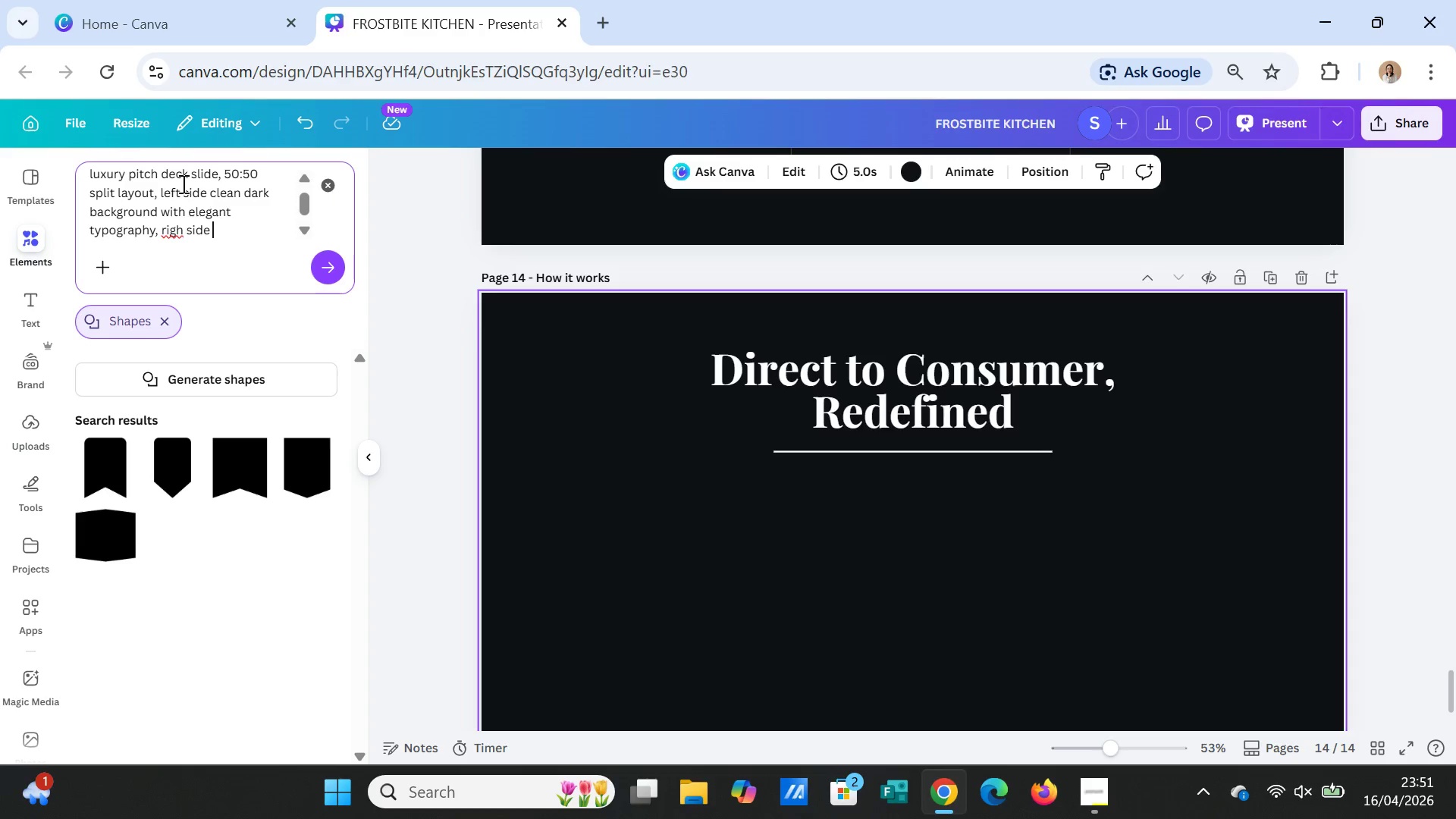 
type(premium p)
 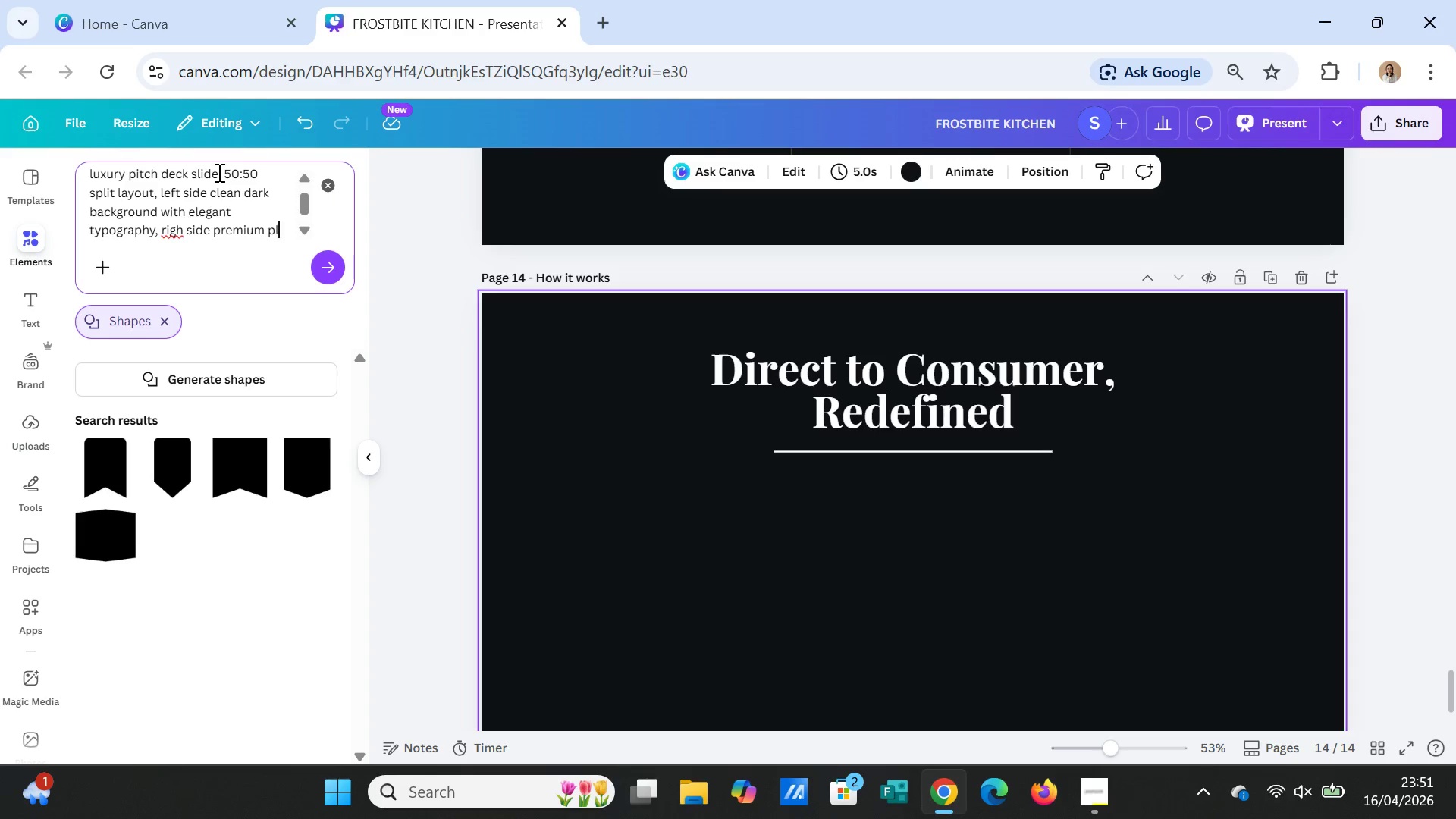 
type(lated gourmet )
 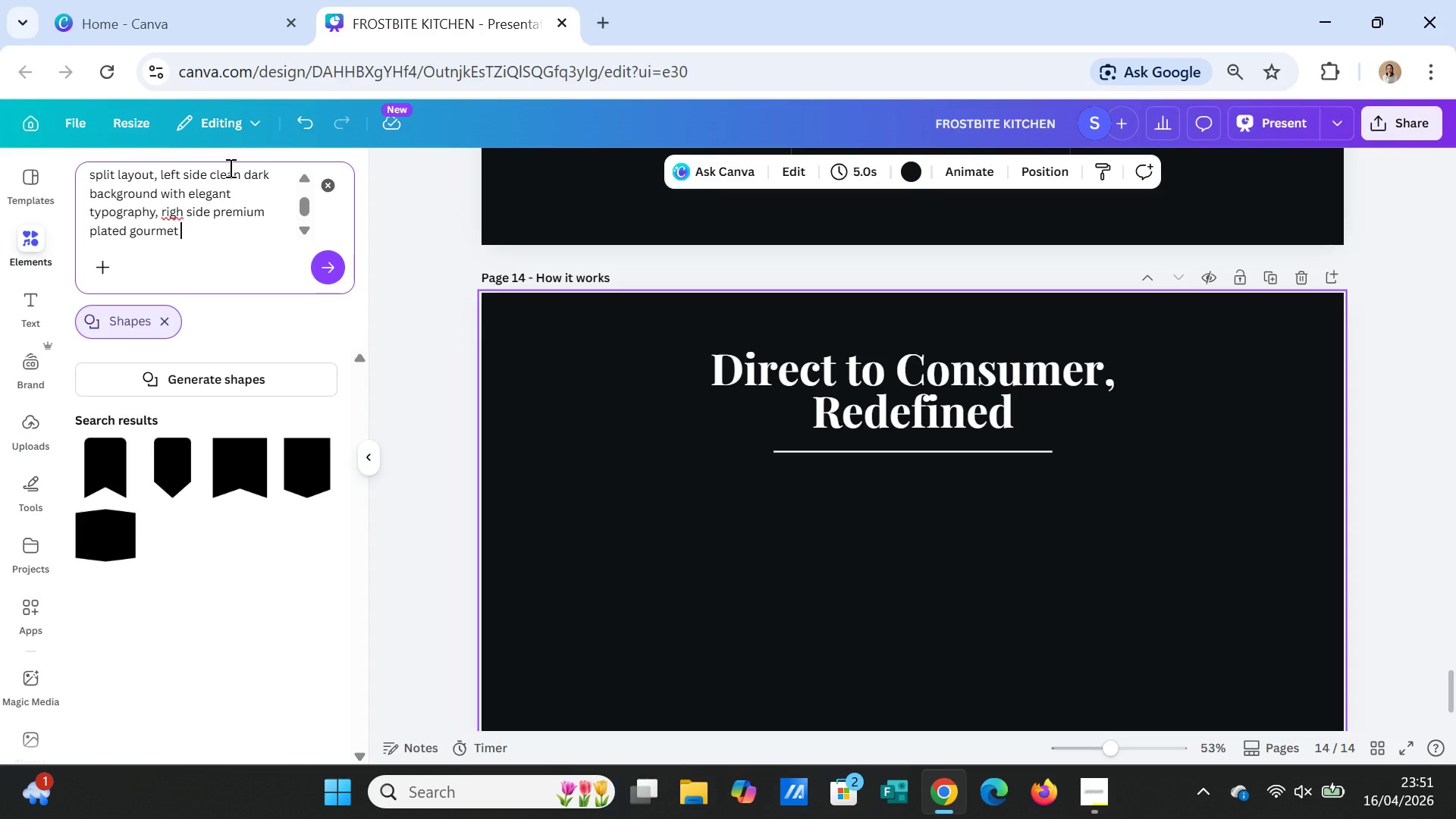 
wait(7.39)
 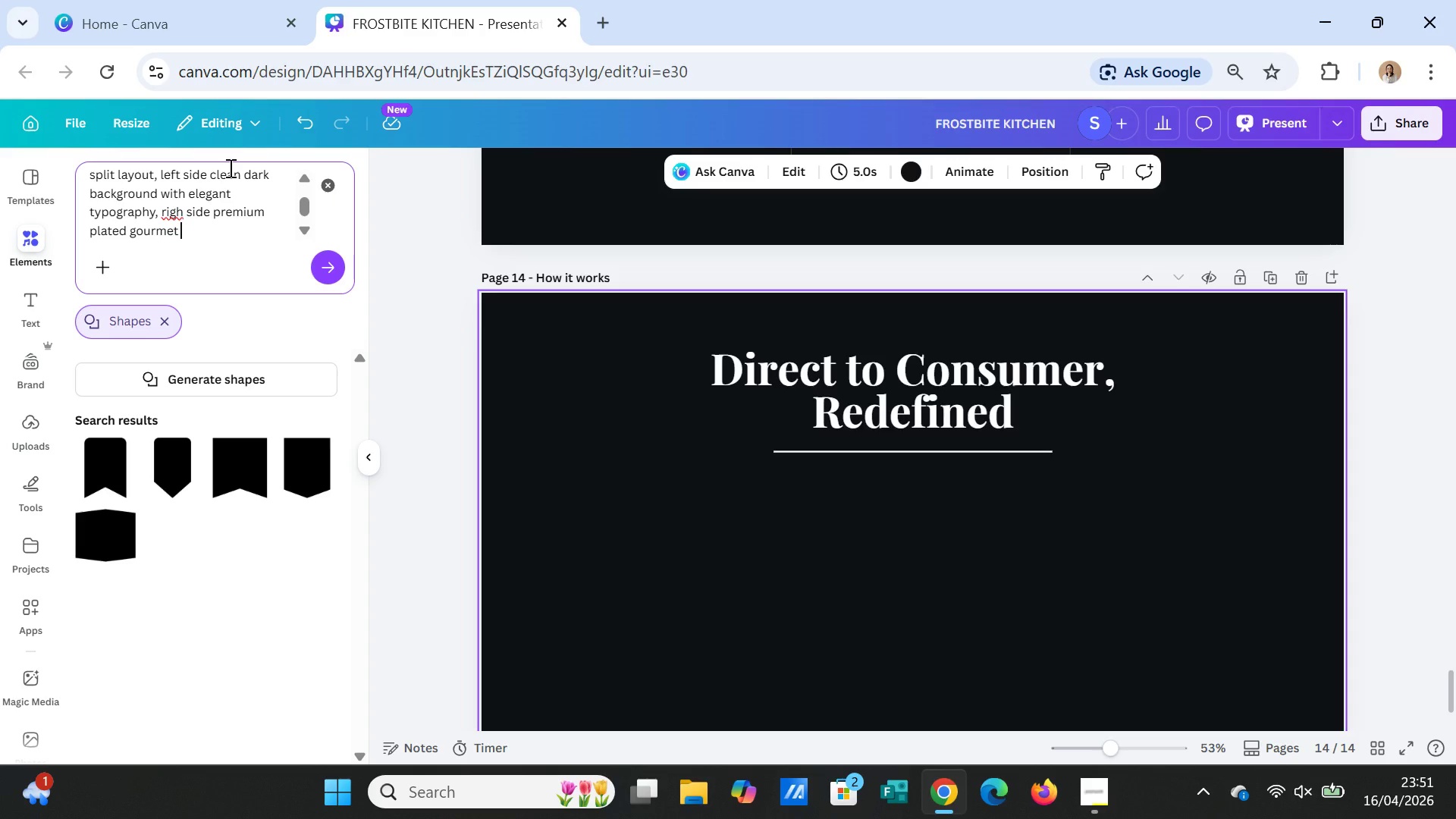 
type(mee and mini)
key(Backspace)
key(Backspace)
key(Backspace)
key(Backspace)
key(Backspace)
key(Backspace)
key(Backspace)
key(Backspace)
key(Backspace)
key(Backspace)
type(al adn minimal)
 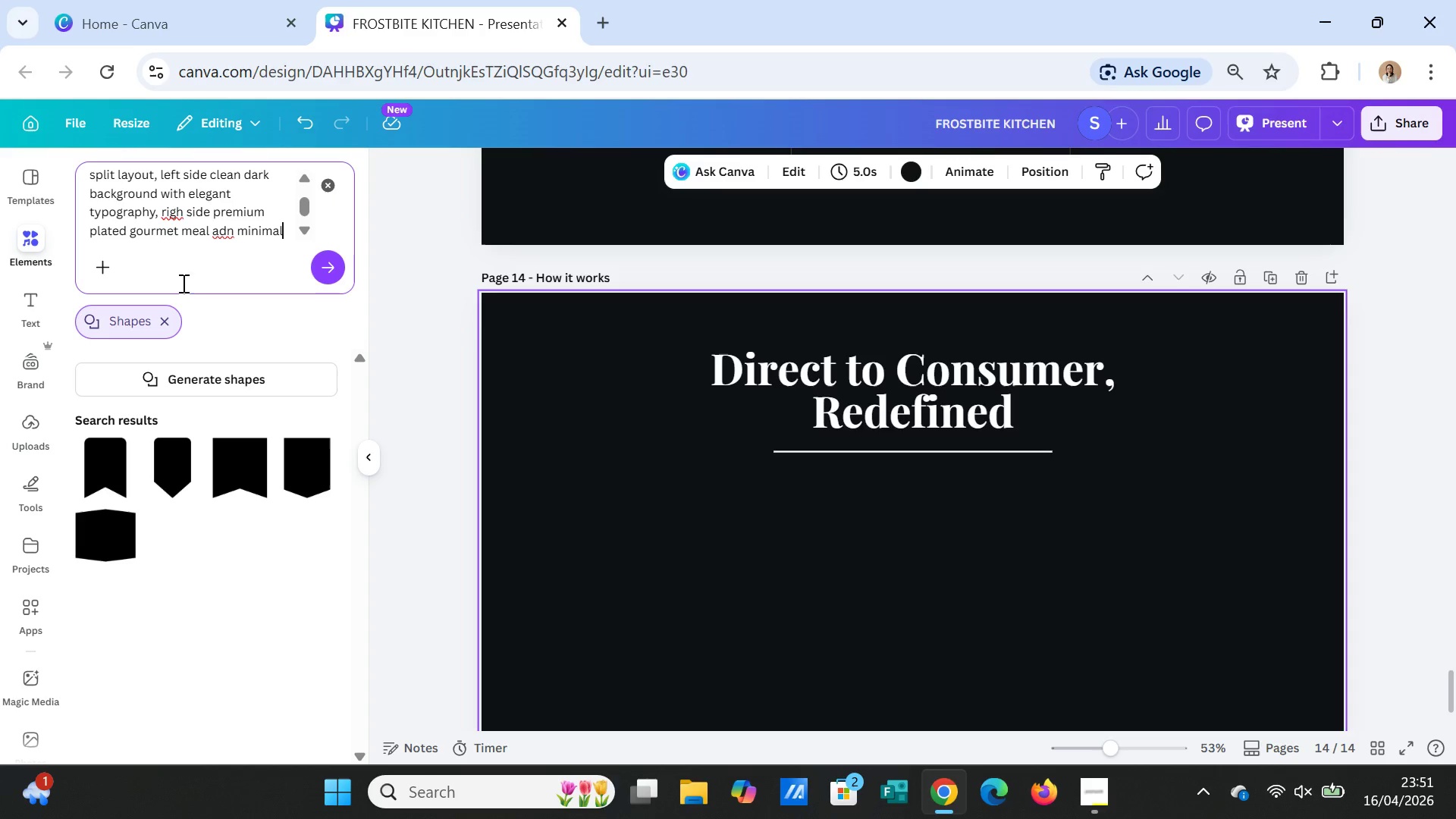 
wait(5.89)
 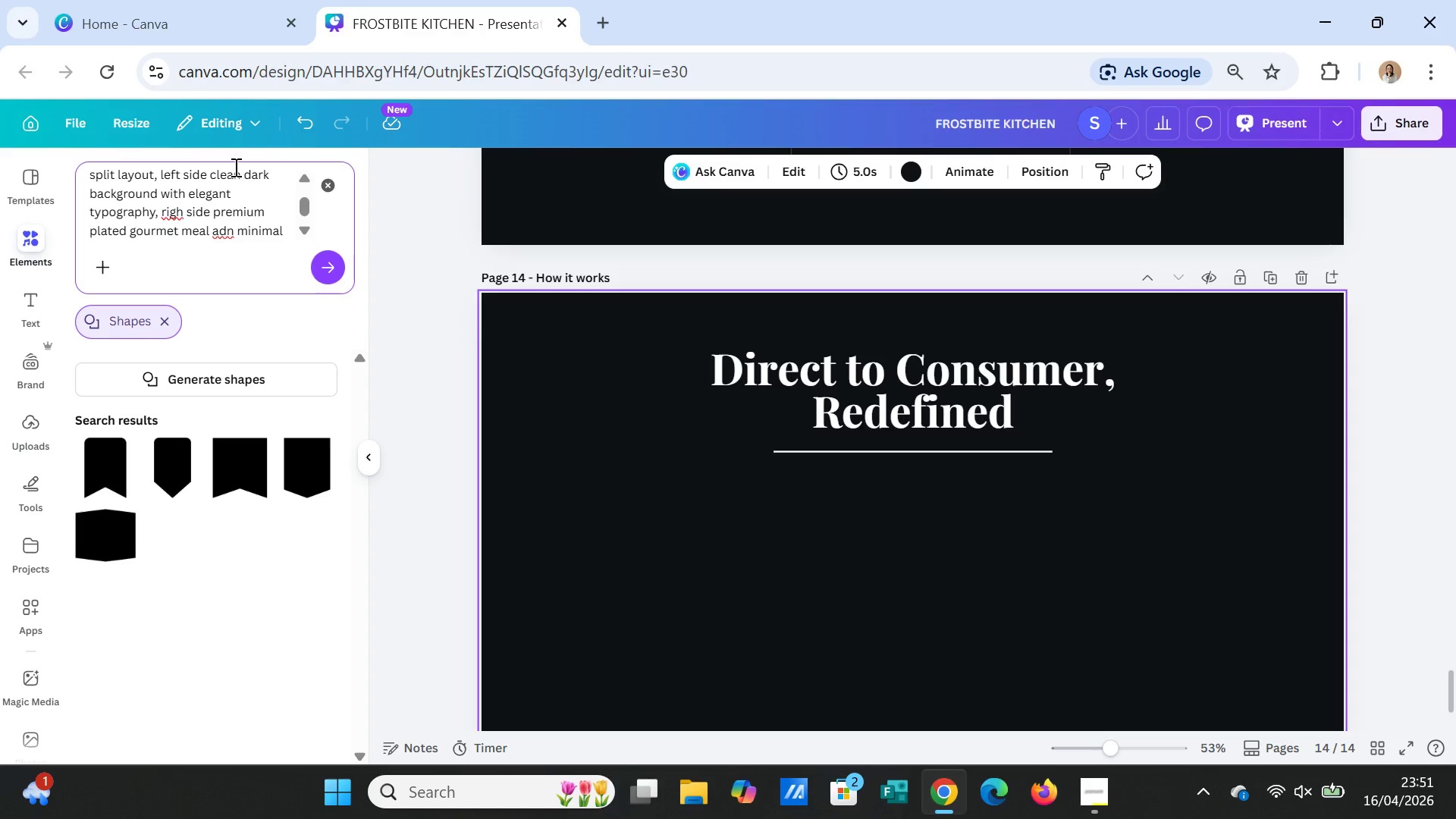 
left_click_drag(start_coordinate=[237, 233], to_coordinate=[218, 237])
 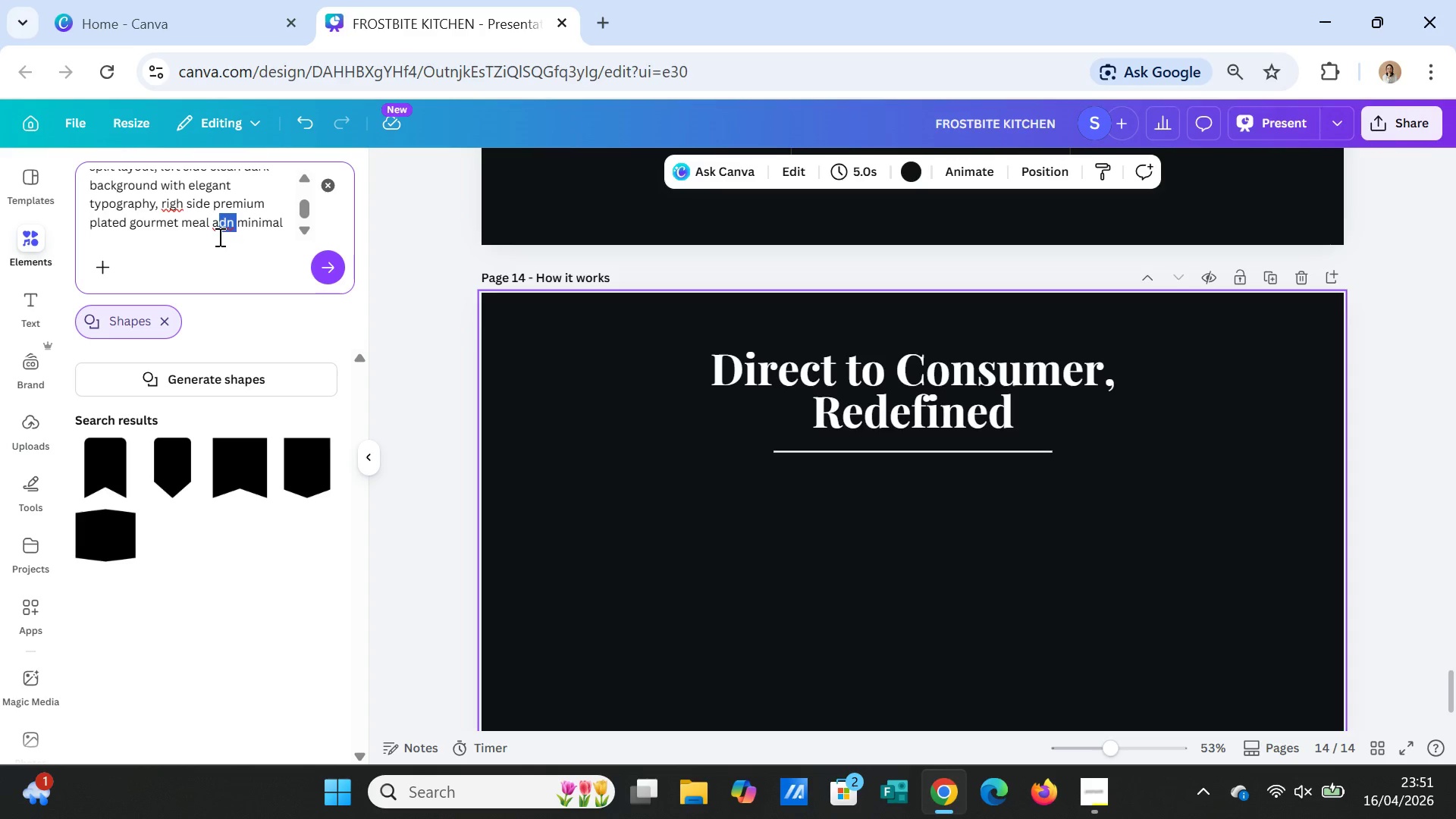 
type(and)
 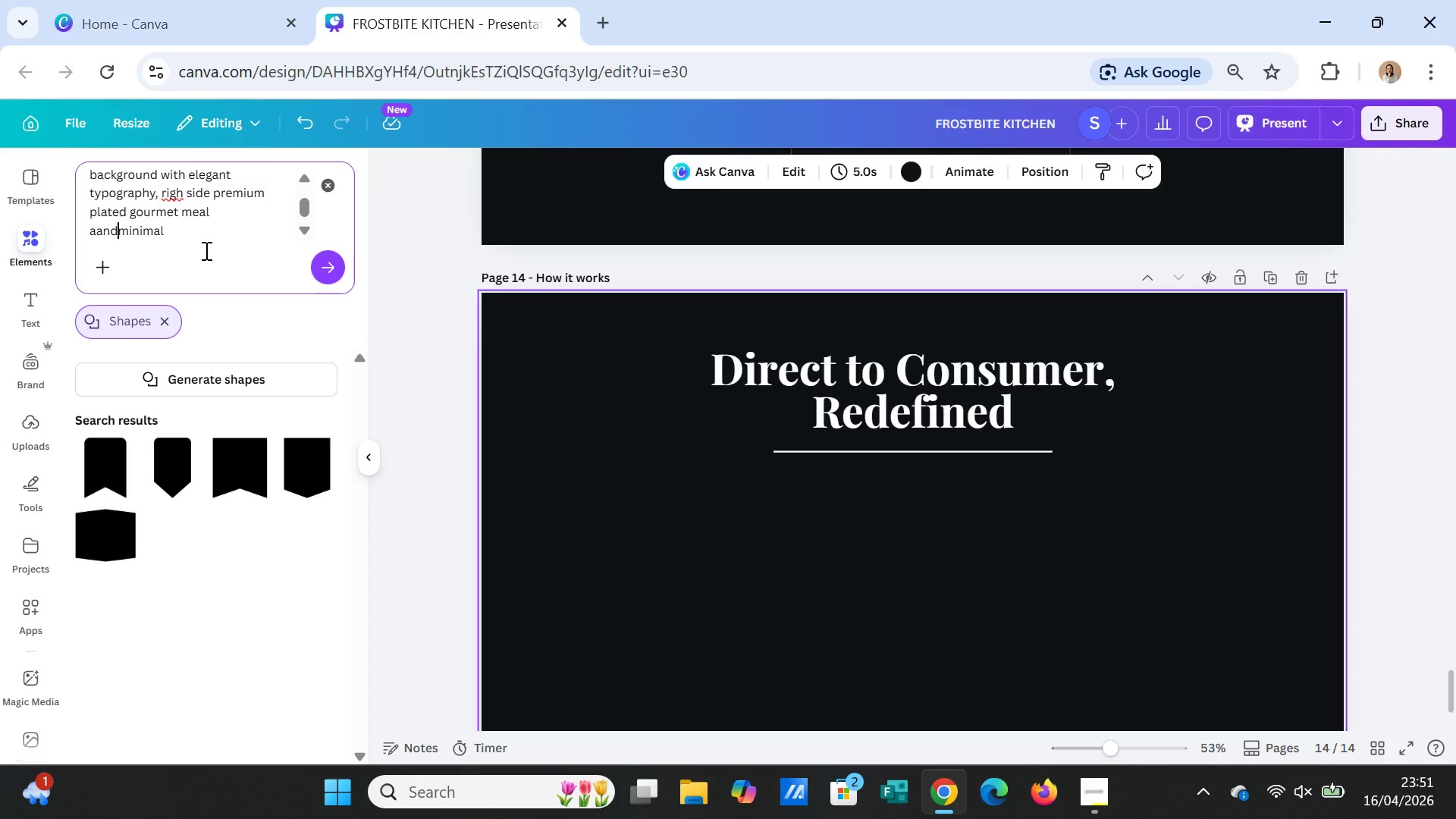 
key(Space)
 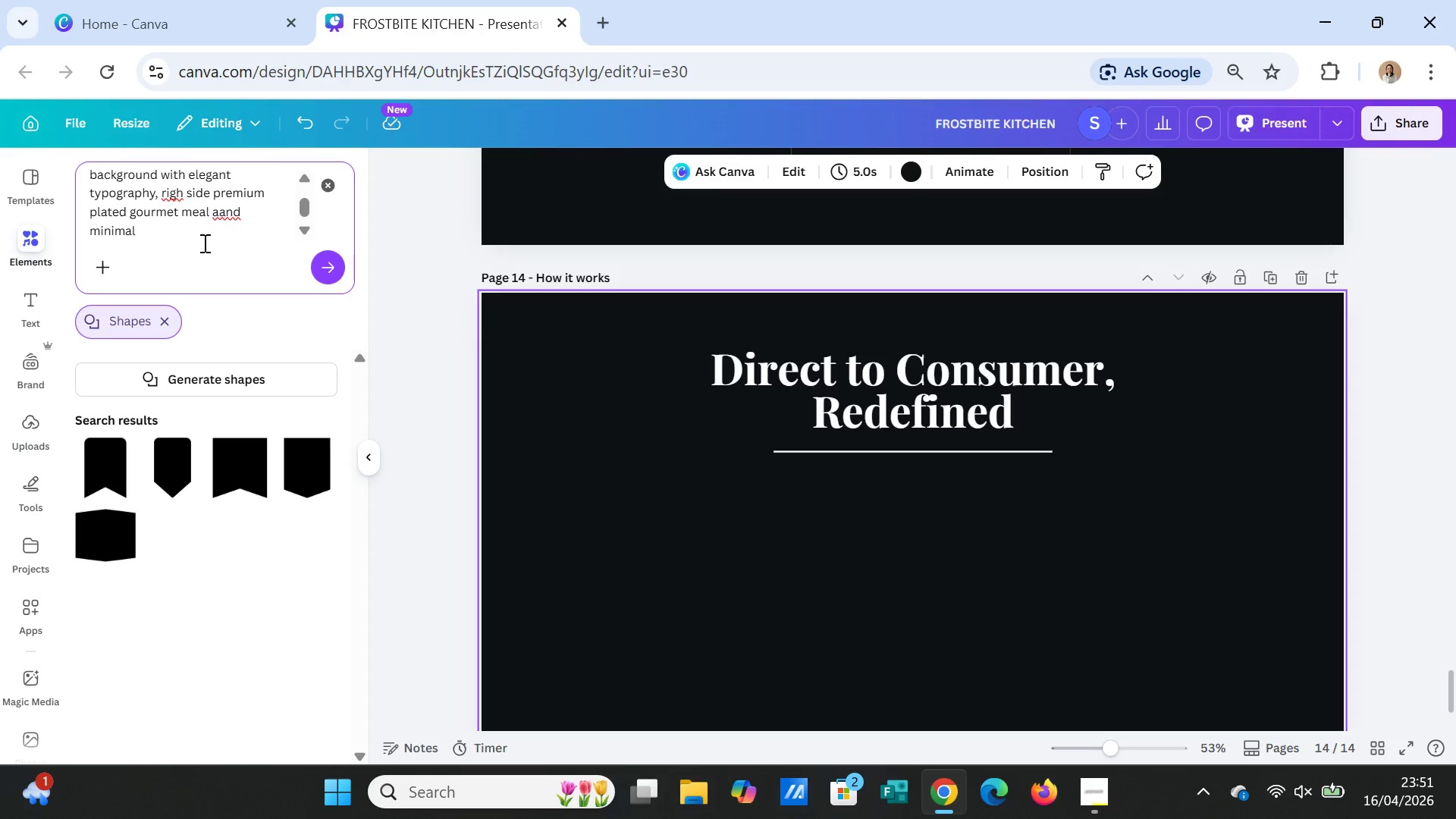 
left_click([203, 243])
 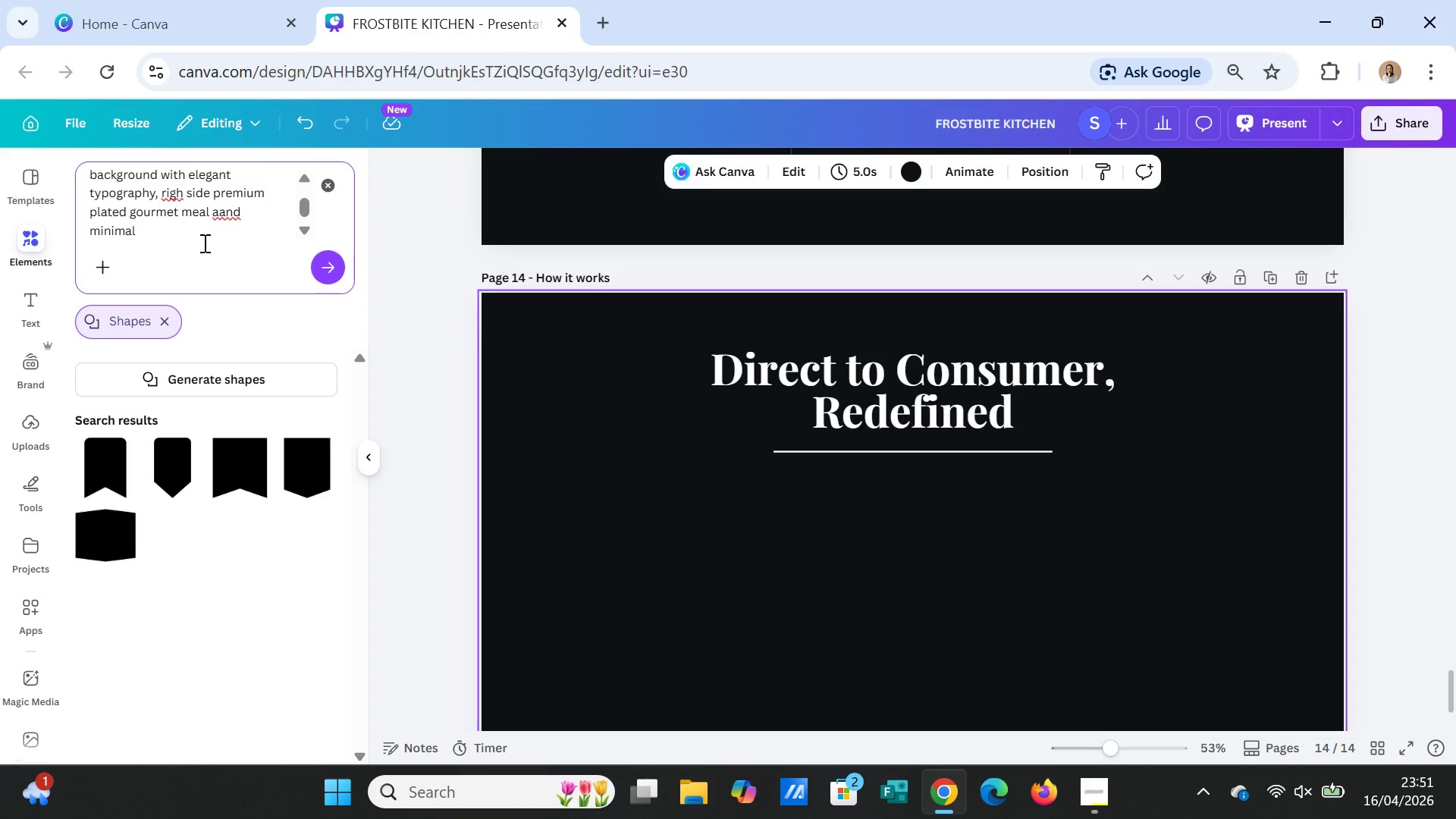 
type( foo)
key(Backspace)
key(Backspace)
key(Backspace)
 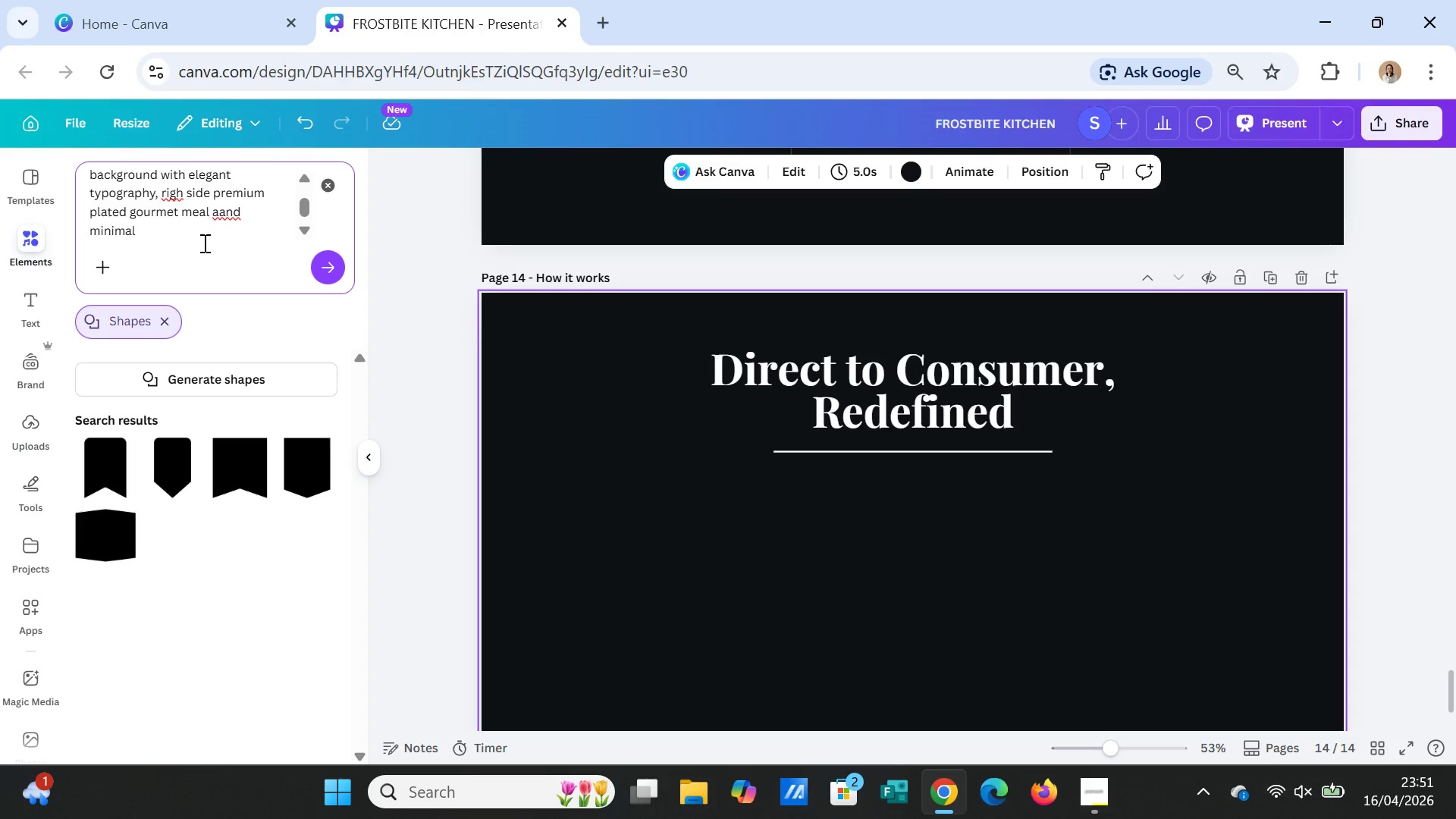 
left_click([203, 243])
 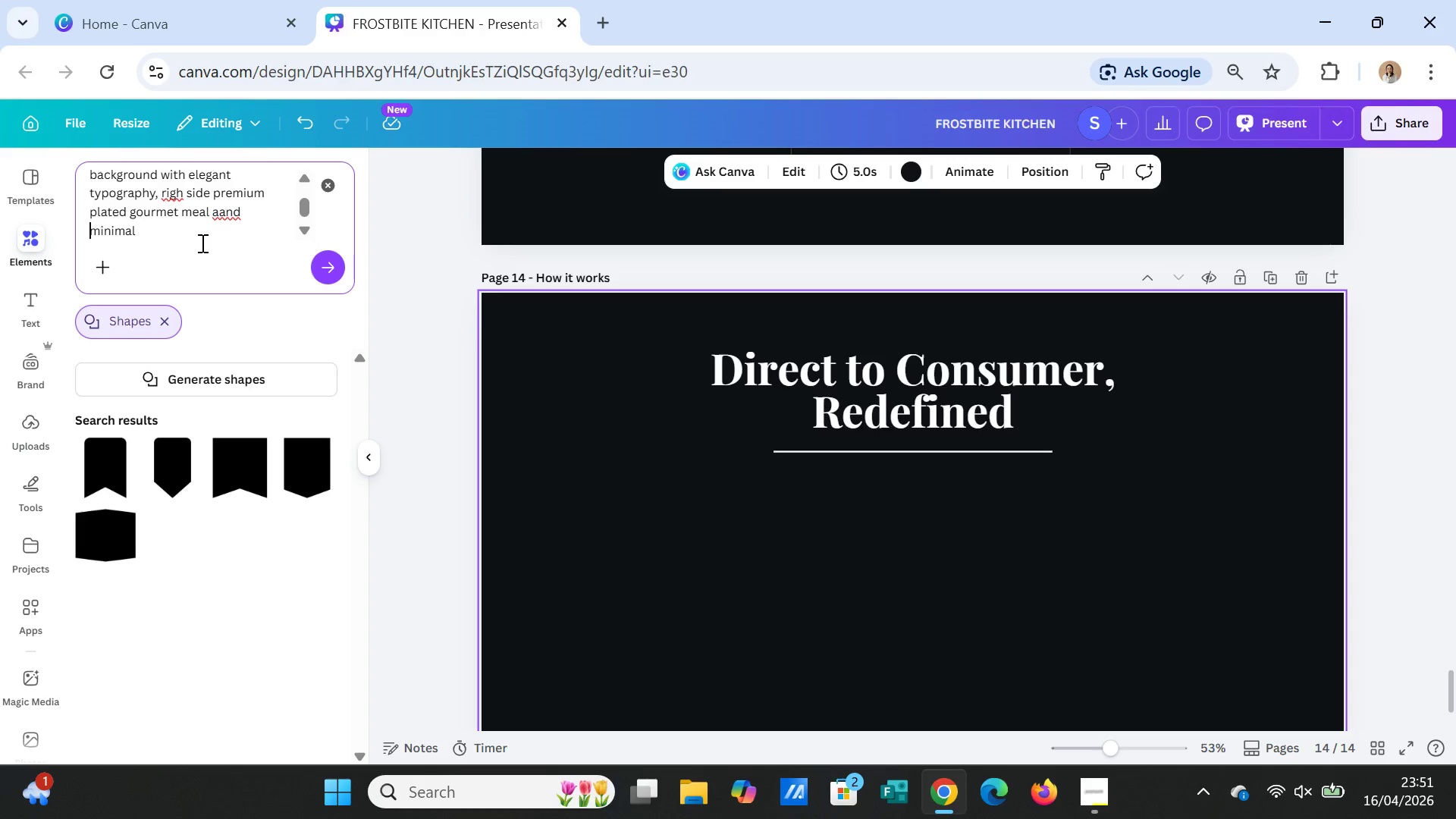 
left_click([190, 237])
 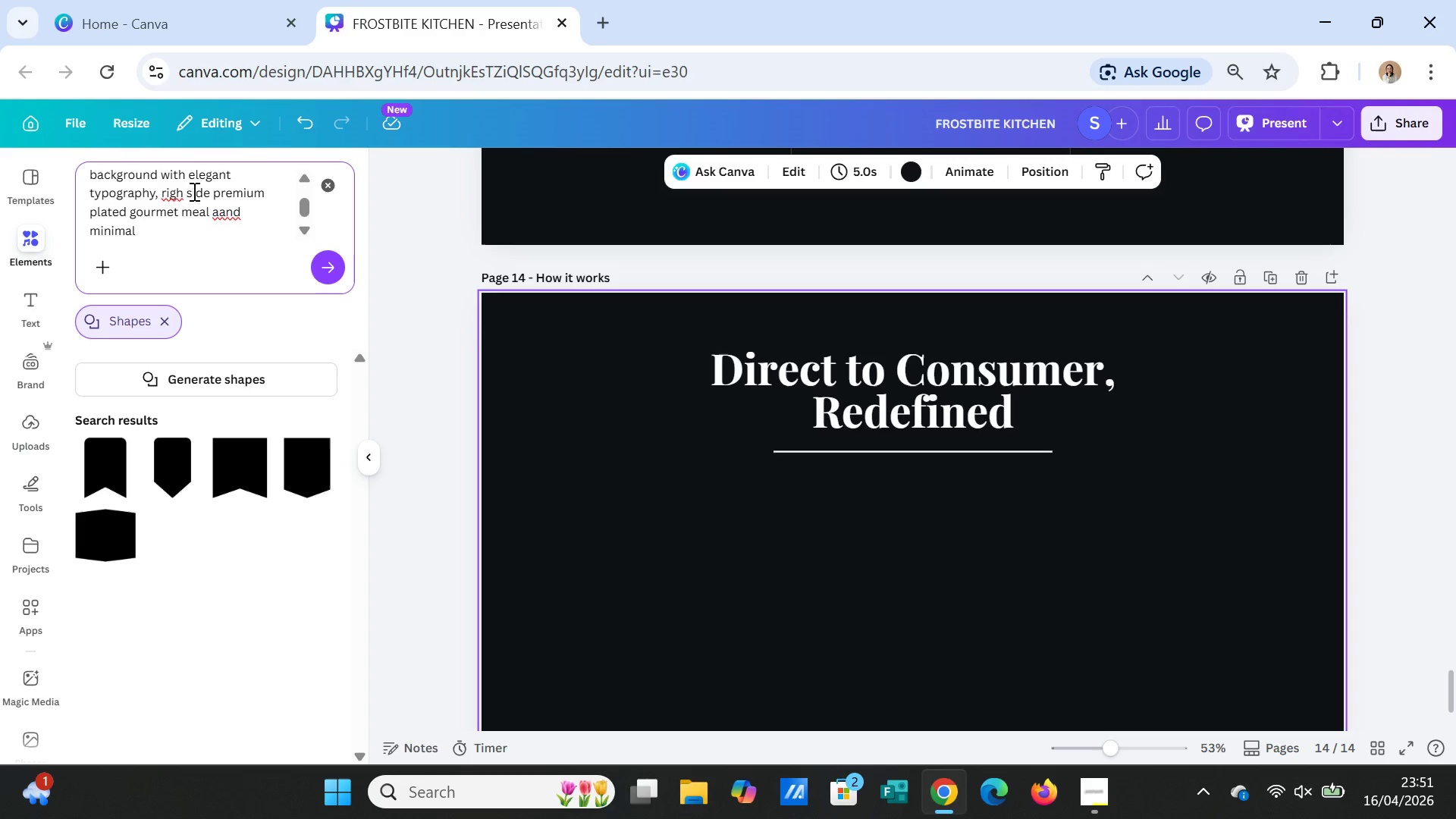 
type( food packaging , black and gold color palette)
 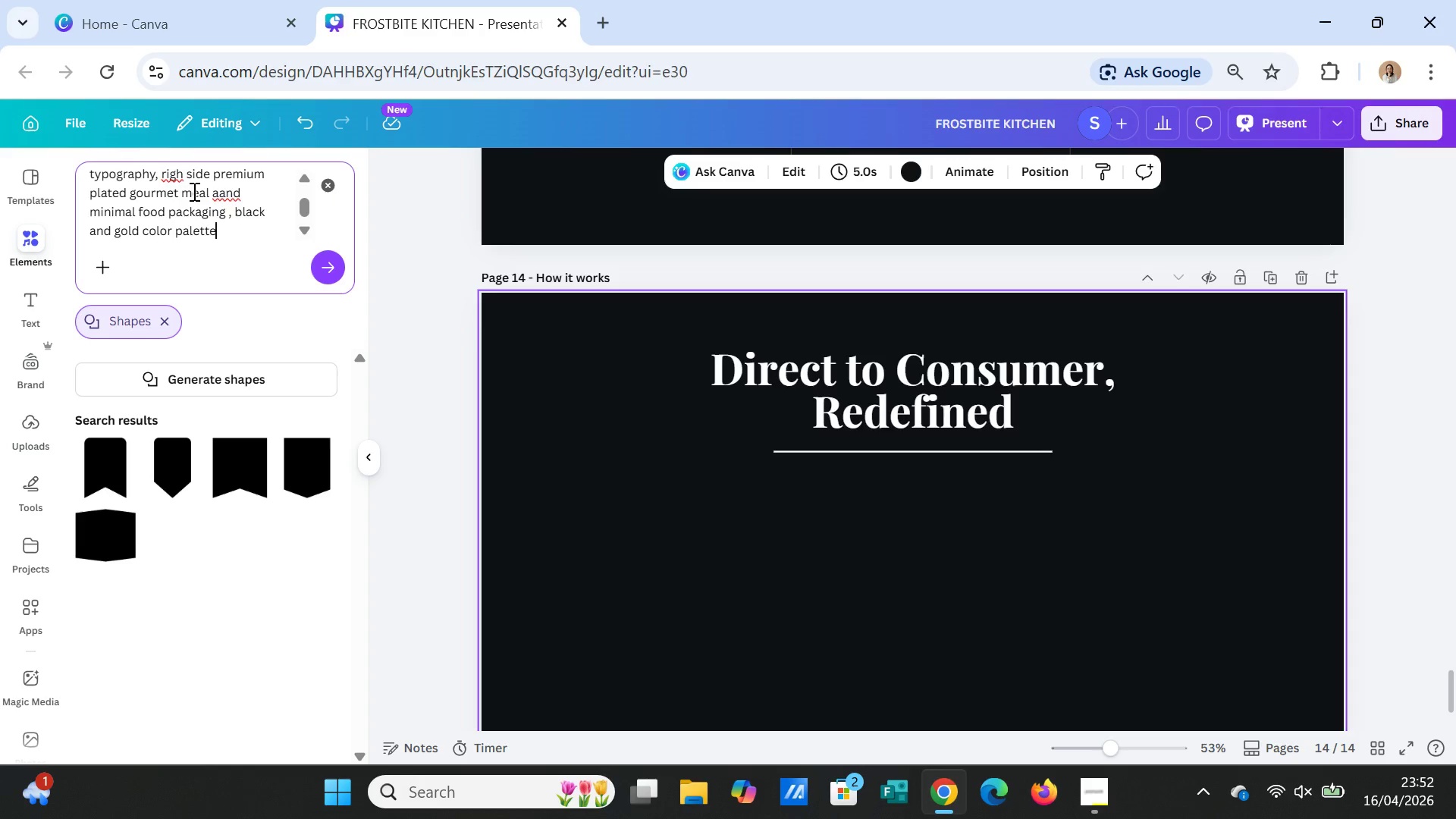 
wait(5.72)
 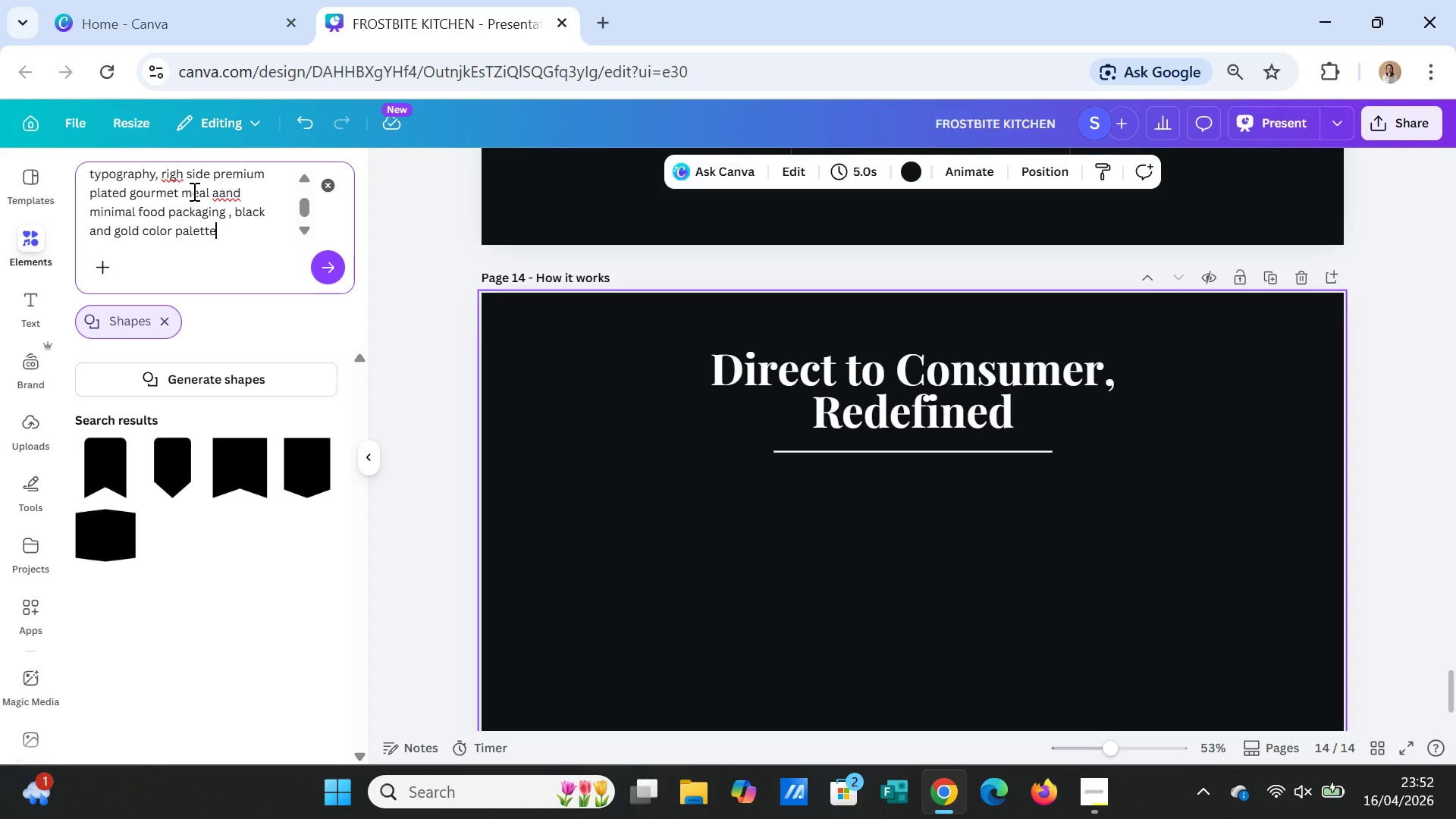 
type(, moody lighting )
 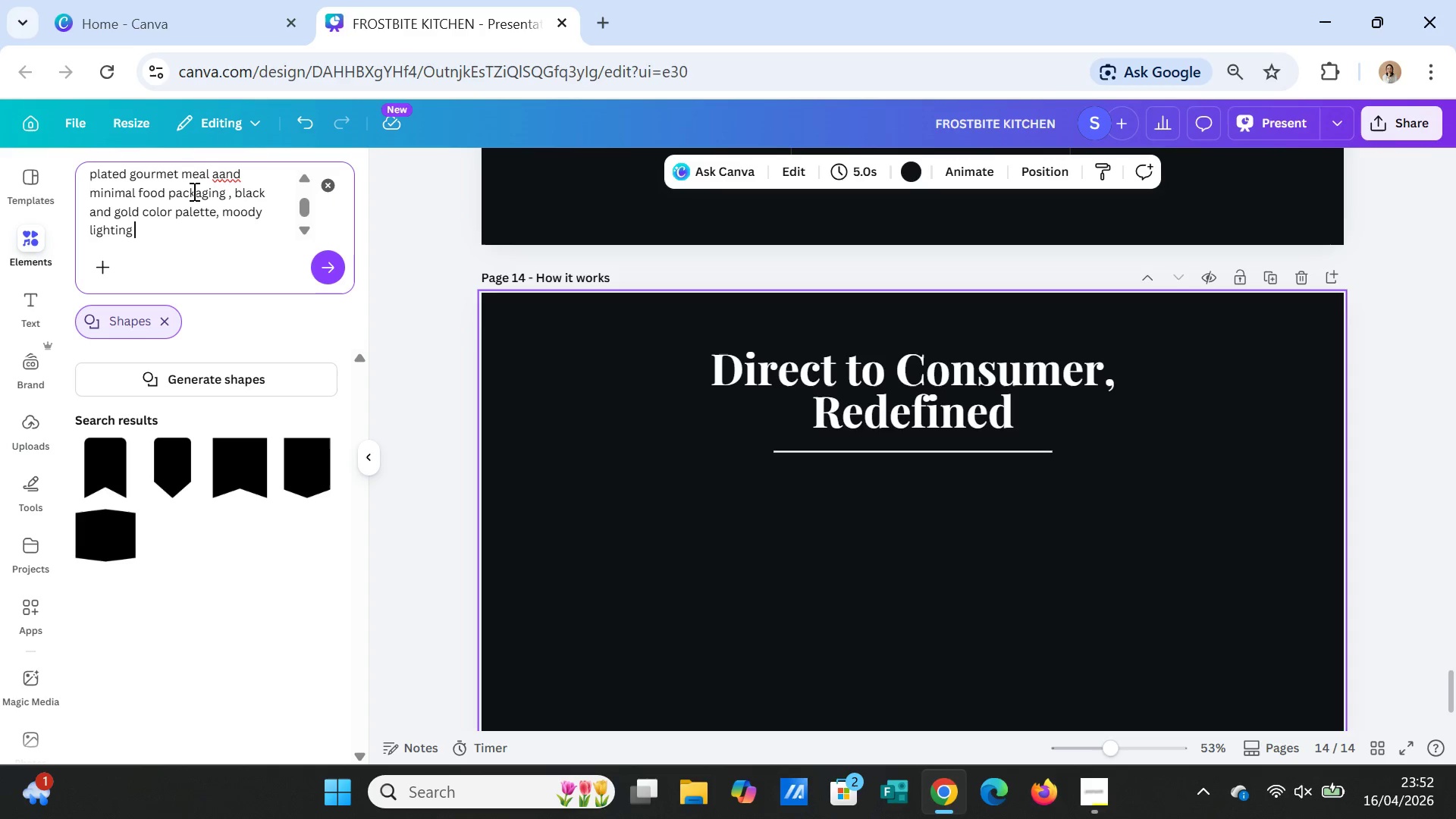 
key(Backspace)
type(, cina)
key(Backspace)
type(ematic )
 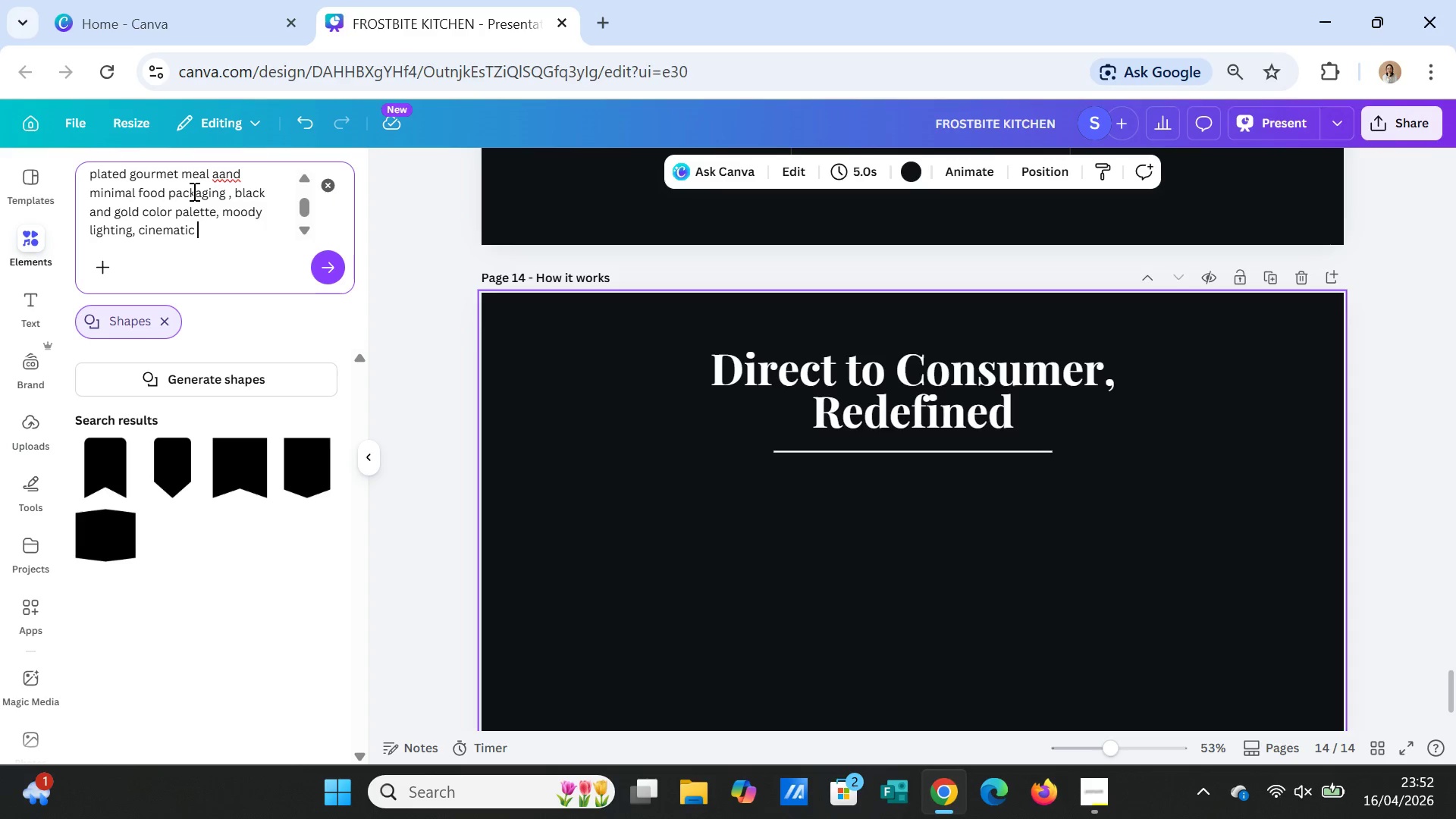 
type(shadows, )
 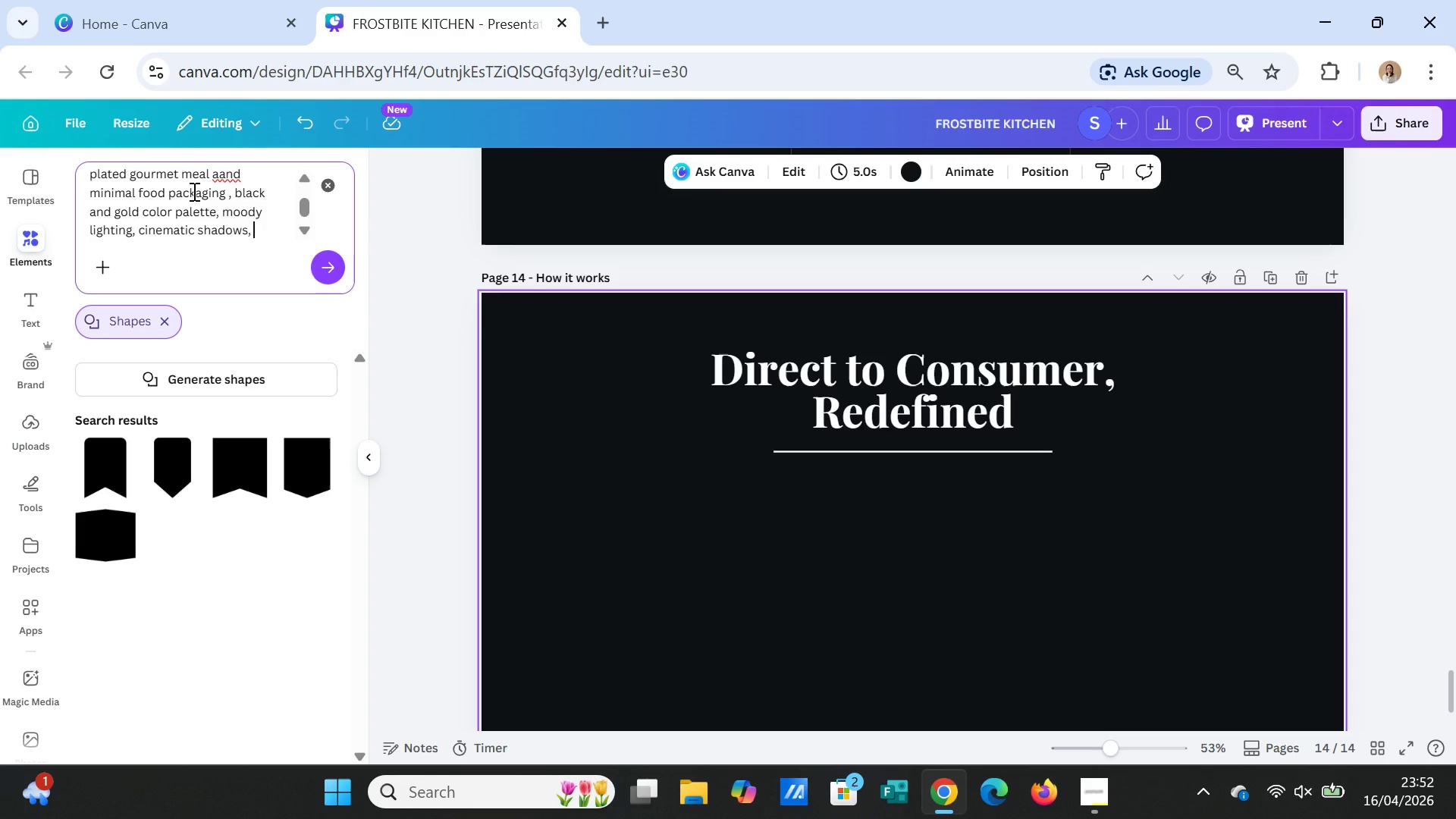 
wait(13.53)
 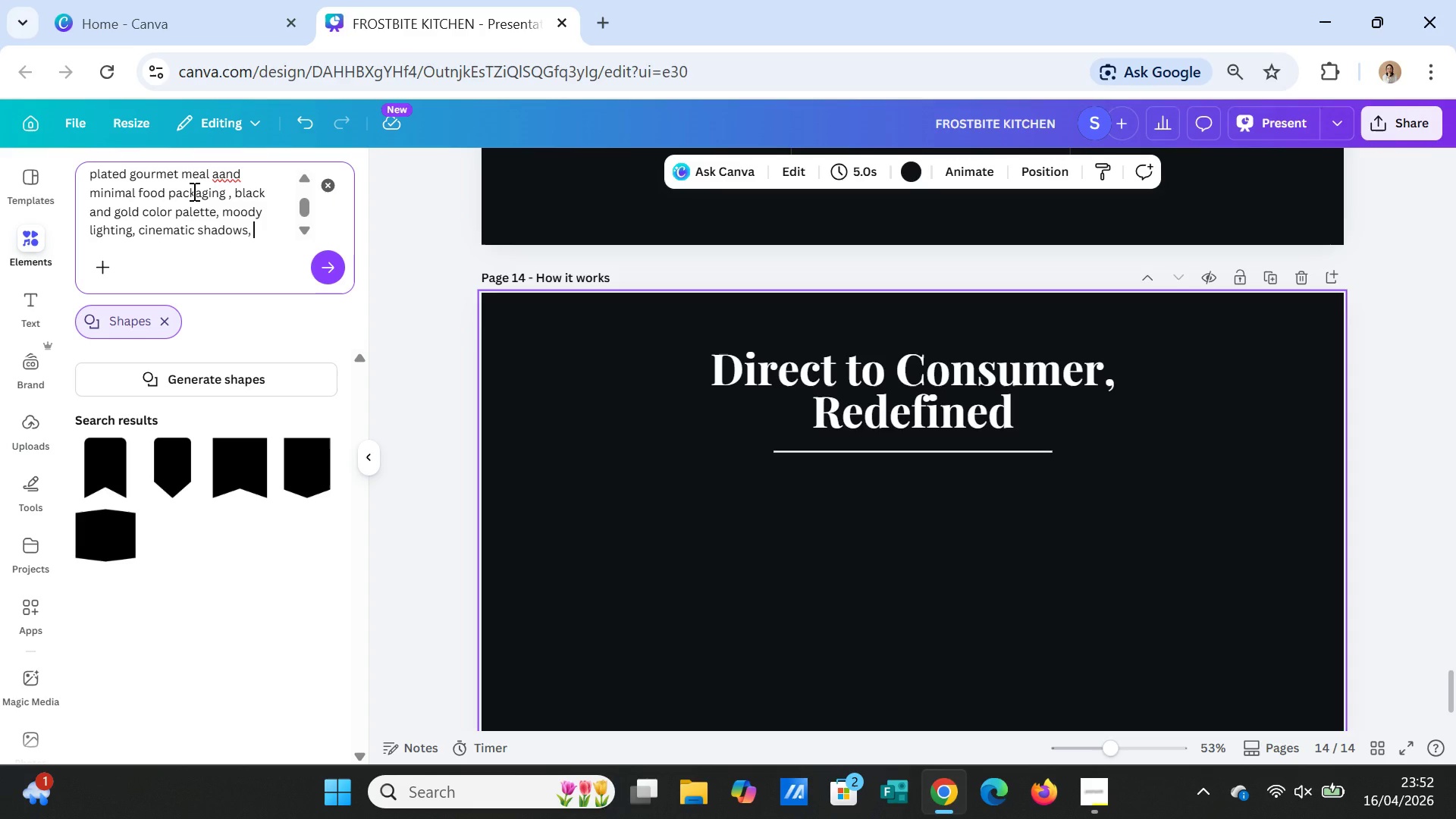 
type(fi)
key(Backspace)
type(ine ding aesthetic )
 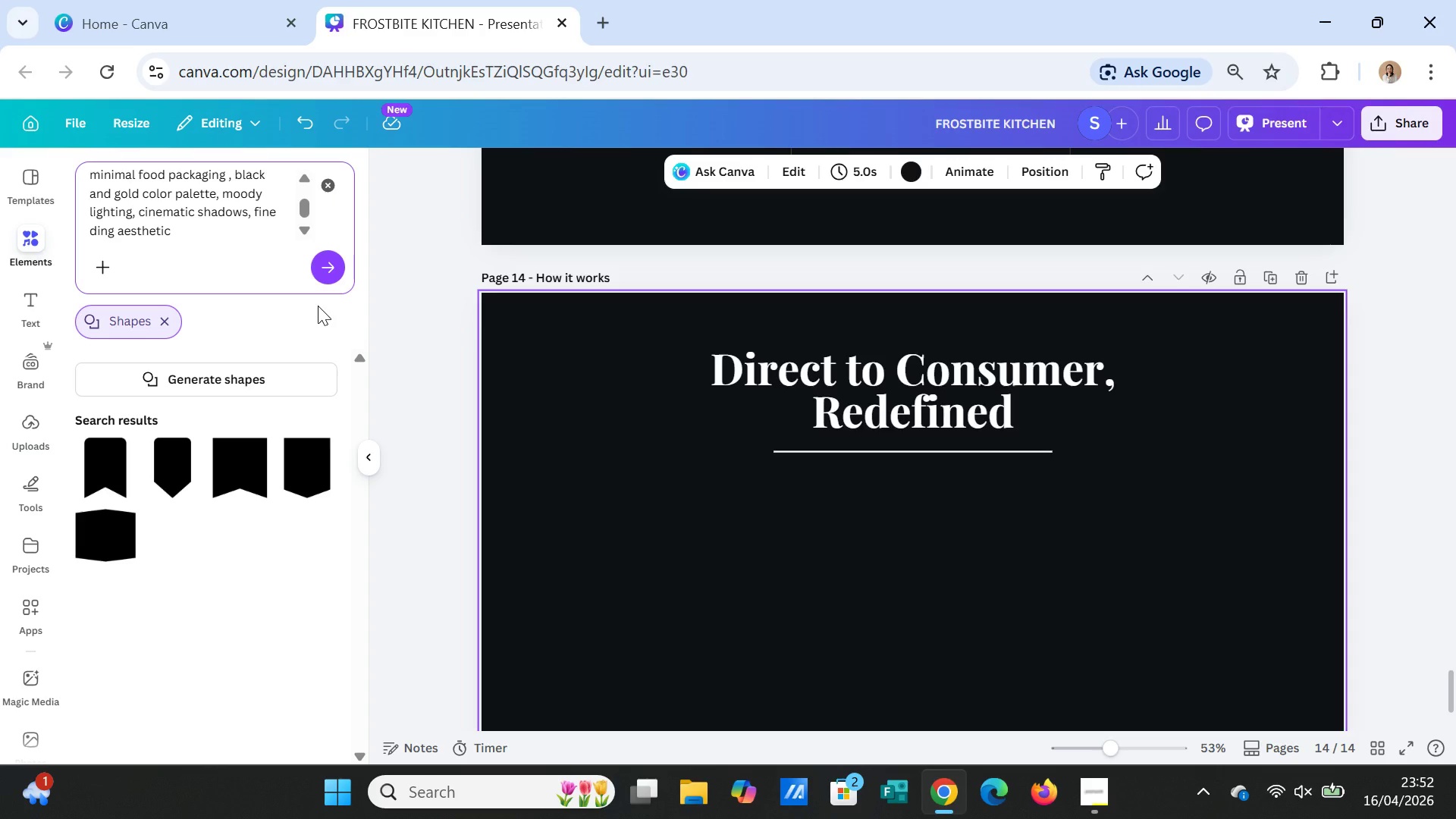 
type(moderl)
key(Backspace)
type(n digital )
 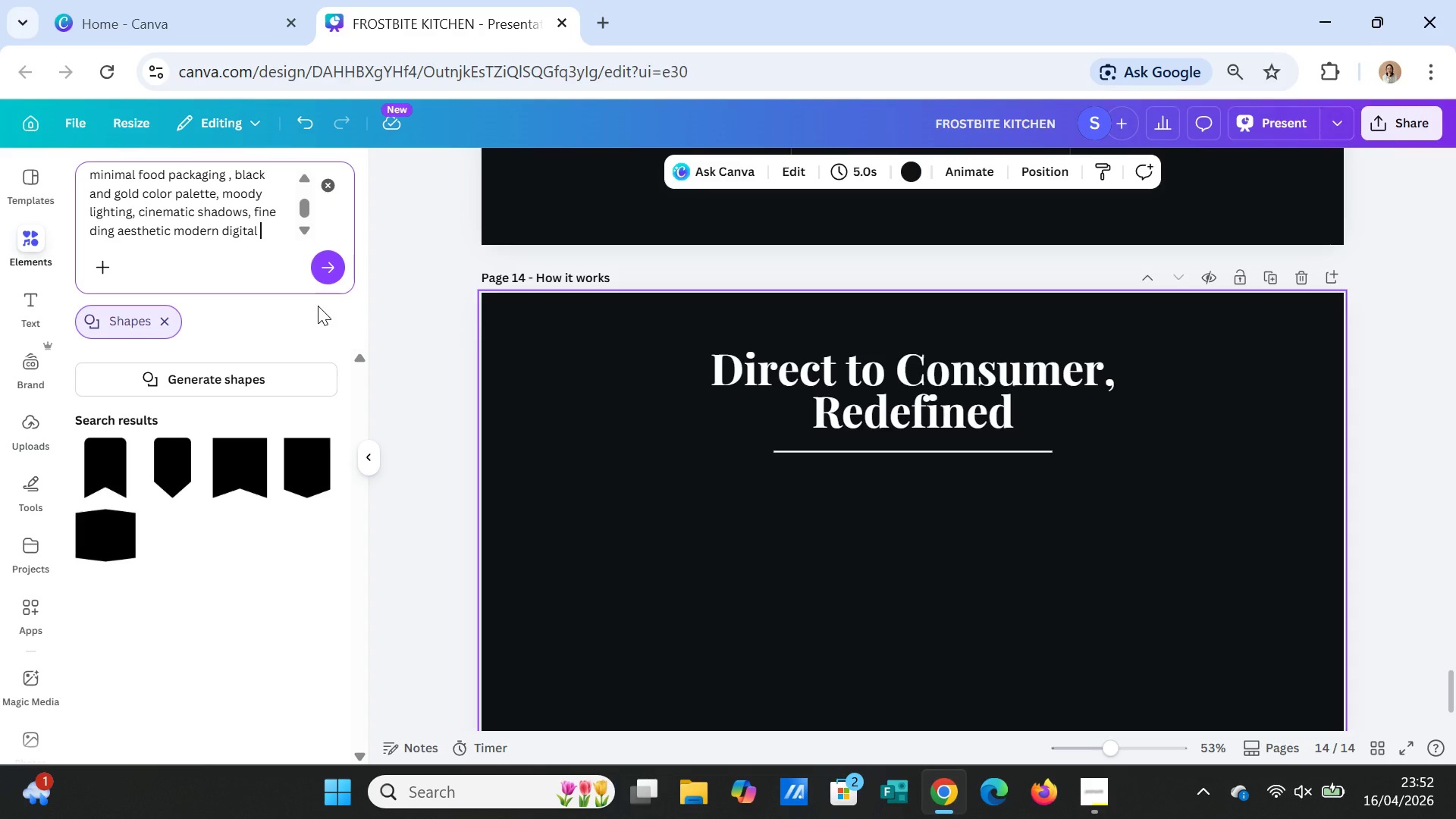 
left_click([221, 235])
 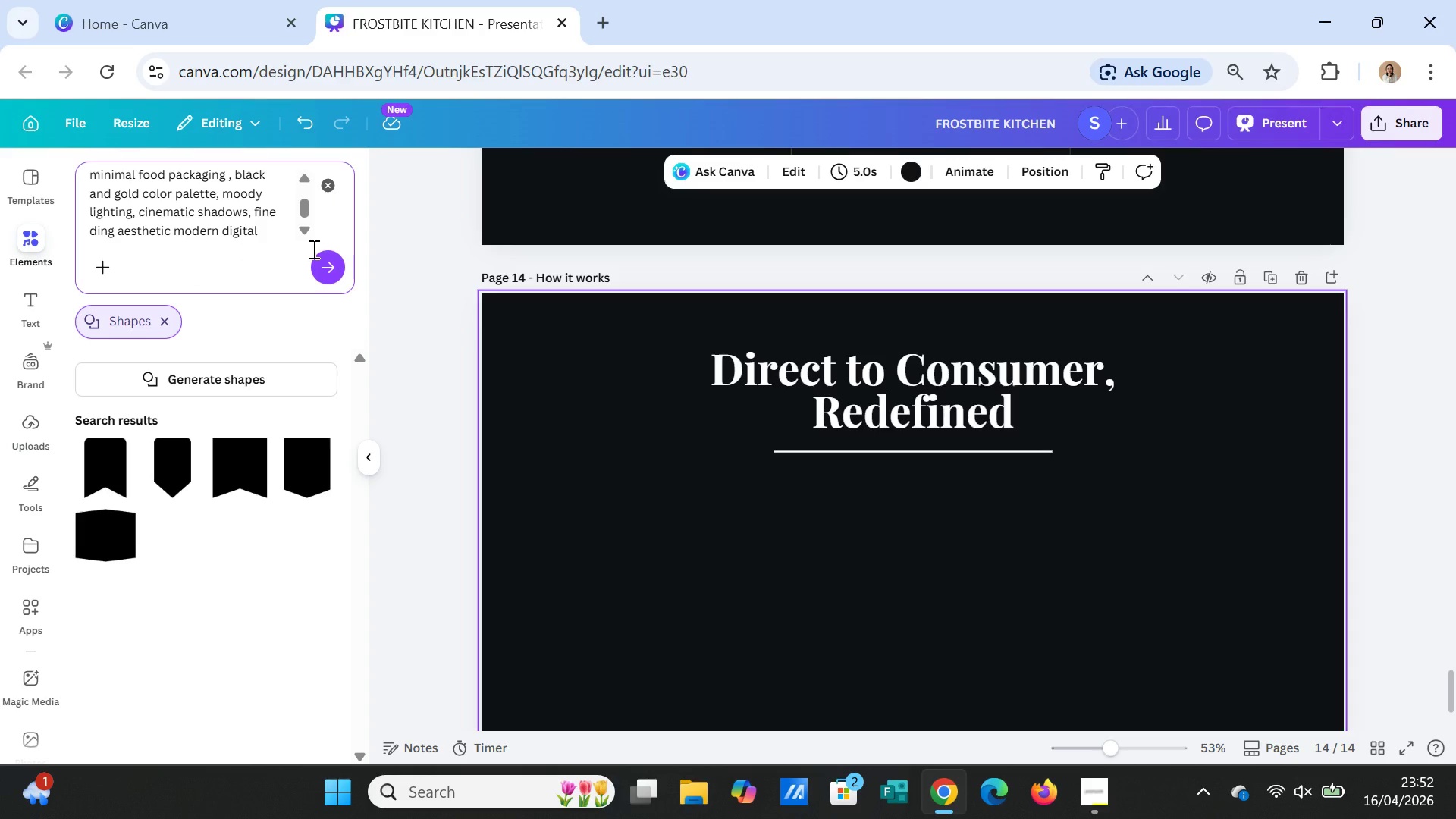 
type(editorial )
 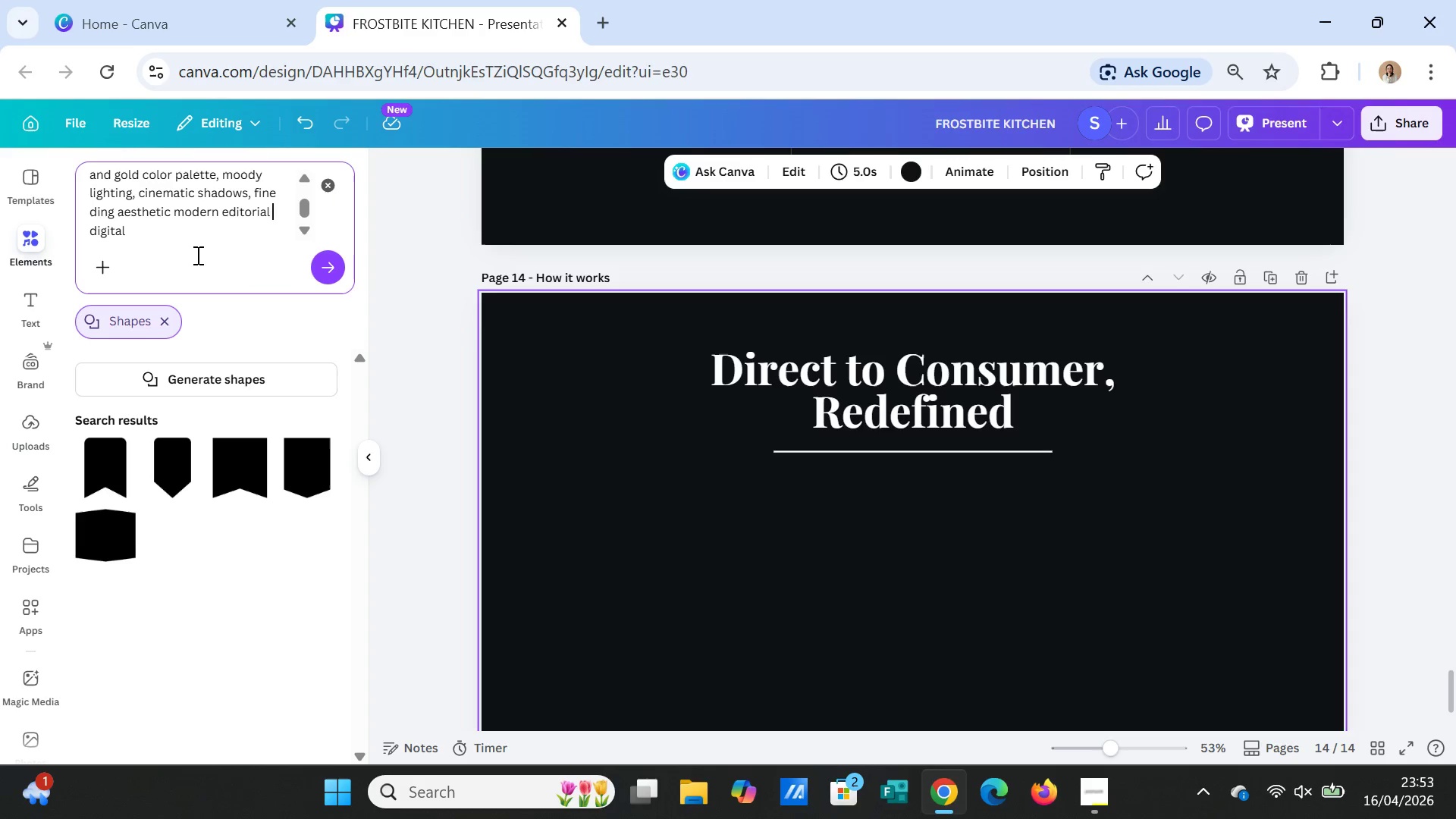 
left_click([196, 252])
 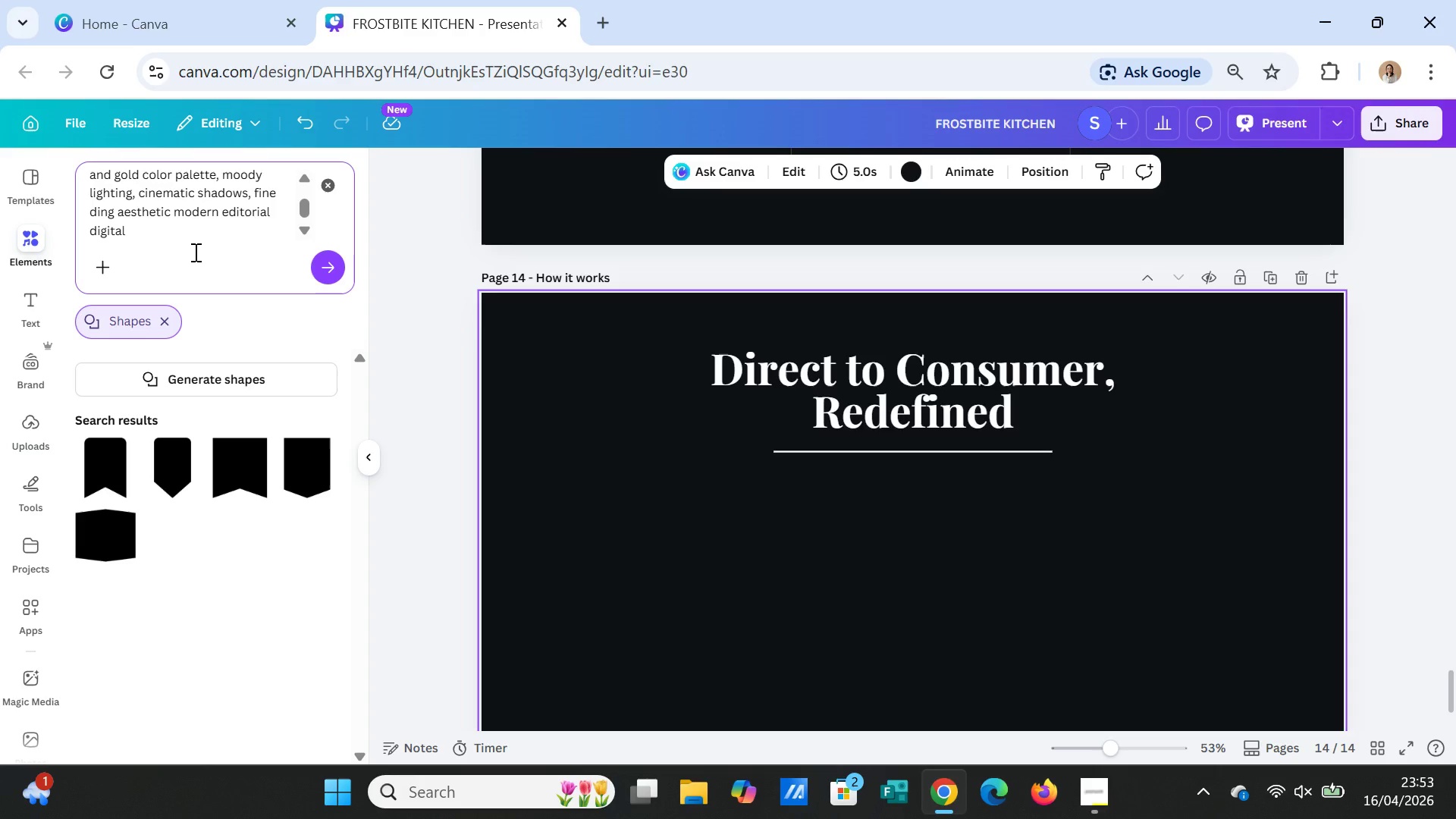 
wait(6.44)
 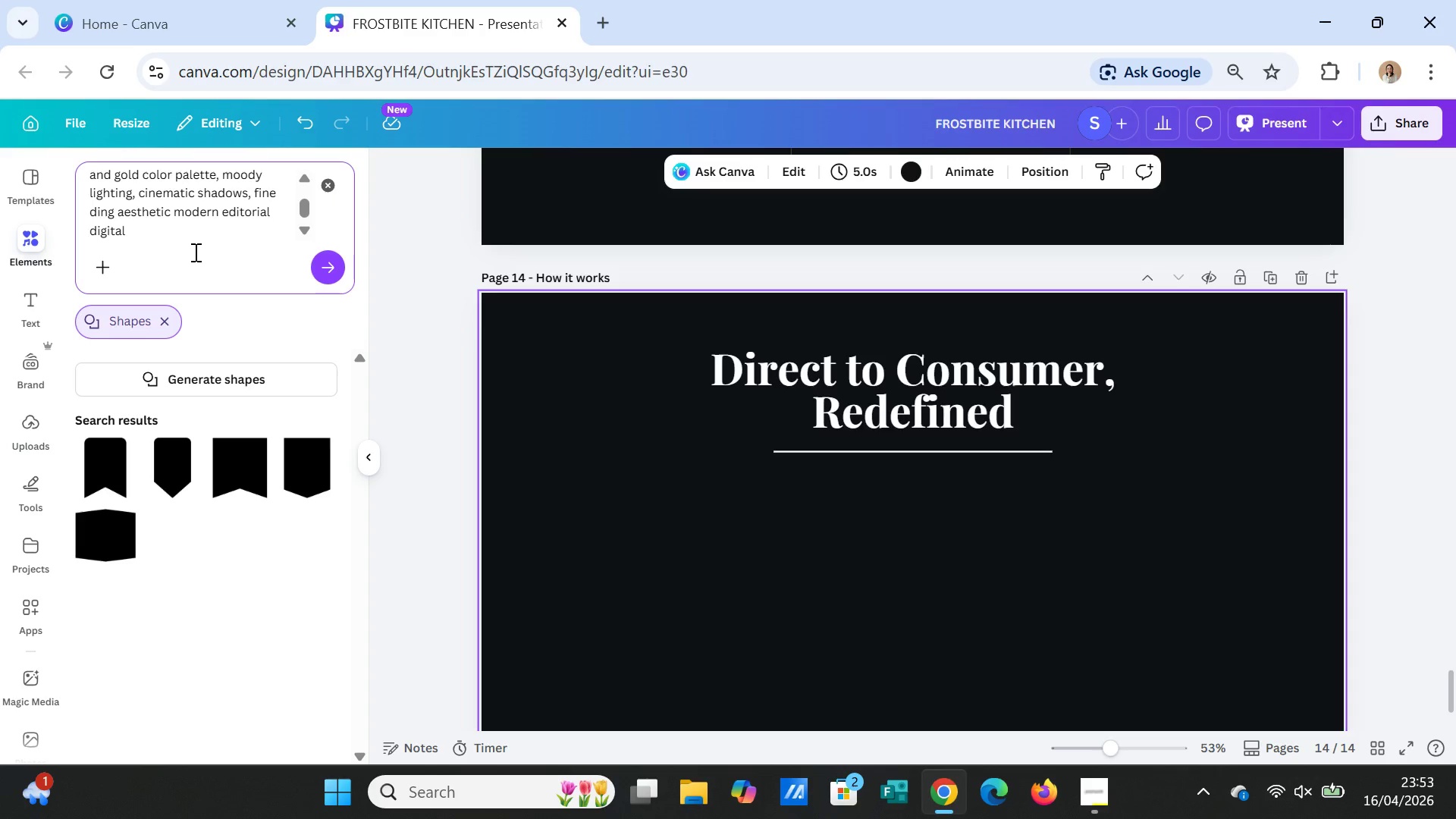 
key(Backspace)
key(Backspace)
key(Backspace)
key(Backspace)
type(ial )
 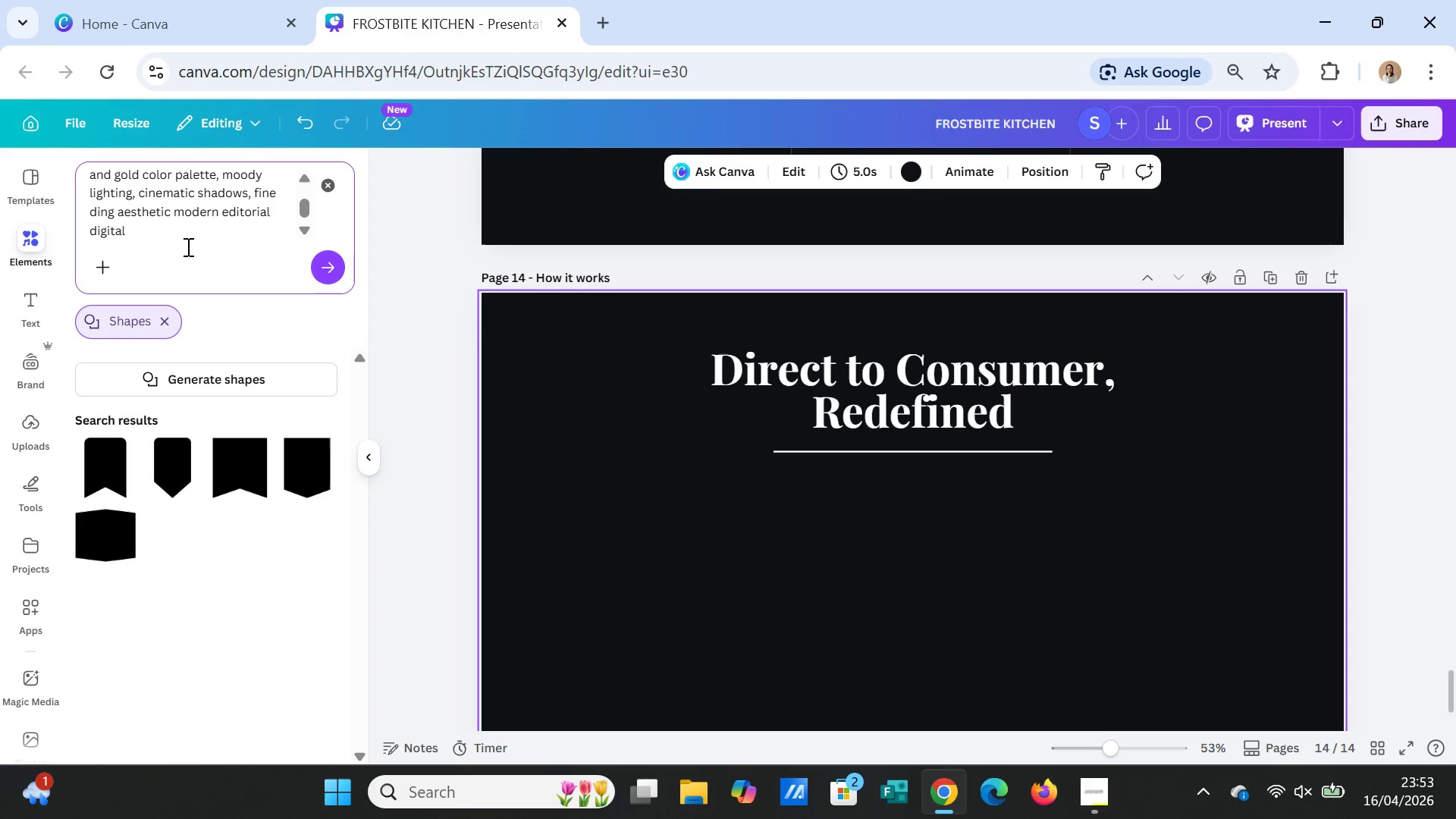 
left_click_drag(start_coordinate=[184, 236], to_coordinate=[90, 237])
 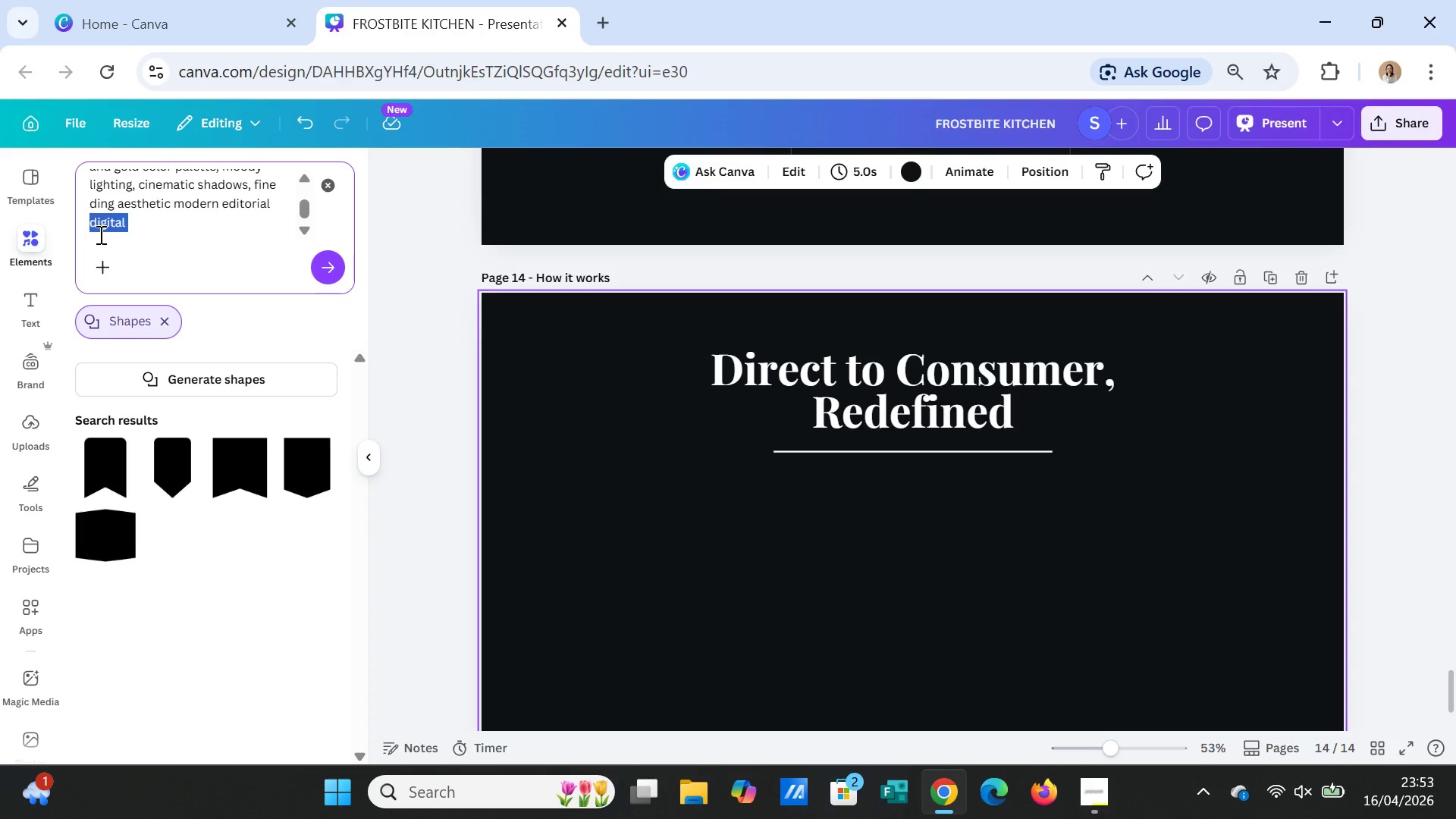 
type(design, )
 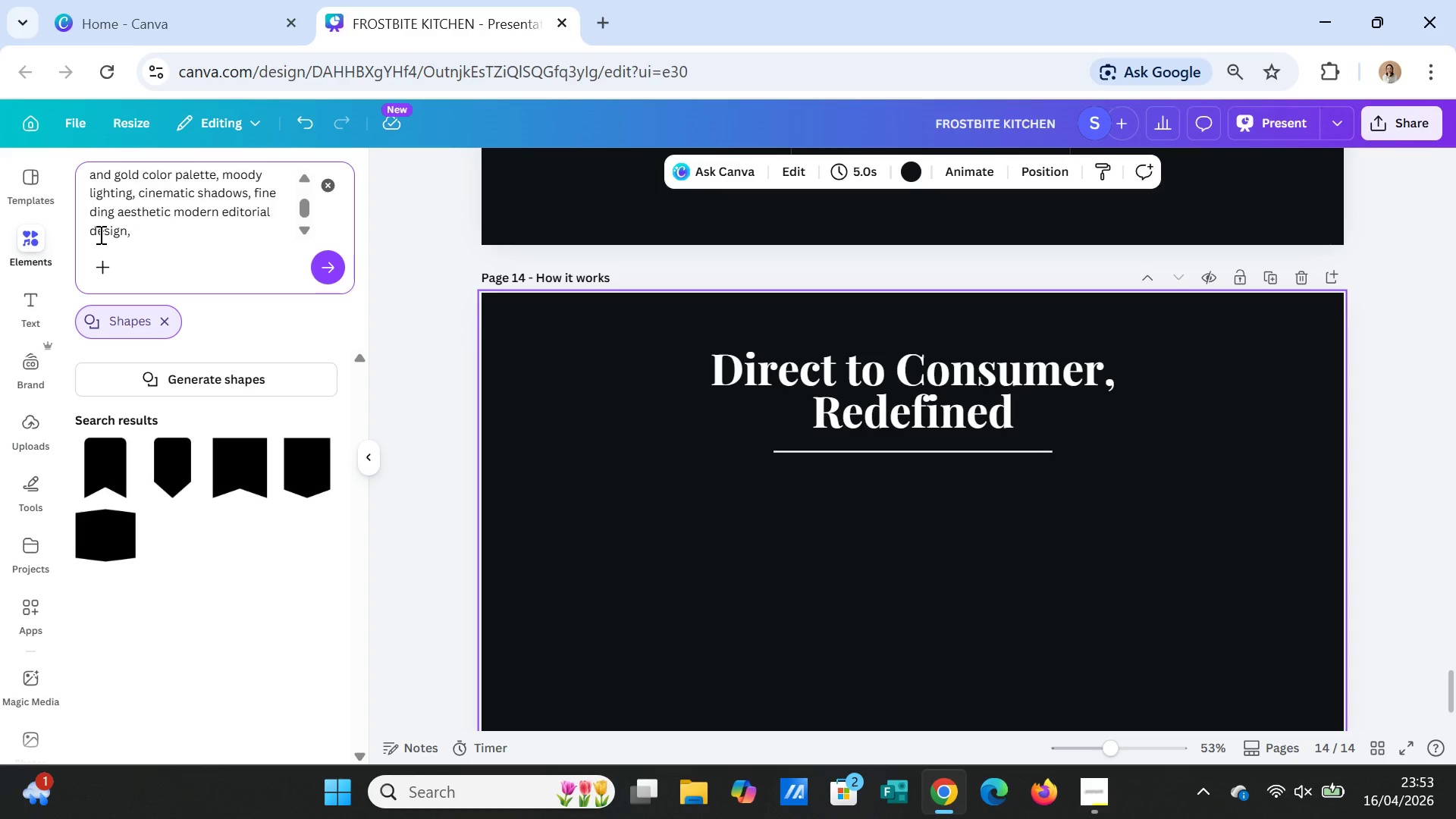 
type(lots of negative space , ultra realistic , high detail )
 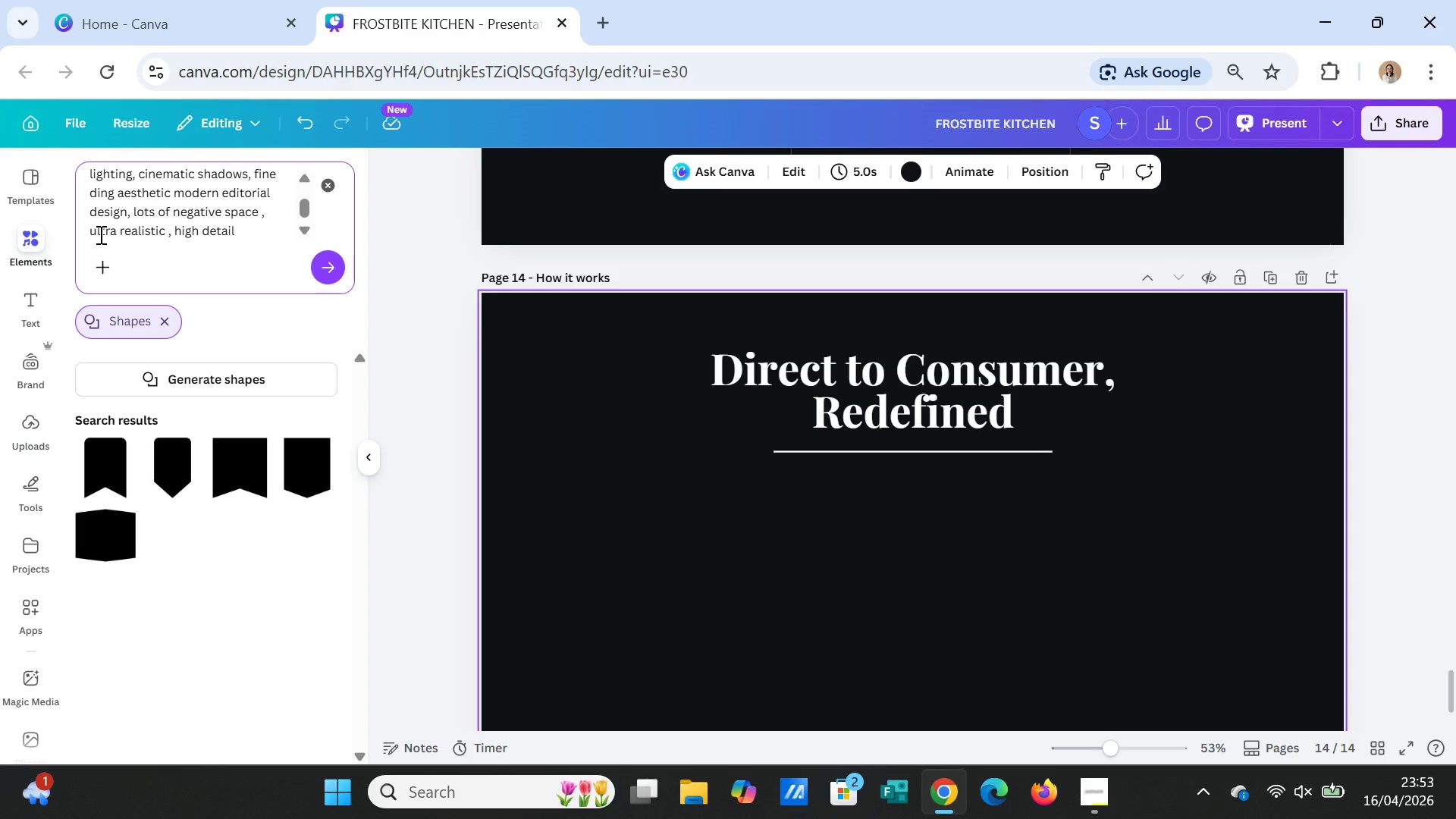 
hold_key(key=ShiftLeft, duration=2.06)
 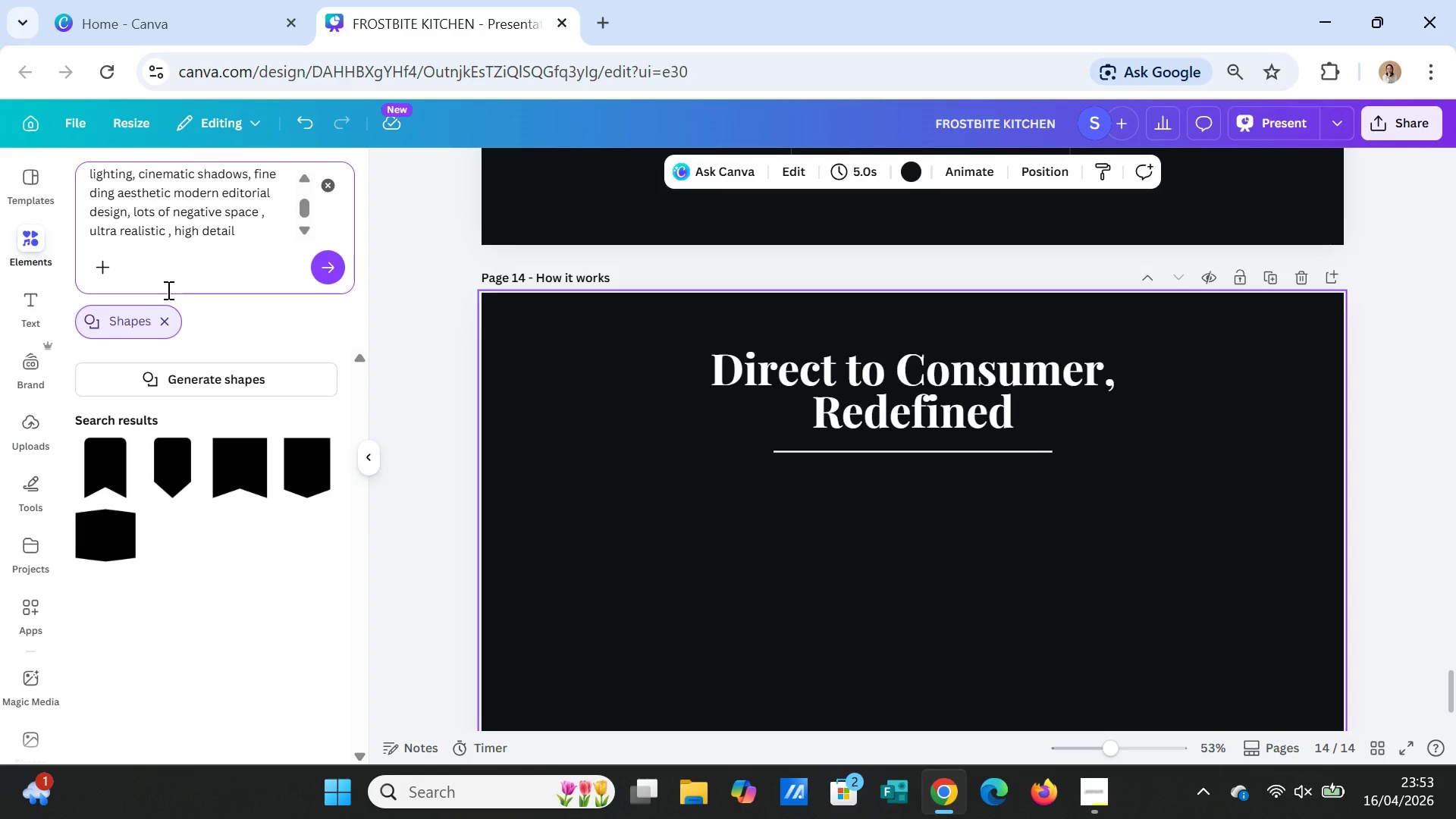 
wait(5.3)
 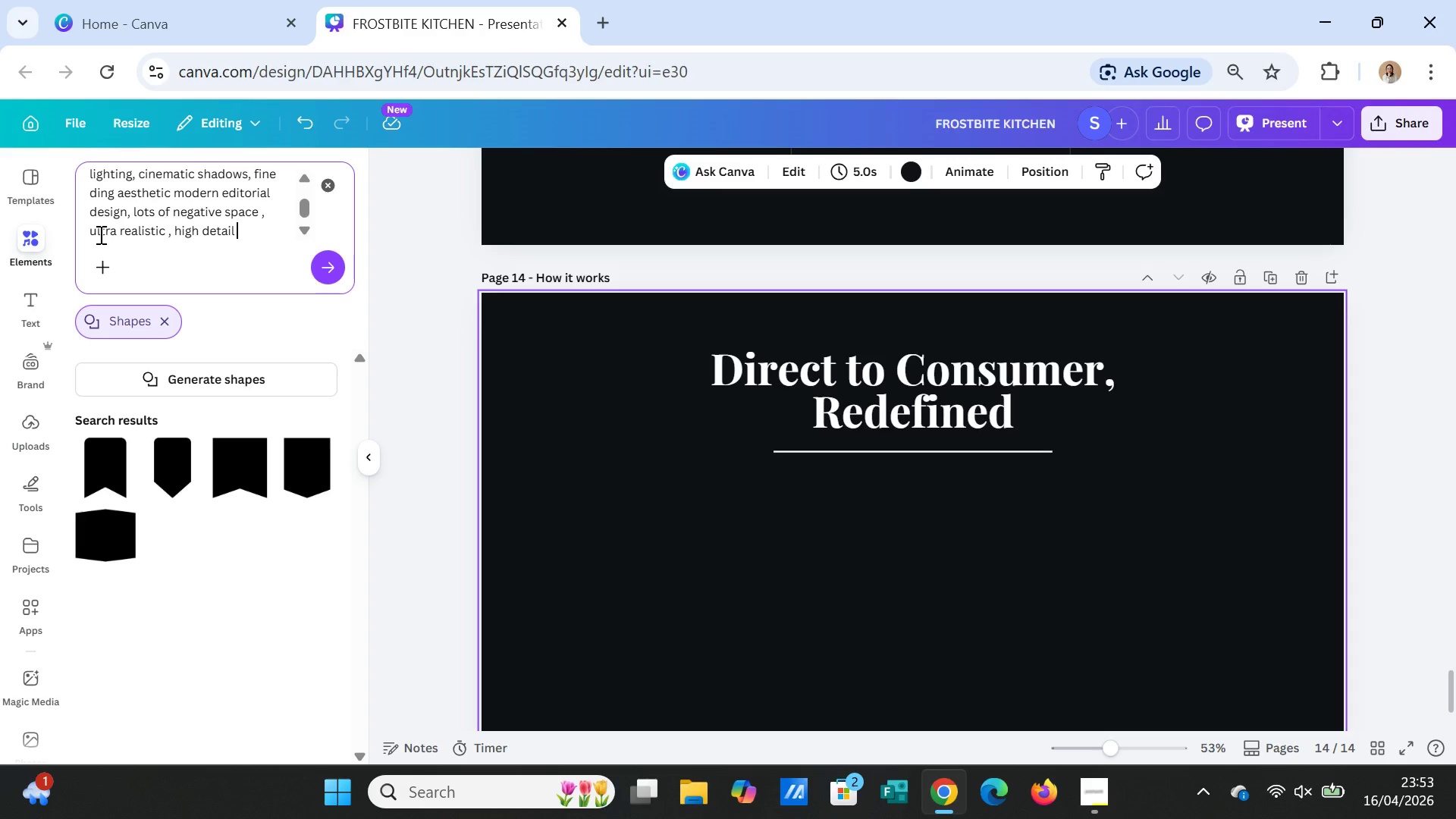 
type(, minimlast )
key(Backspace)
type(, sophisti)
 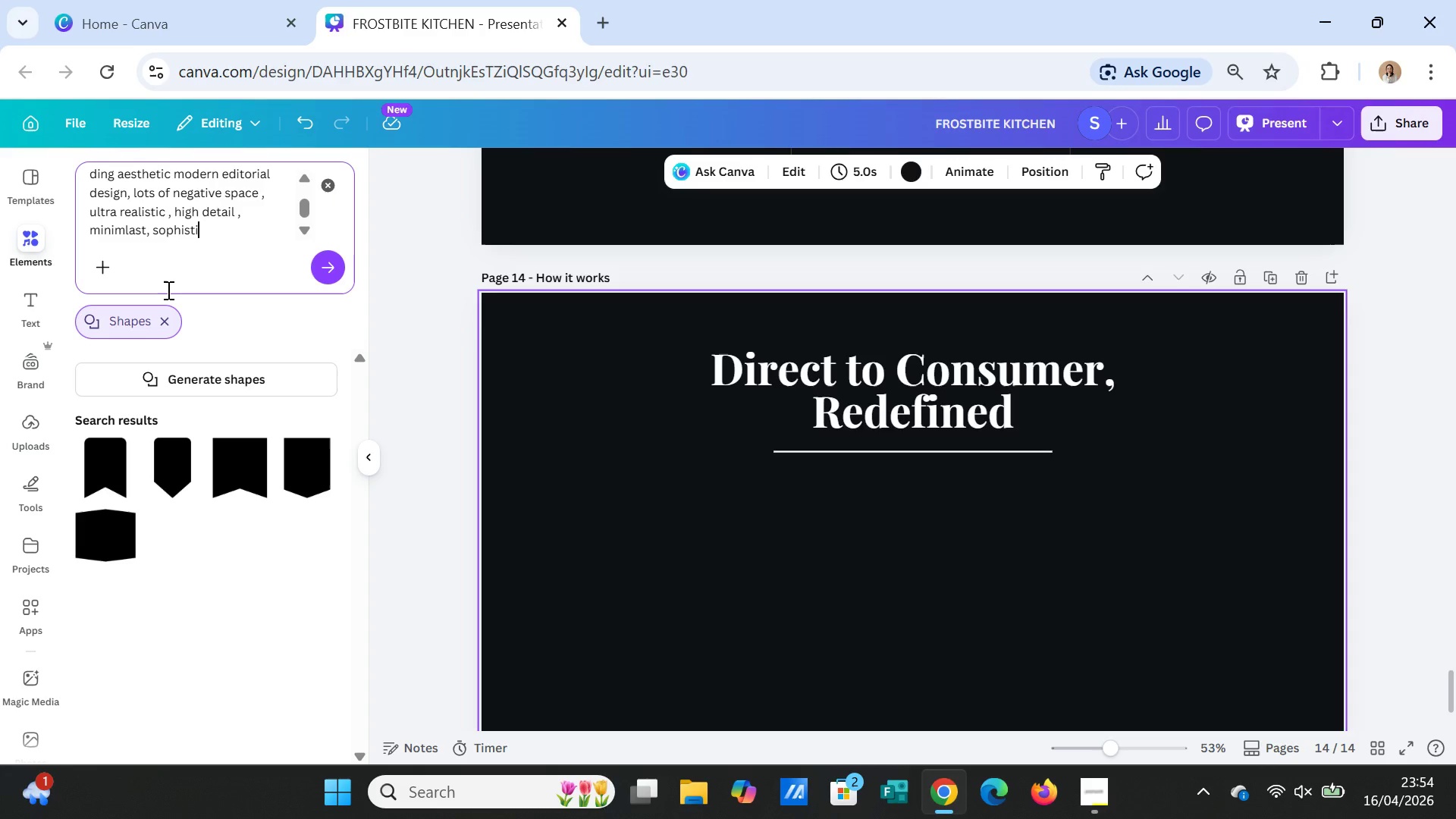 
wait(8.34)
 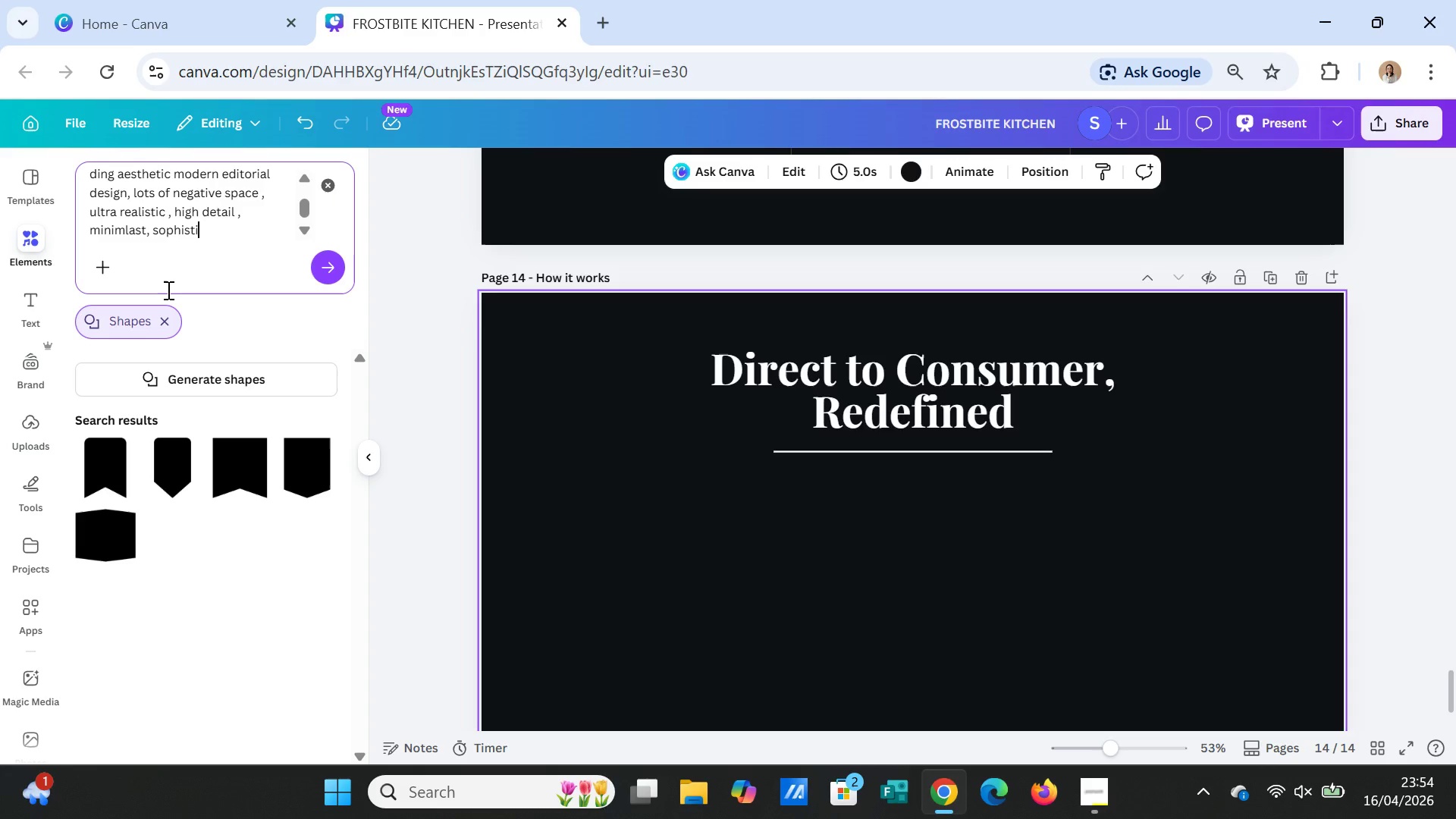 
type(cated, diret)
key(Backspace)
type(ct to consumer fpo)
key(Backspace)
type(\)
key(Backspace)
key(Backspace)
type(ood brand presentation)
 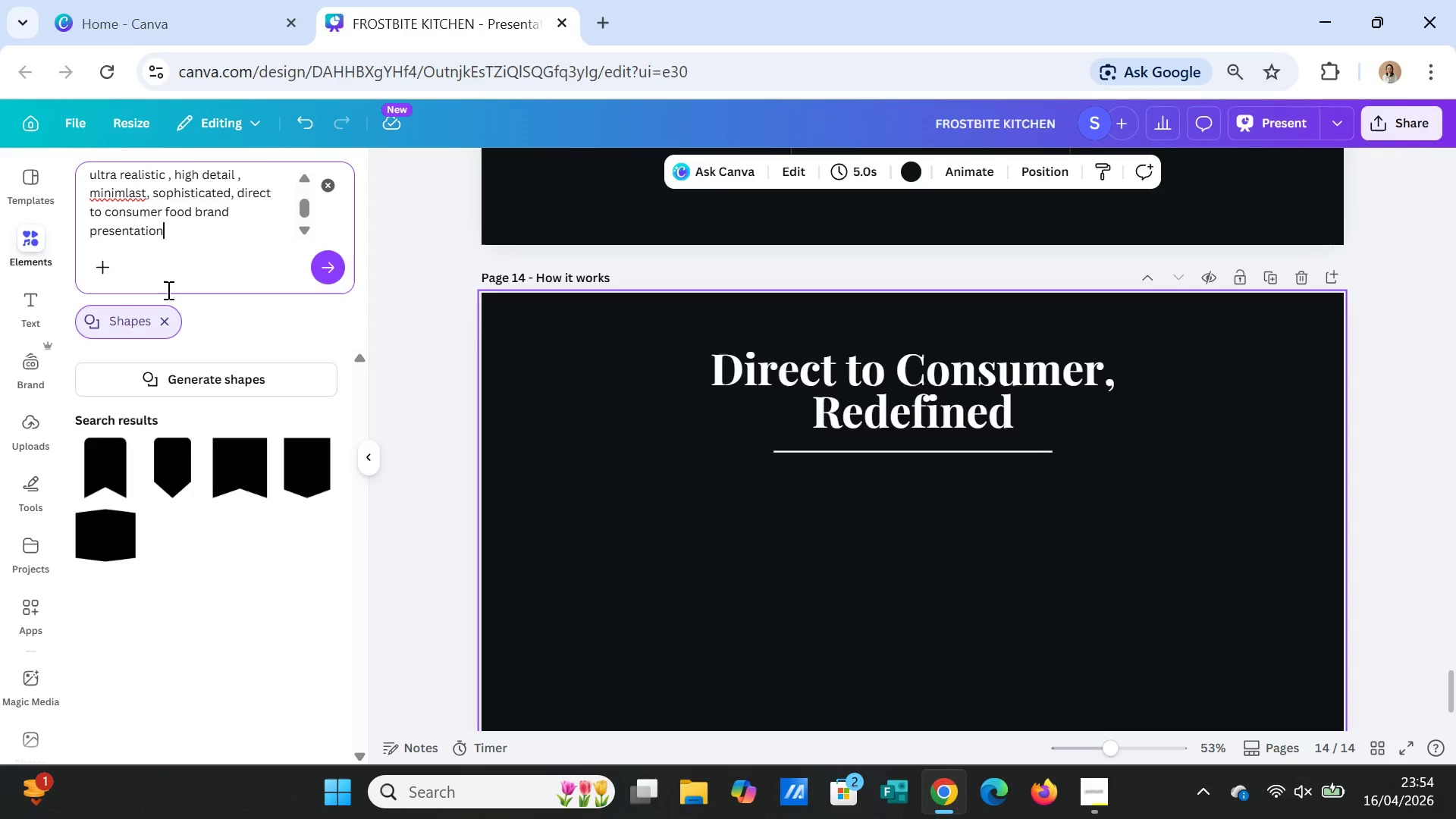 
key(Enter)
 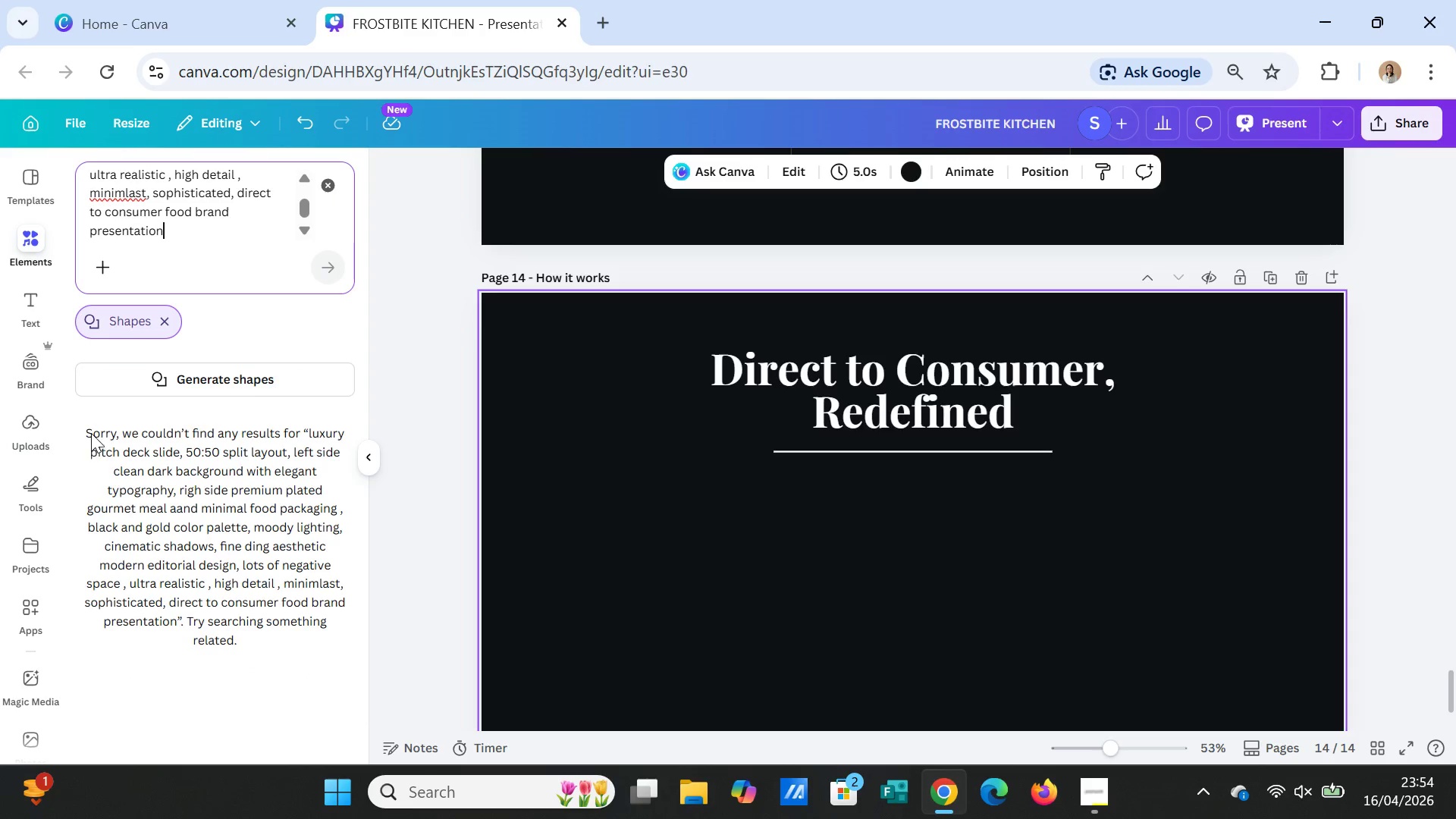 
left_click_drag(start_coordinate=[104, 422], to_coordinate=[124, 437])
 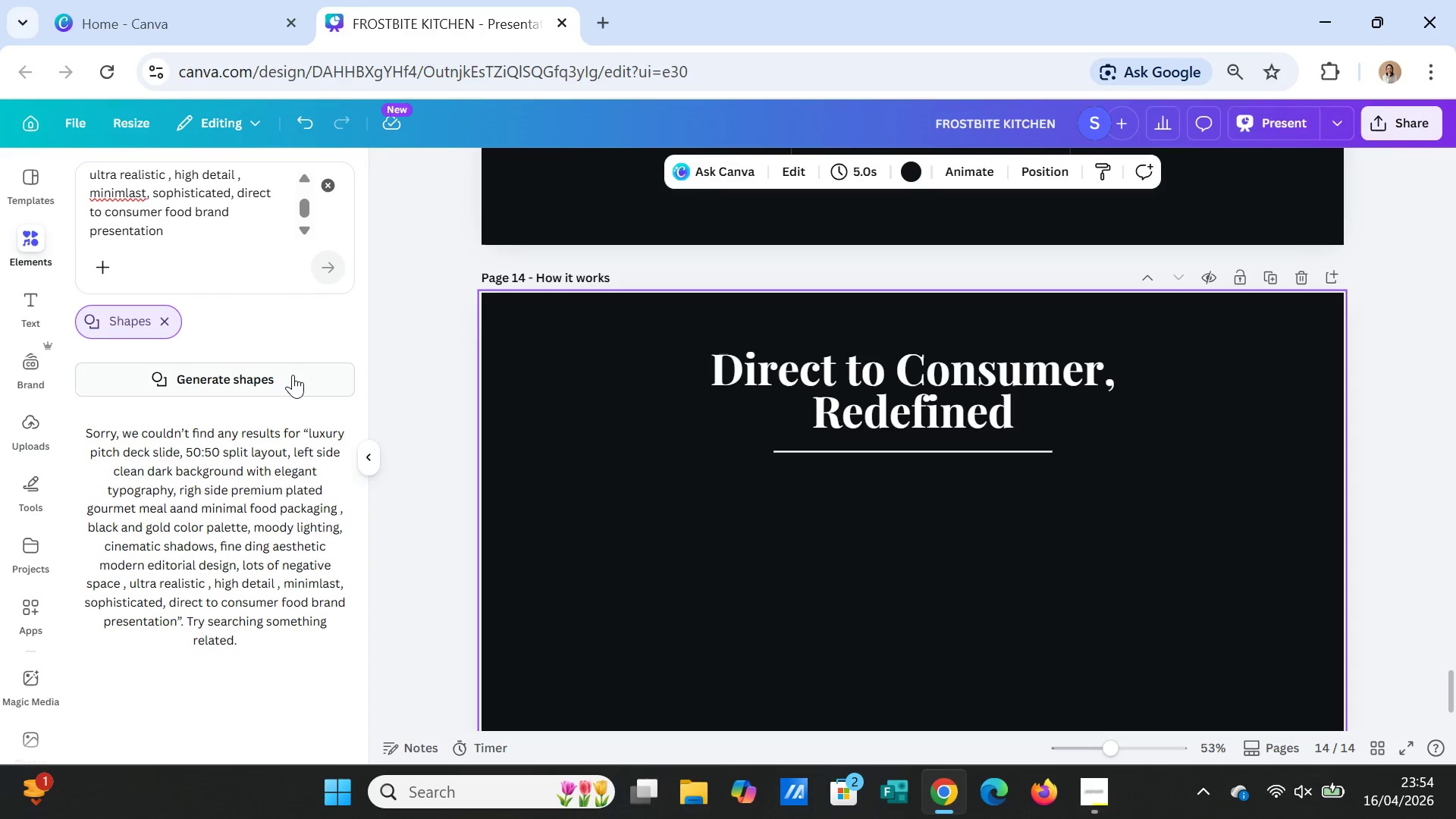 
double_click([293, 375])
 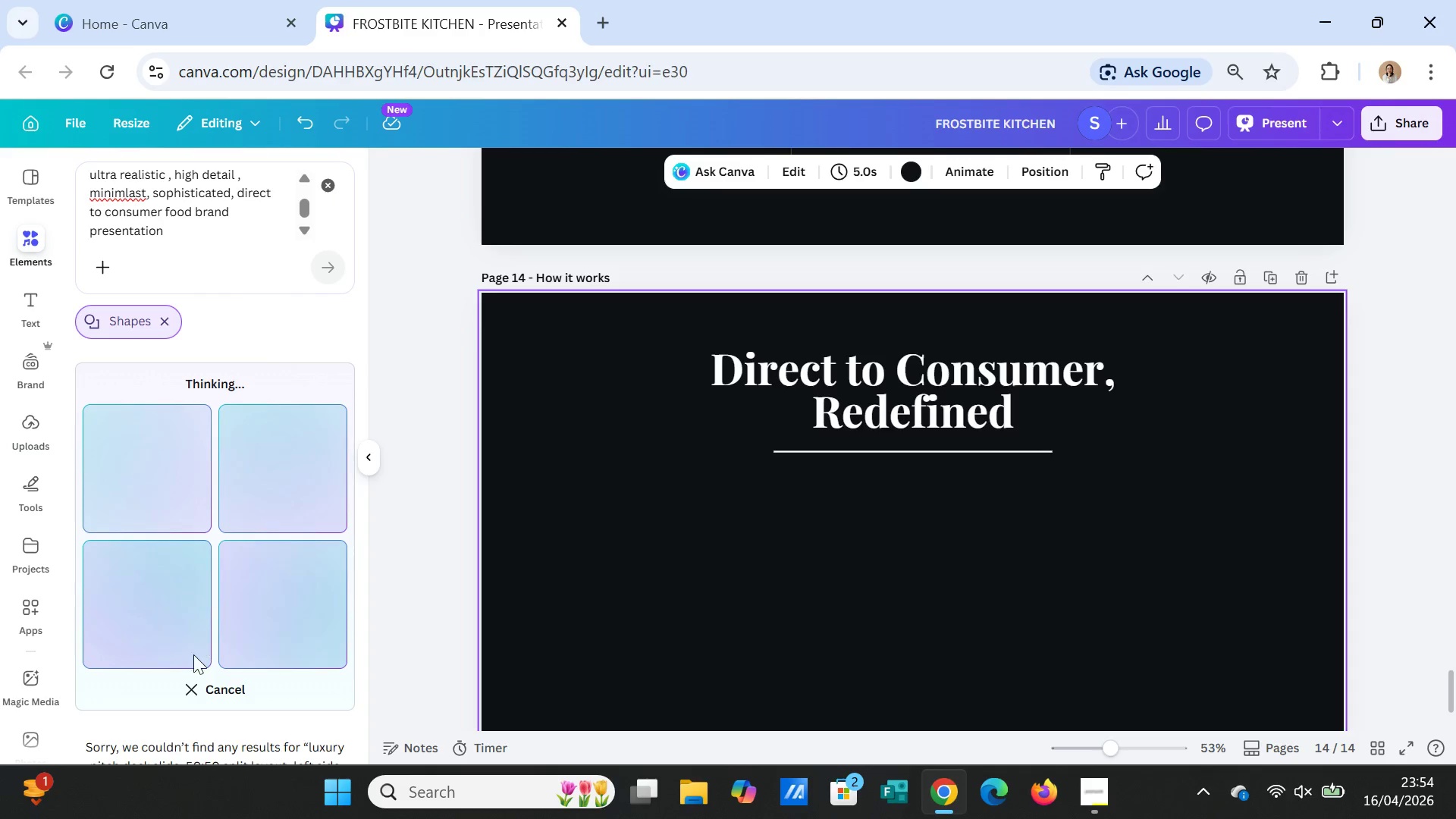 
left_click([192, 692])
 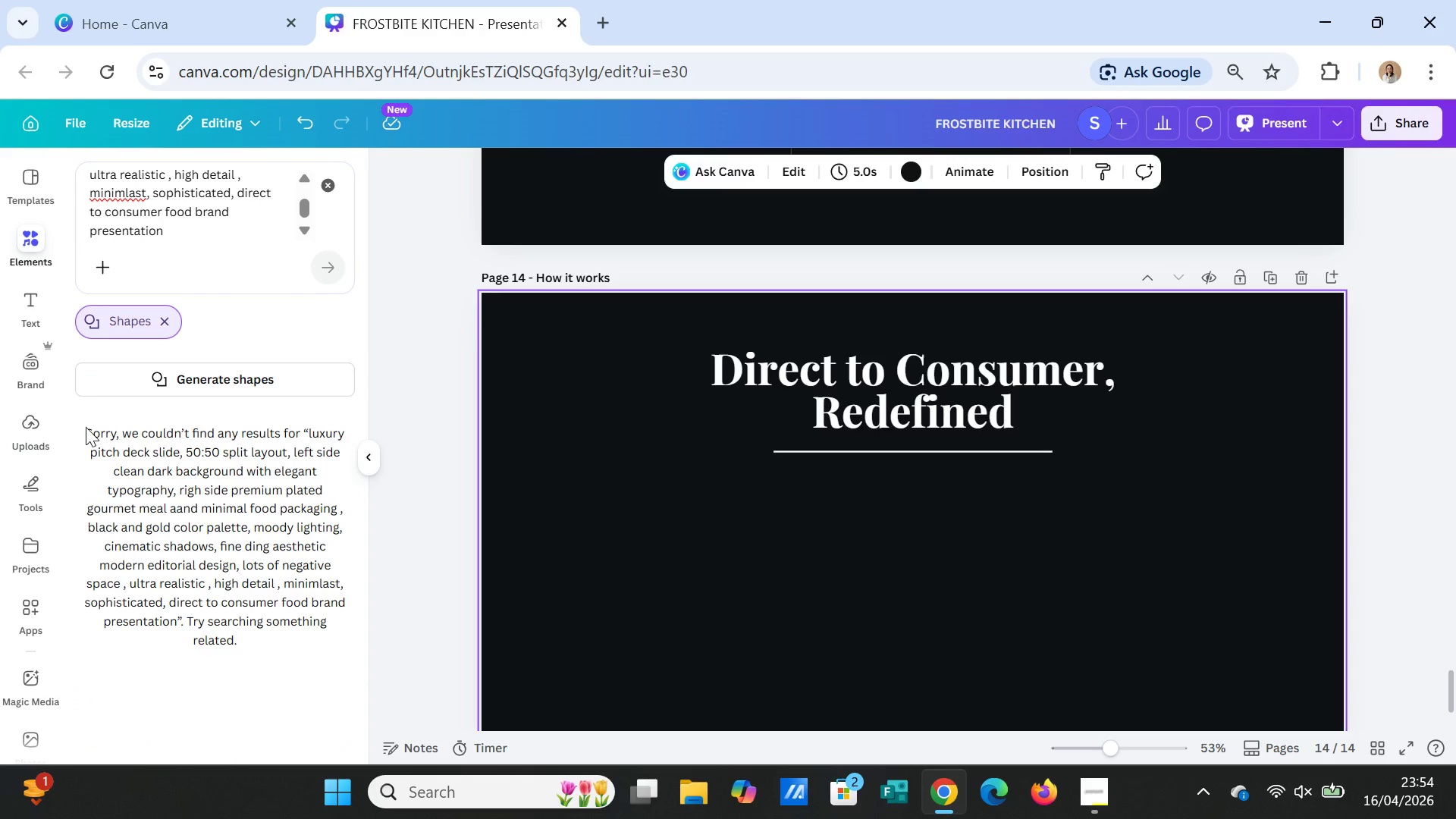 
left_click_drag(start_coordinate=[83, 428], to_coordinate=[271, 561])
 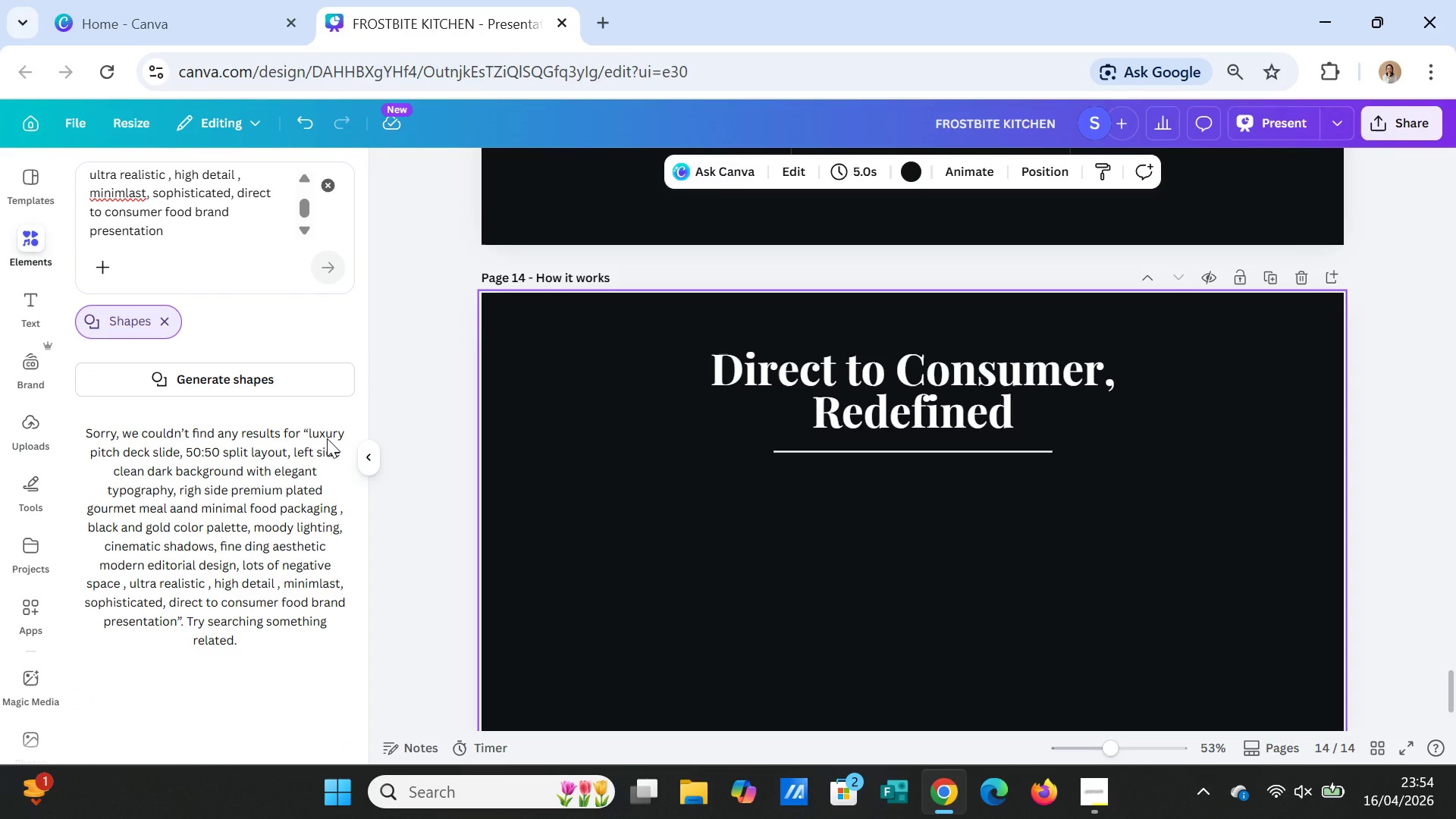 
double_click([327, 438])
 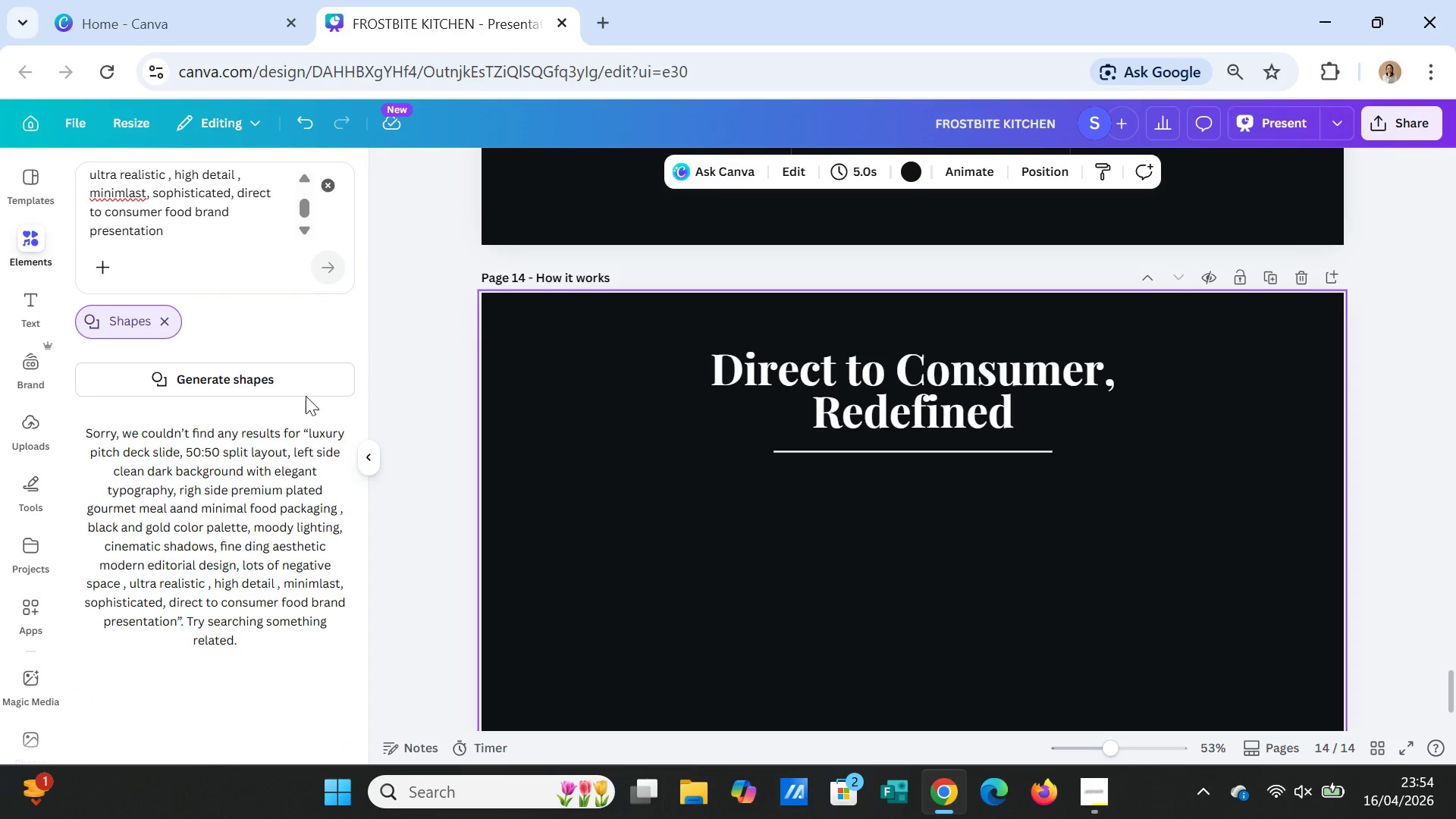 
triple_click([327, 438])
 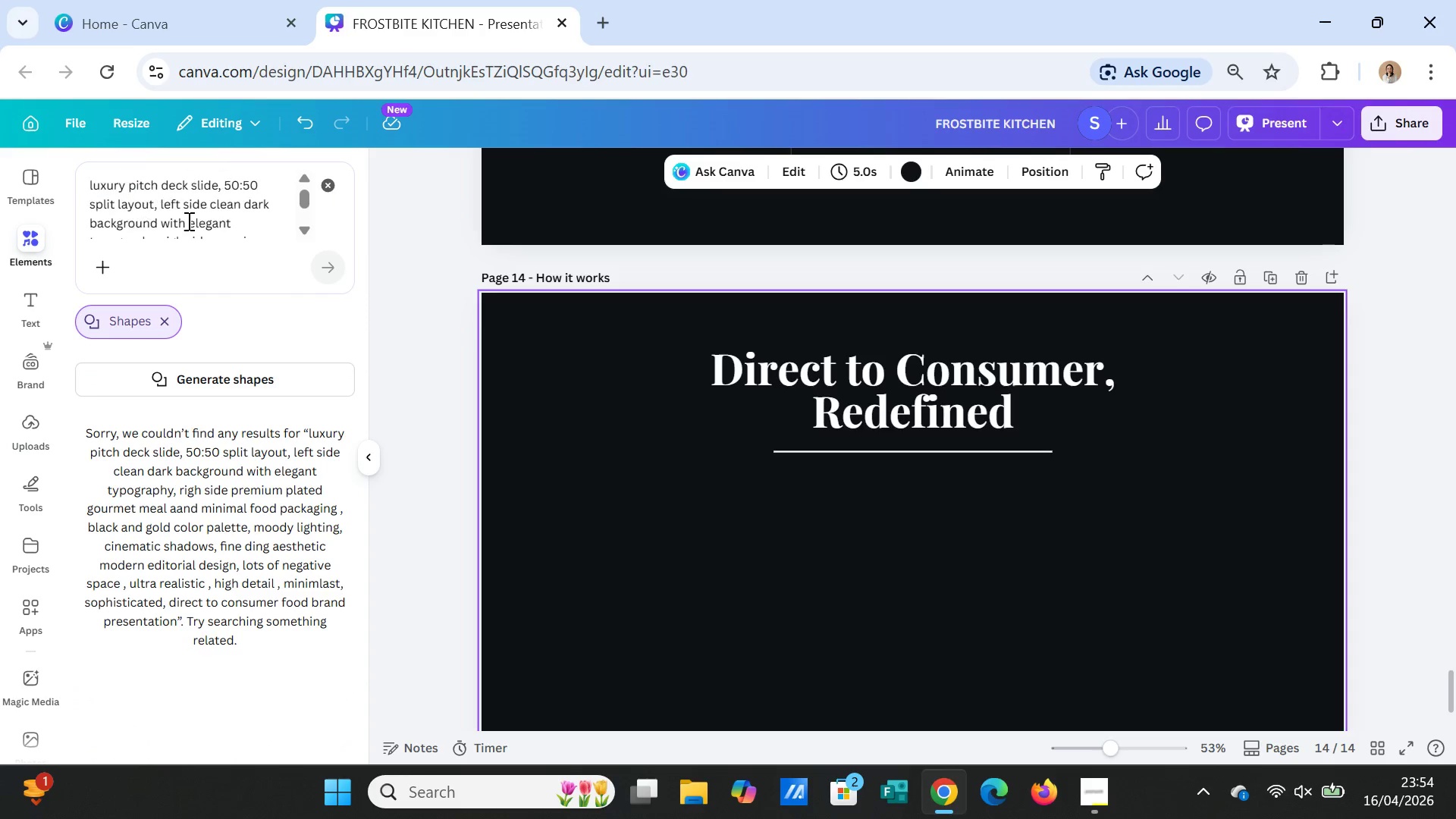 
scroll: coordinate [112, 196], scroll_direction: up, amount: 9.0
 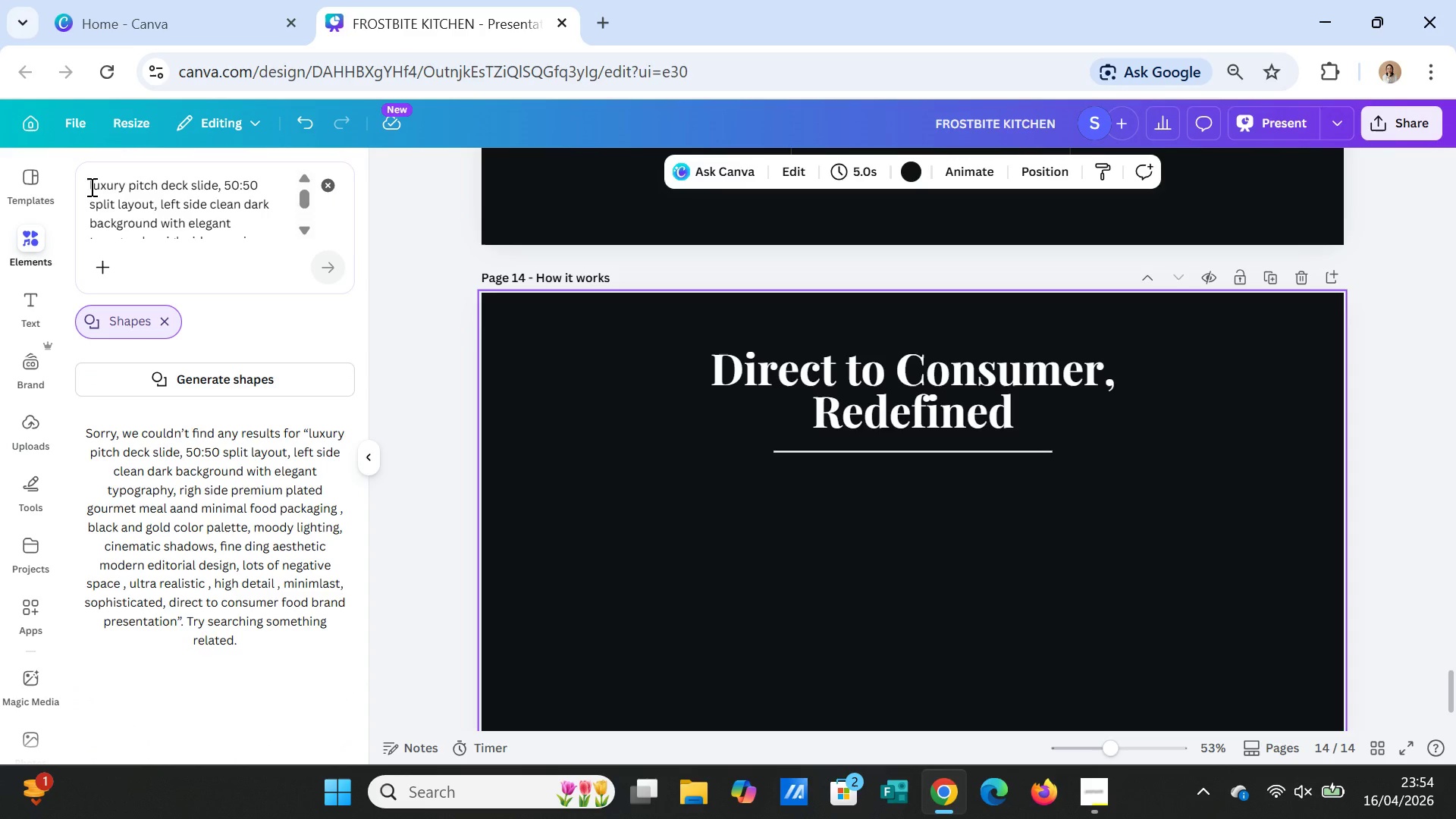 
left_click_drag(start_coordinate=[90, 187], to_coordinate=[246, 259])
 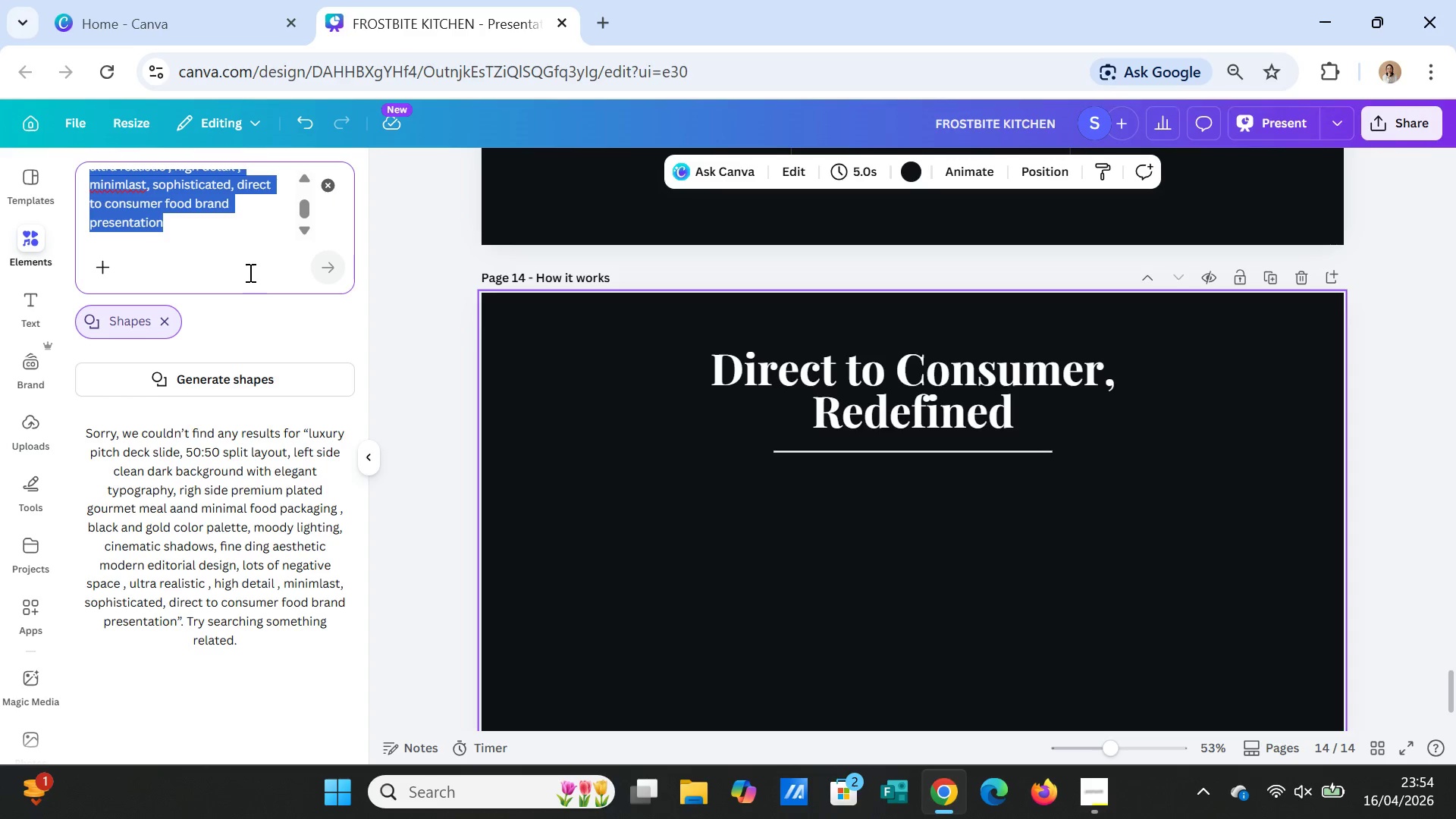 
key(Control+C)
 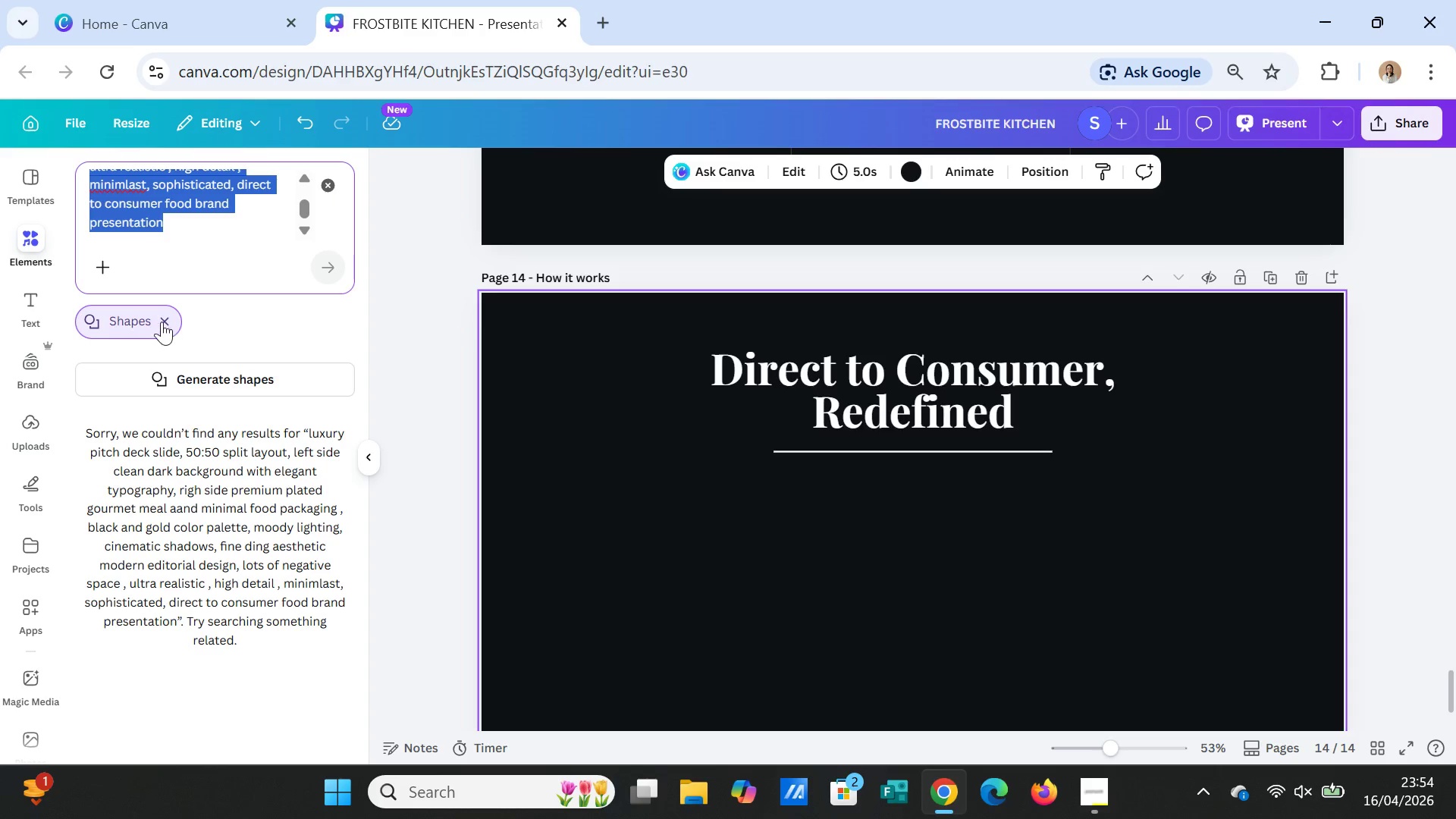 
left_click([160, 320])
 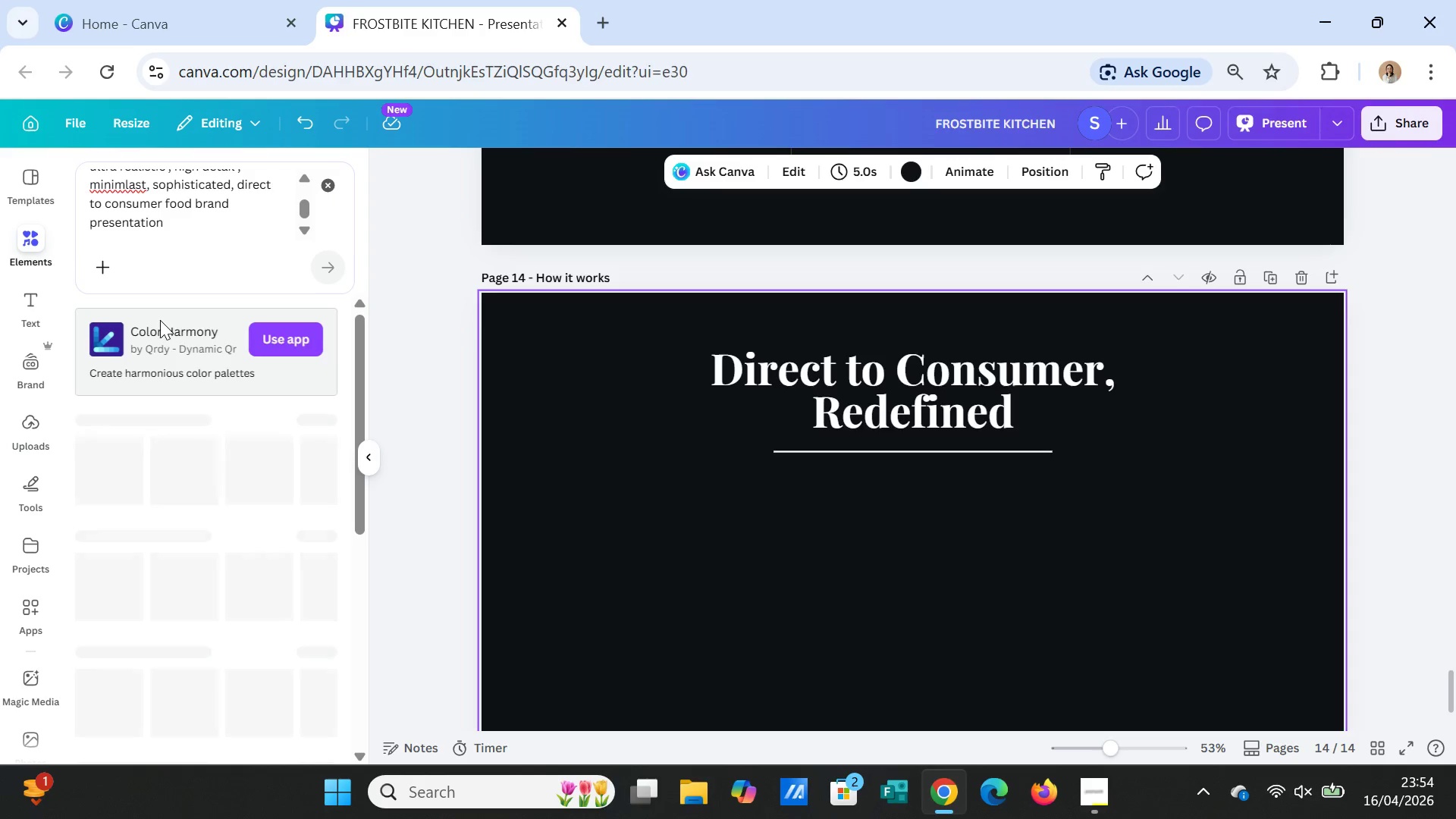 
mouse_move([218, 318])
 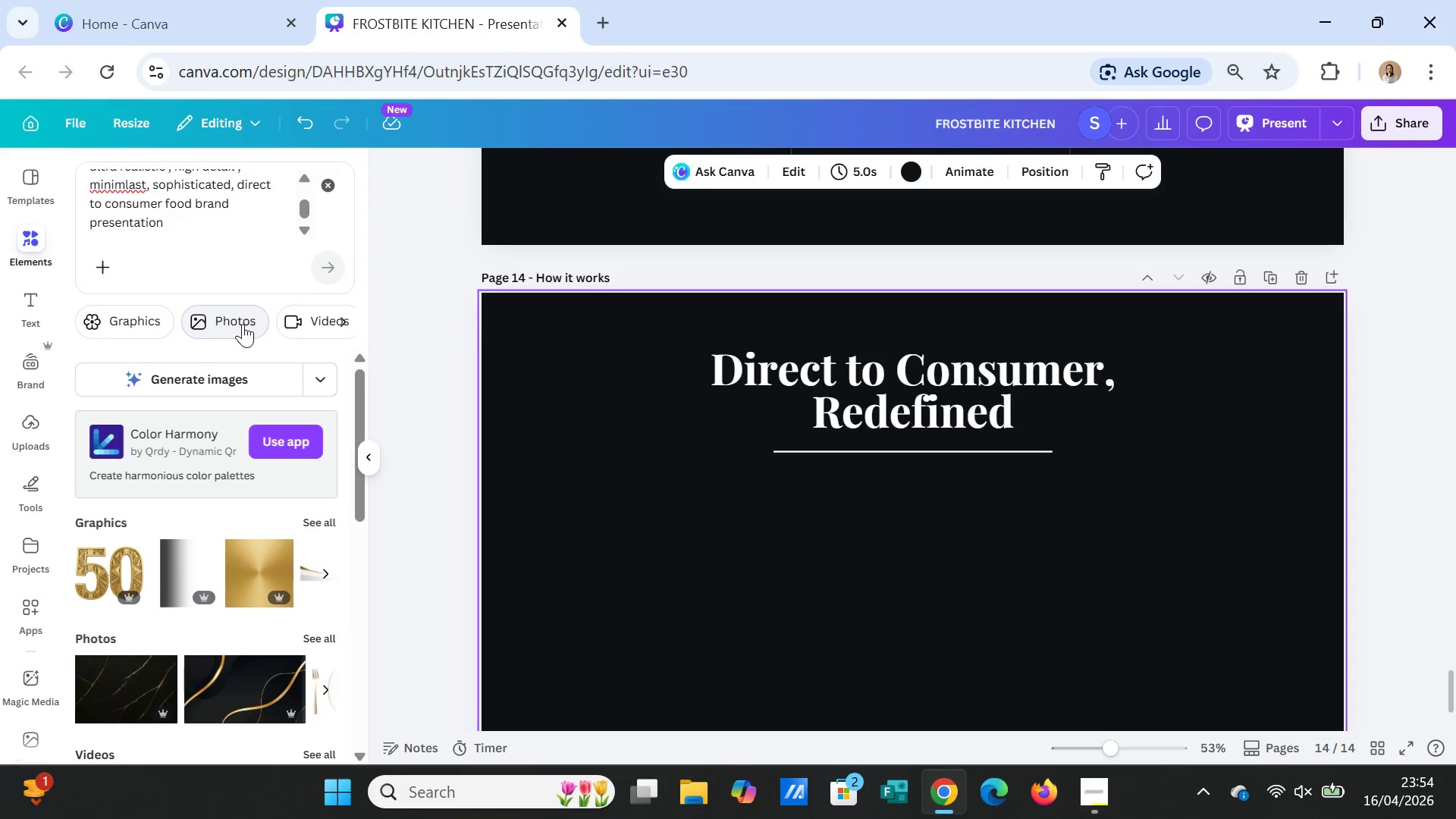 
left_click([238, 320])
 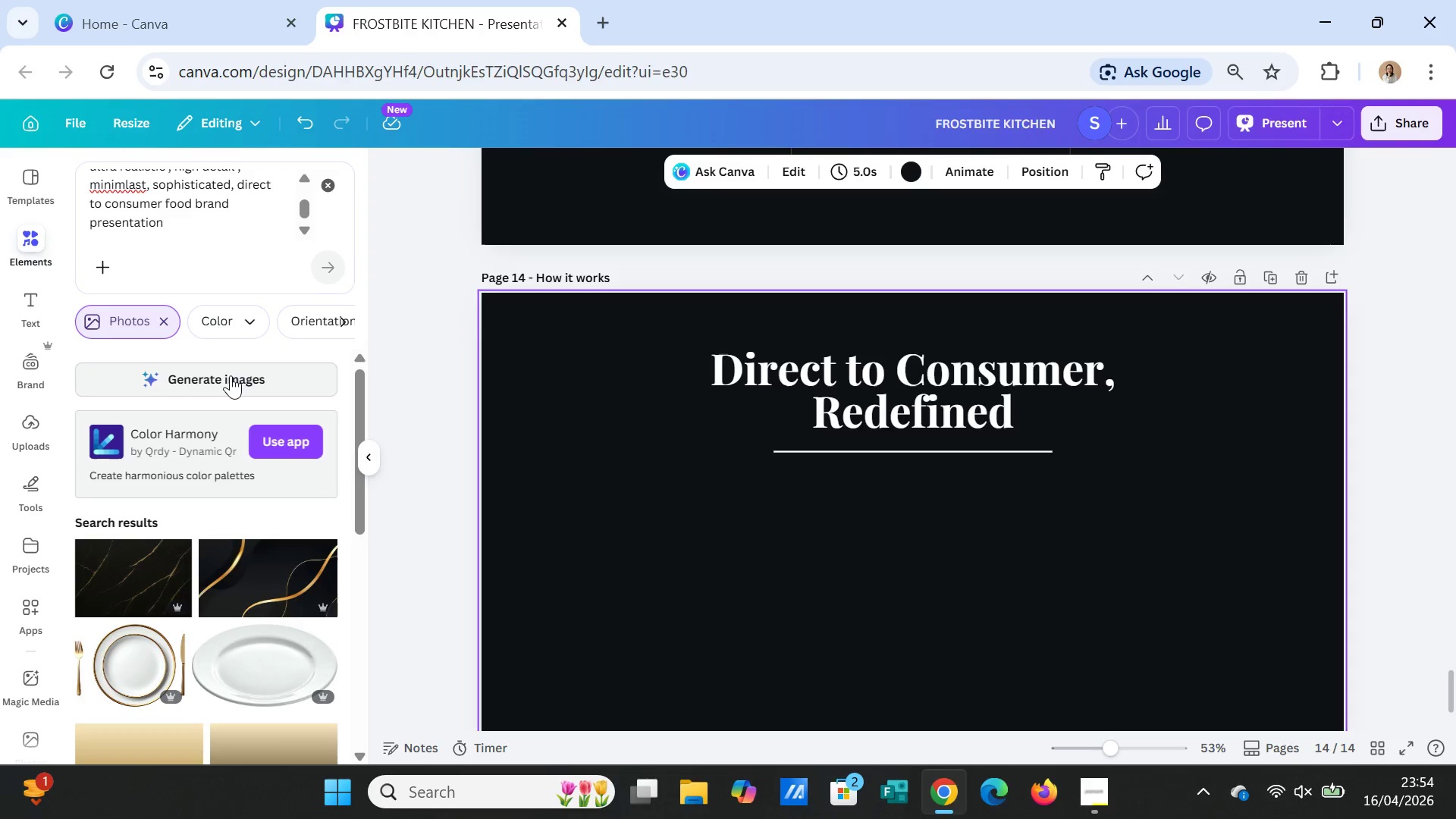 
left_click([231, 378])
 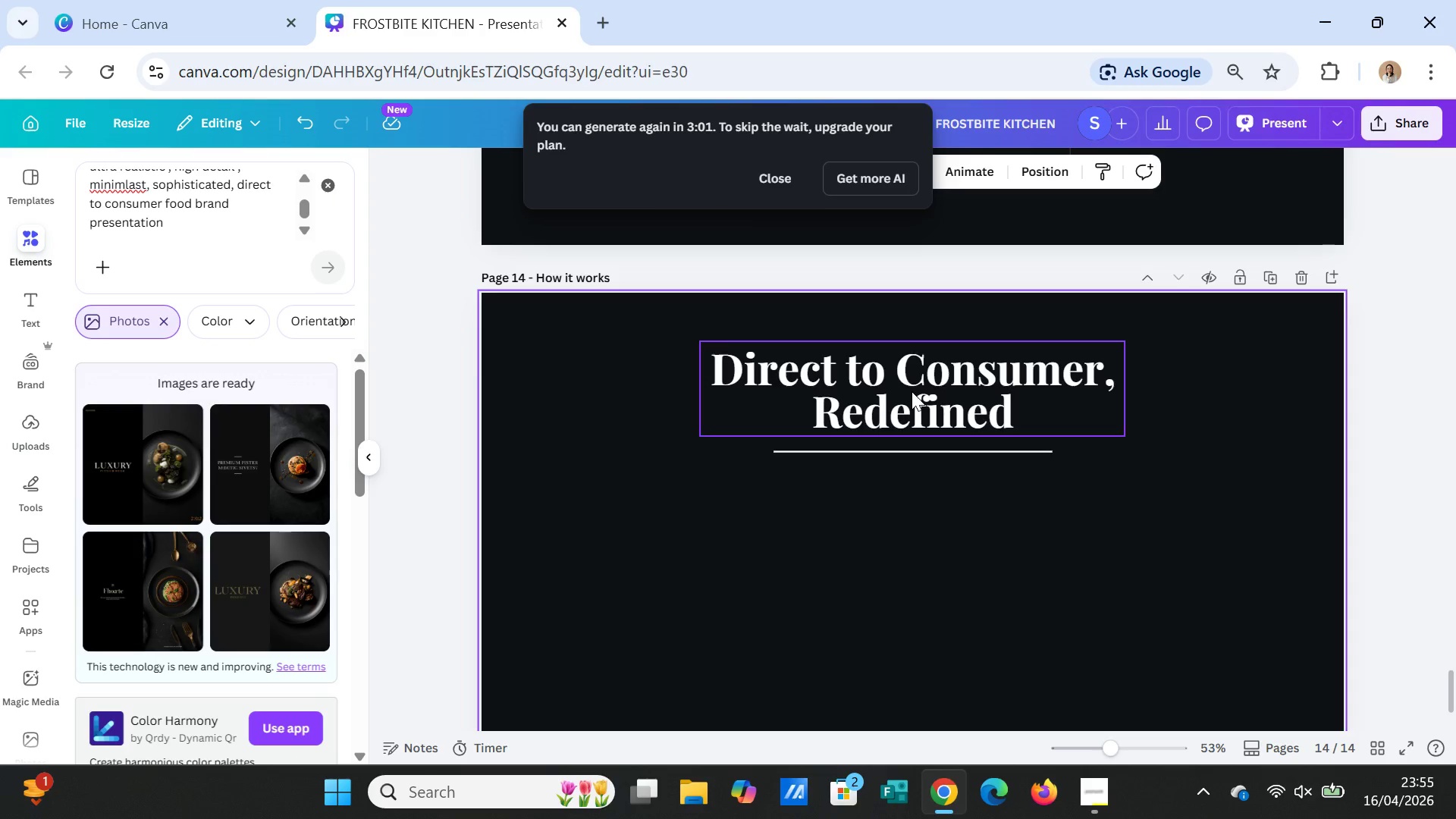 
wait(17.16)
 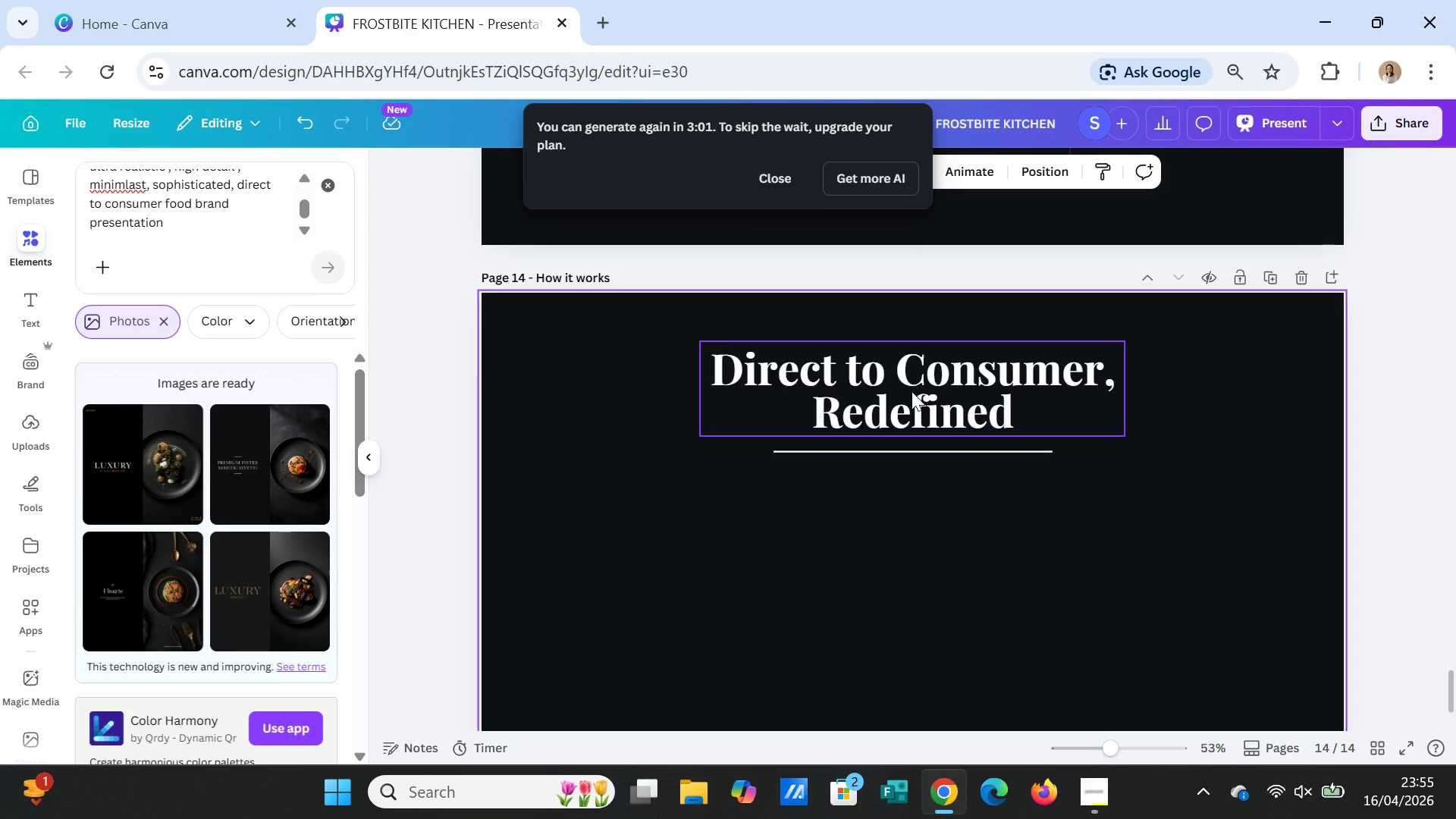 
left_click([155, 477])
 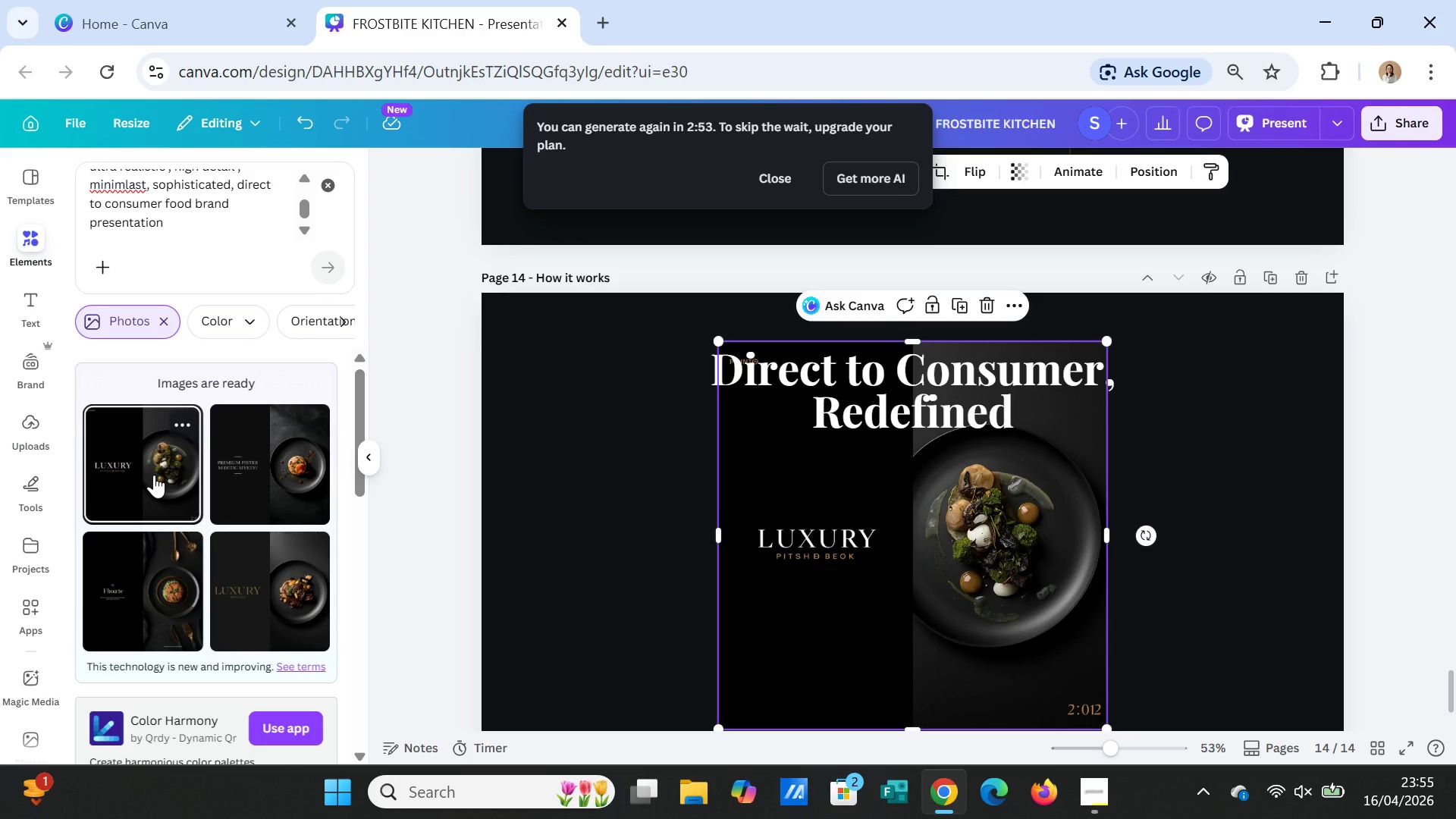 
key(Delete)
 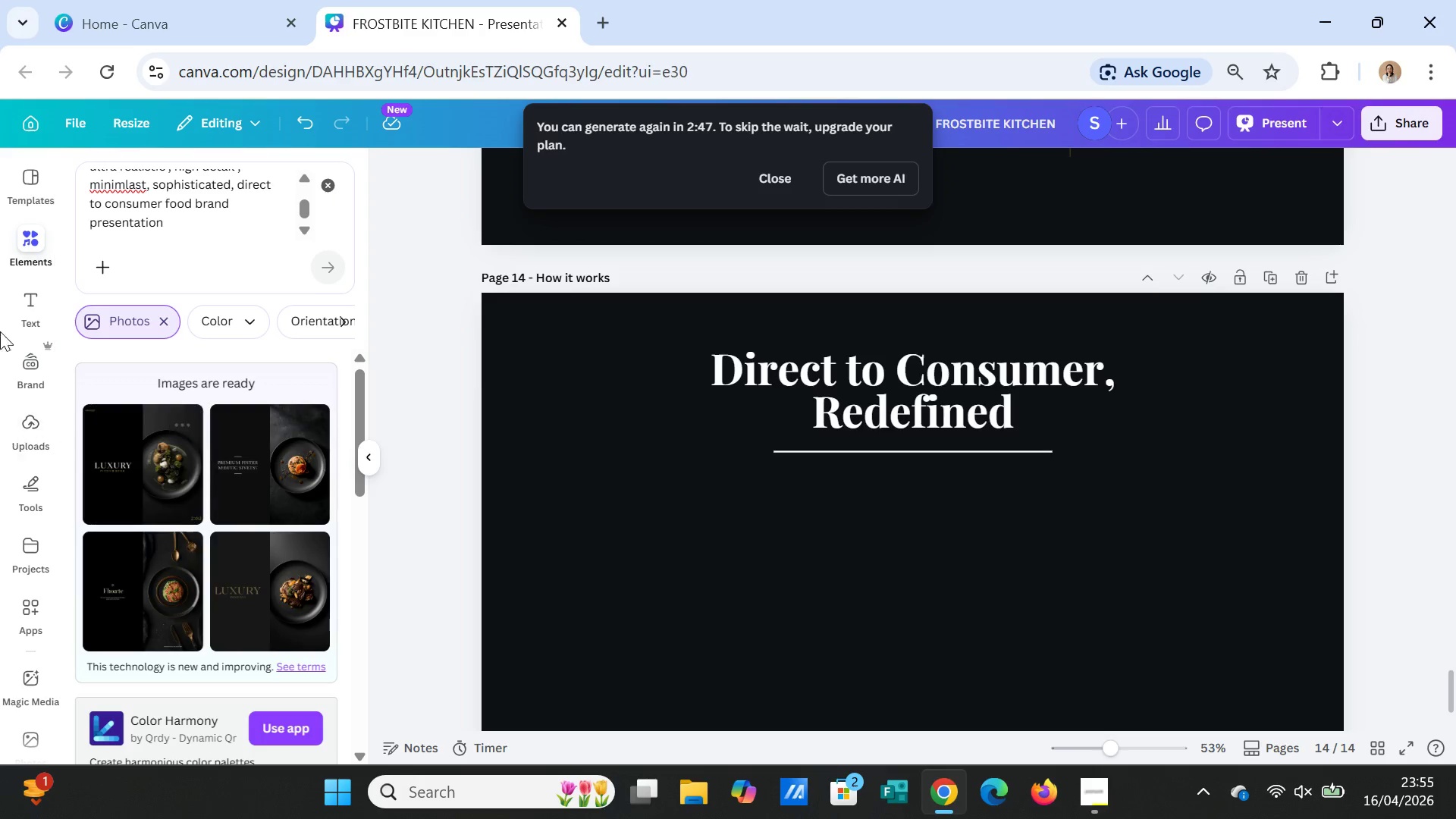 
wait(5.94)
 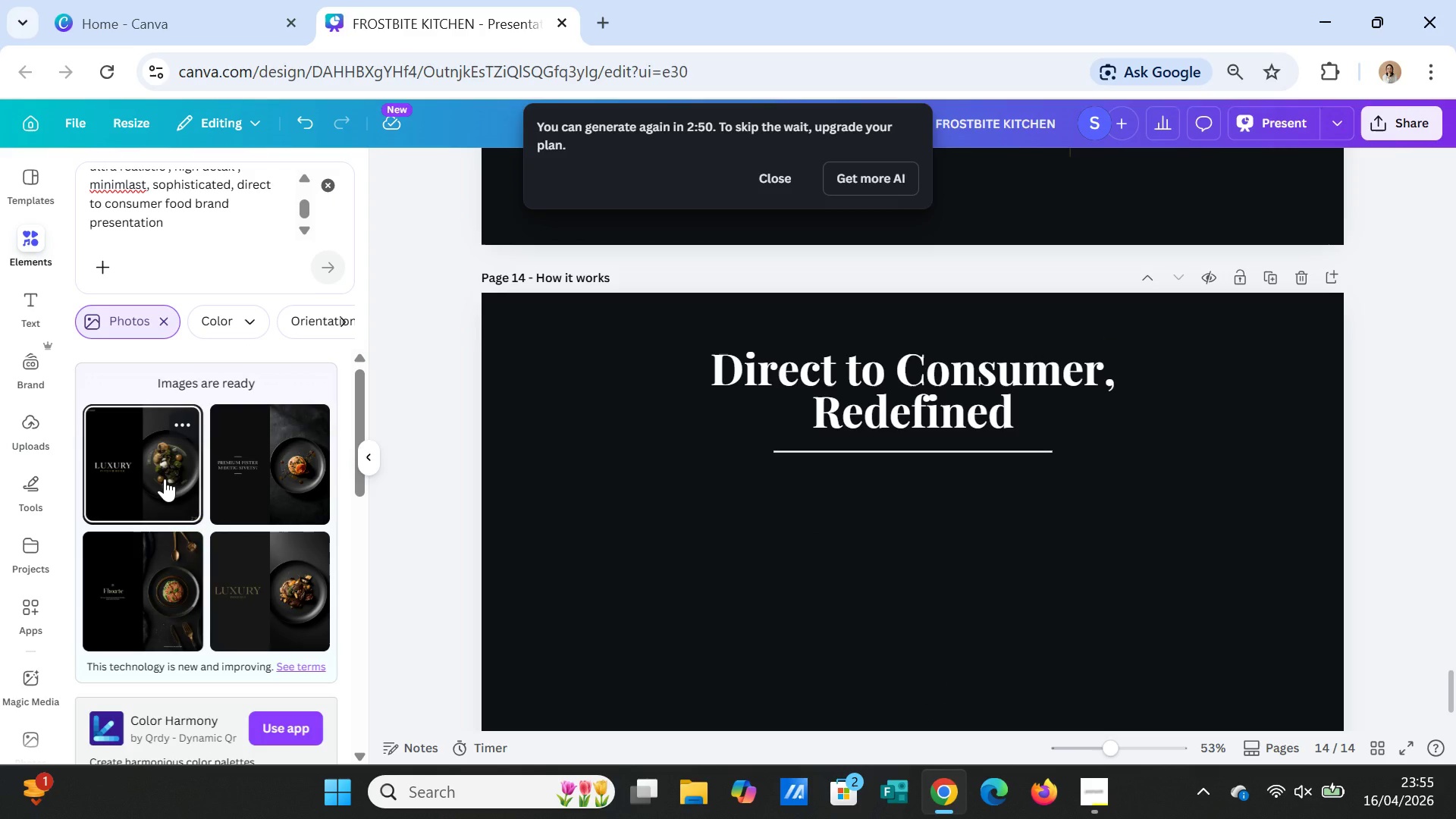 
left_click([324, 187])
 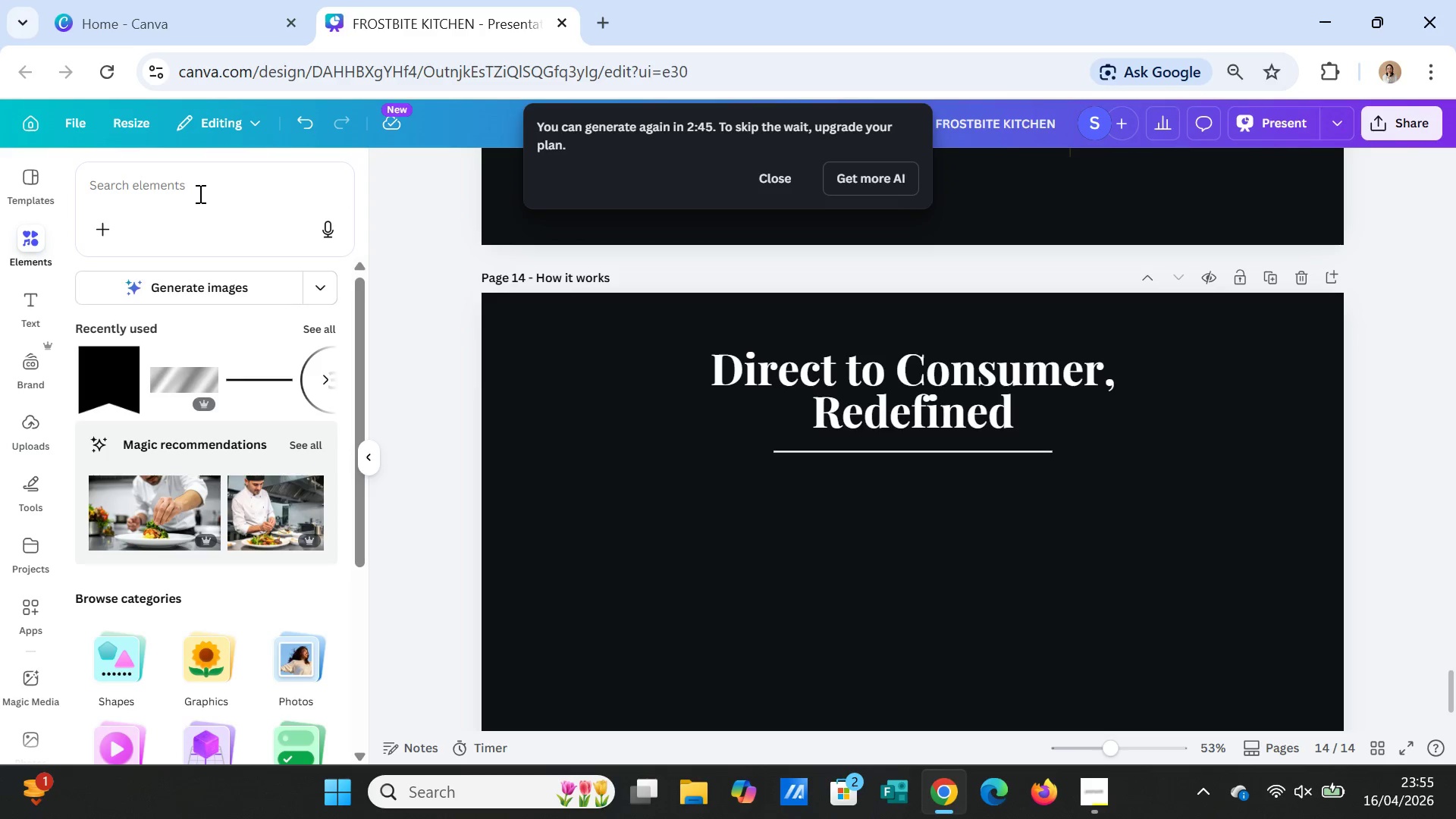 
left_click([199, 193])
 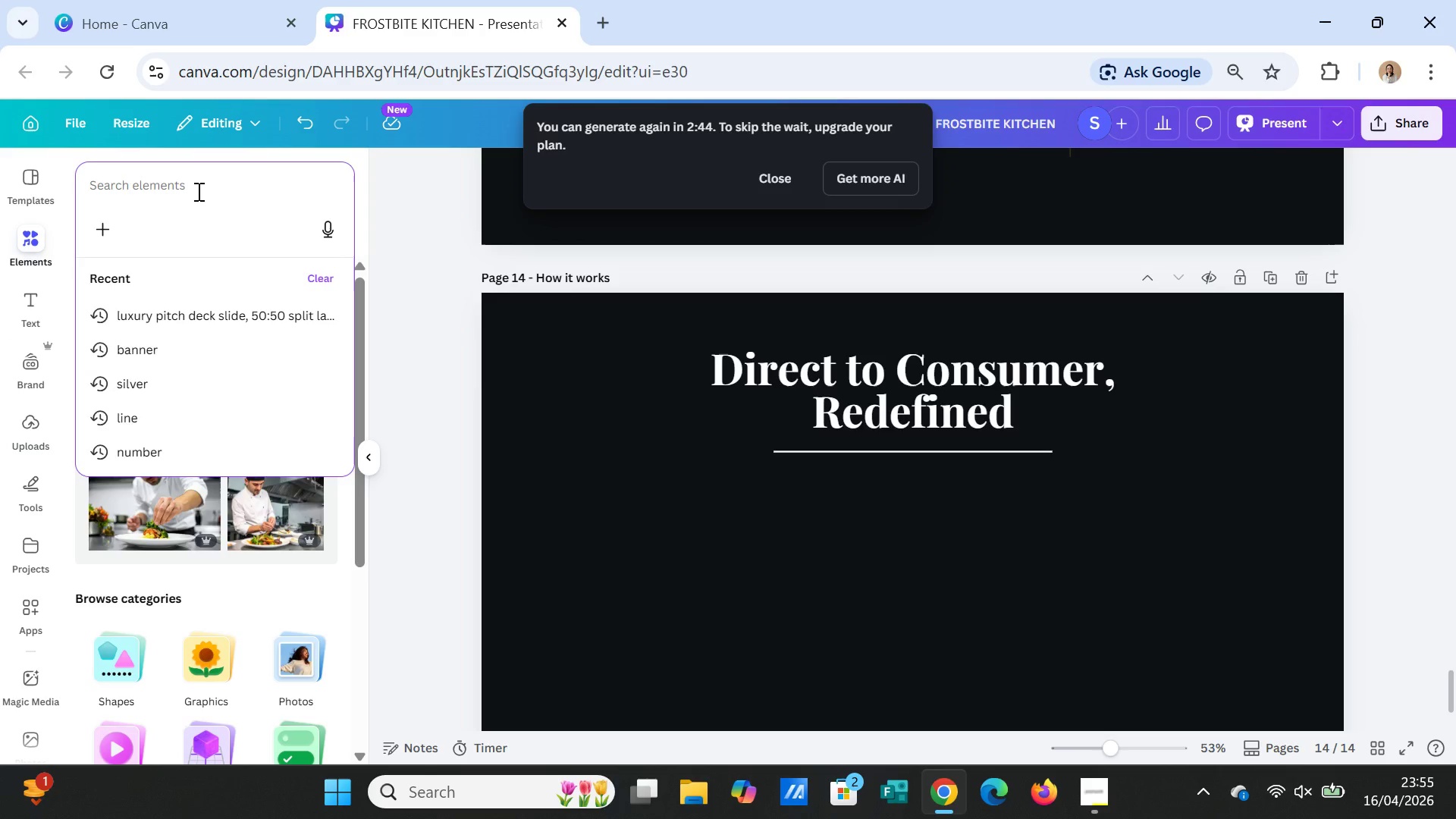 
type(steak )
 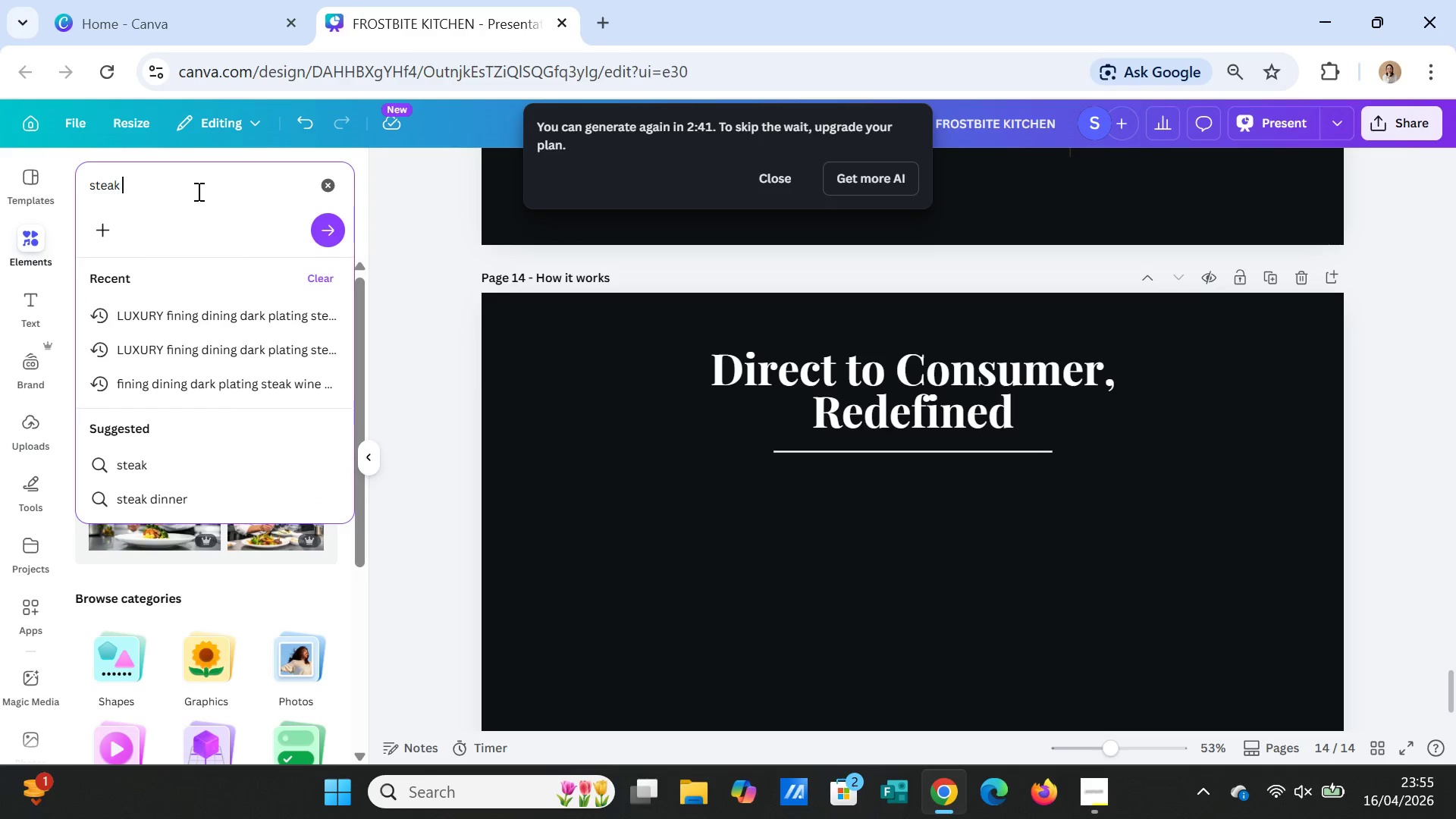 
key(Enter)
 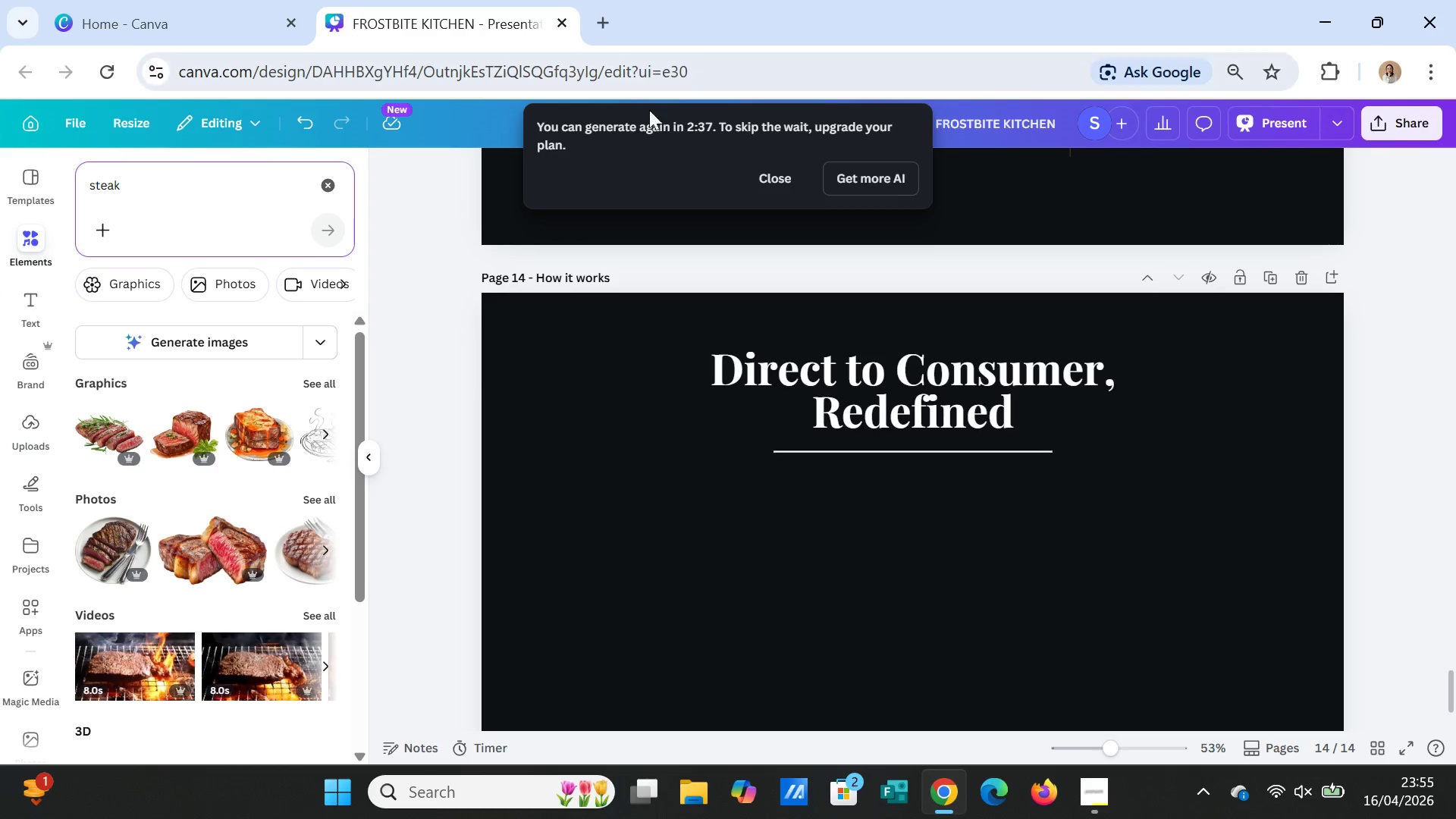 
wait(9.44)
 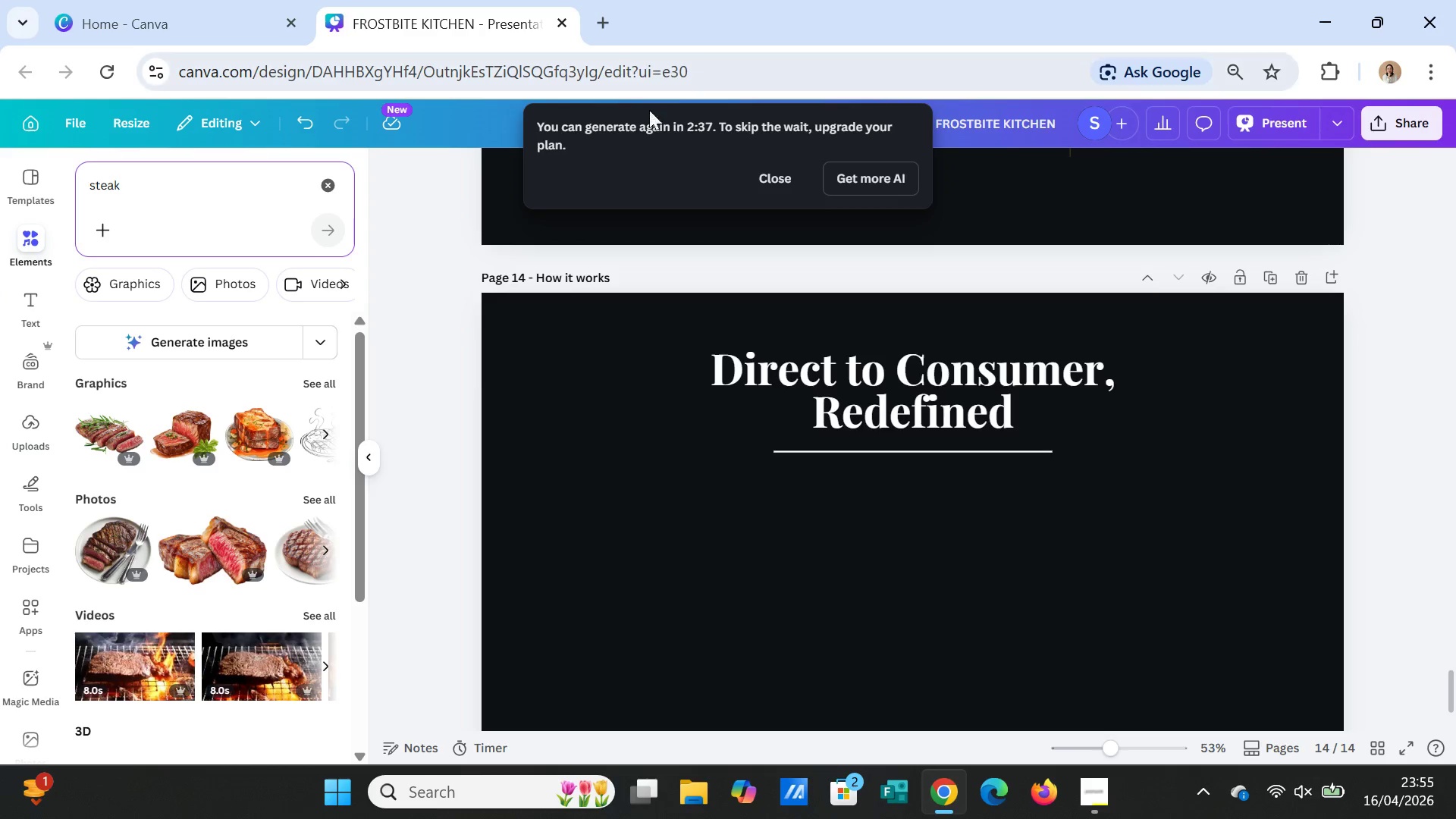 
scroll: coordinate [235, 434], scroll_direction: down, amount: 2.0
 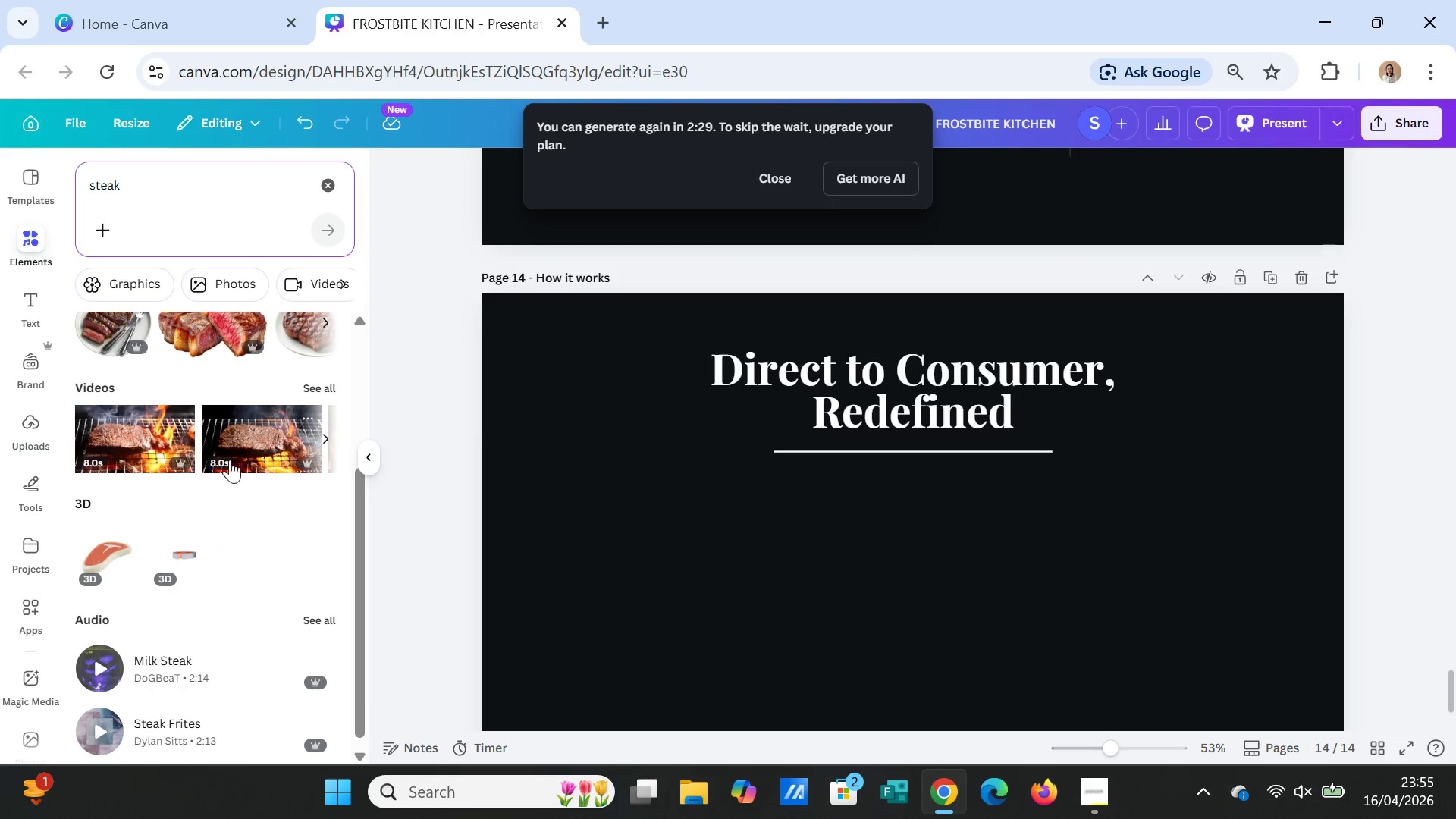 
scroll: coordinate [240, 497], scroll_direction: up, amount: 2.0
 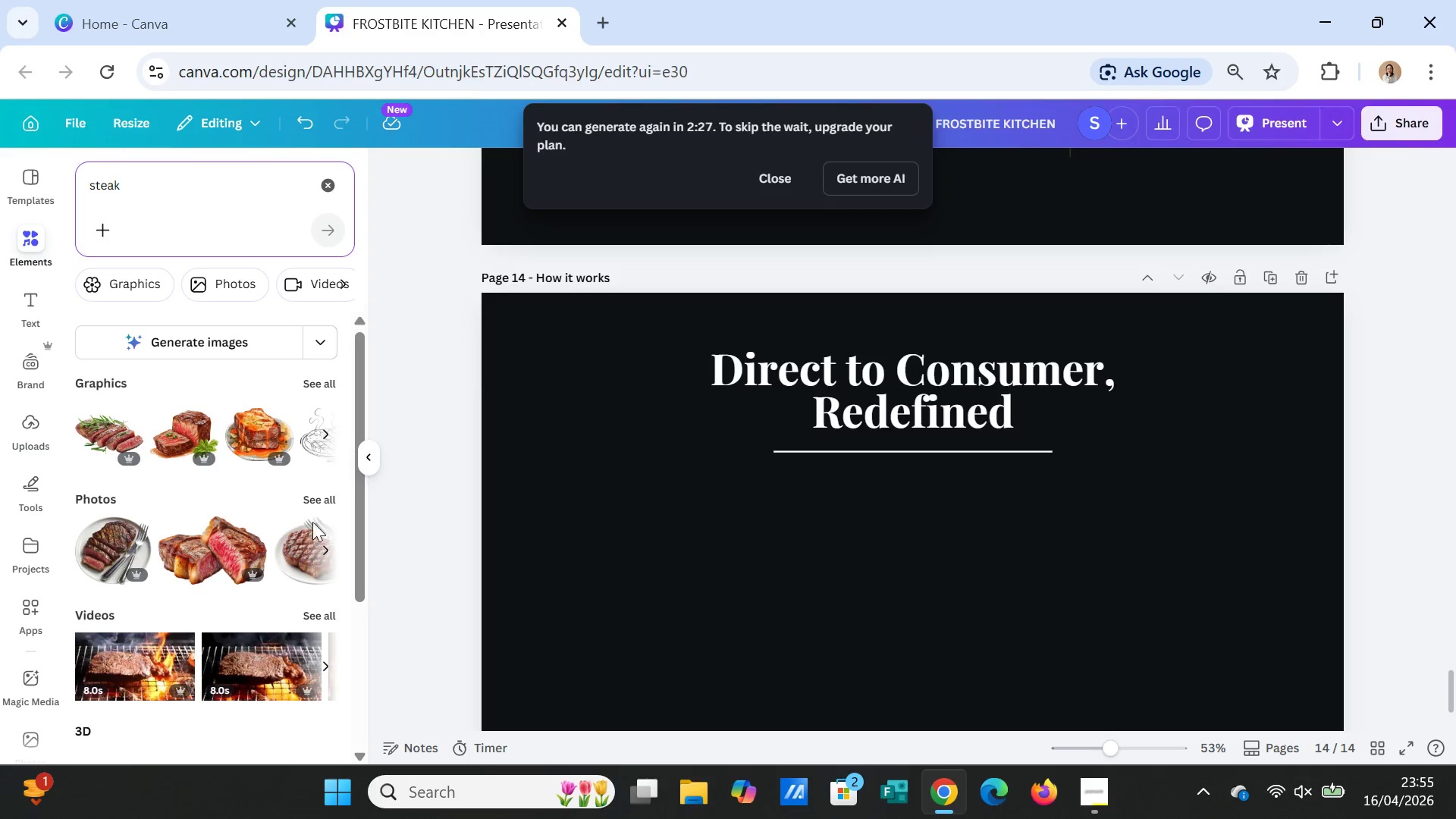 
left_click([323, 492])
 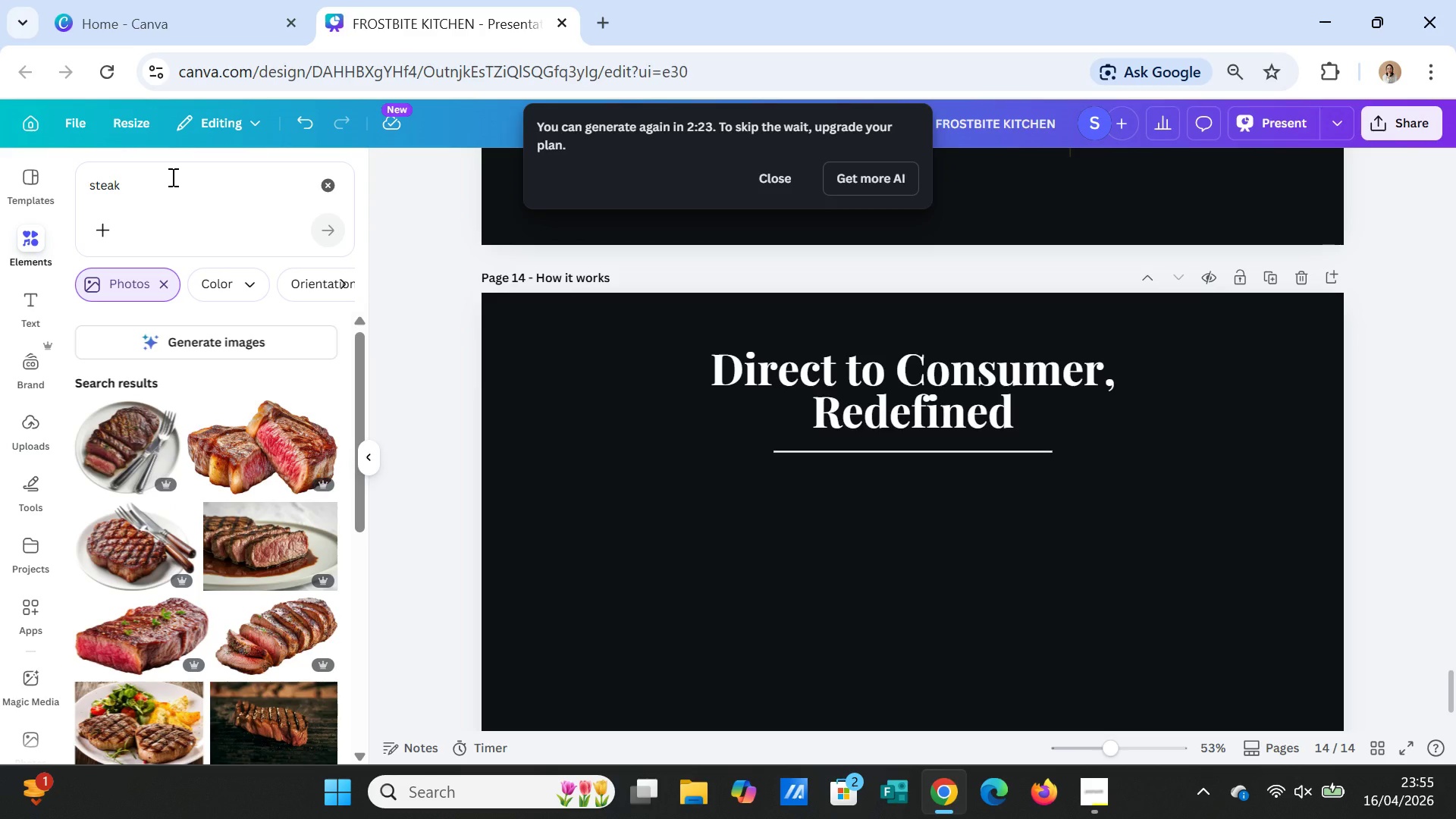 
left_click([171, 177])
 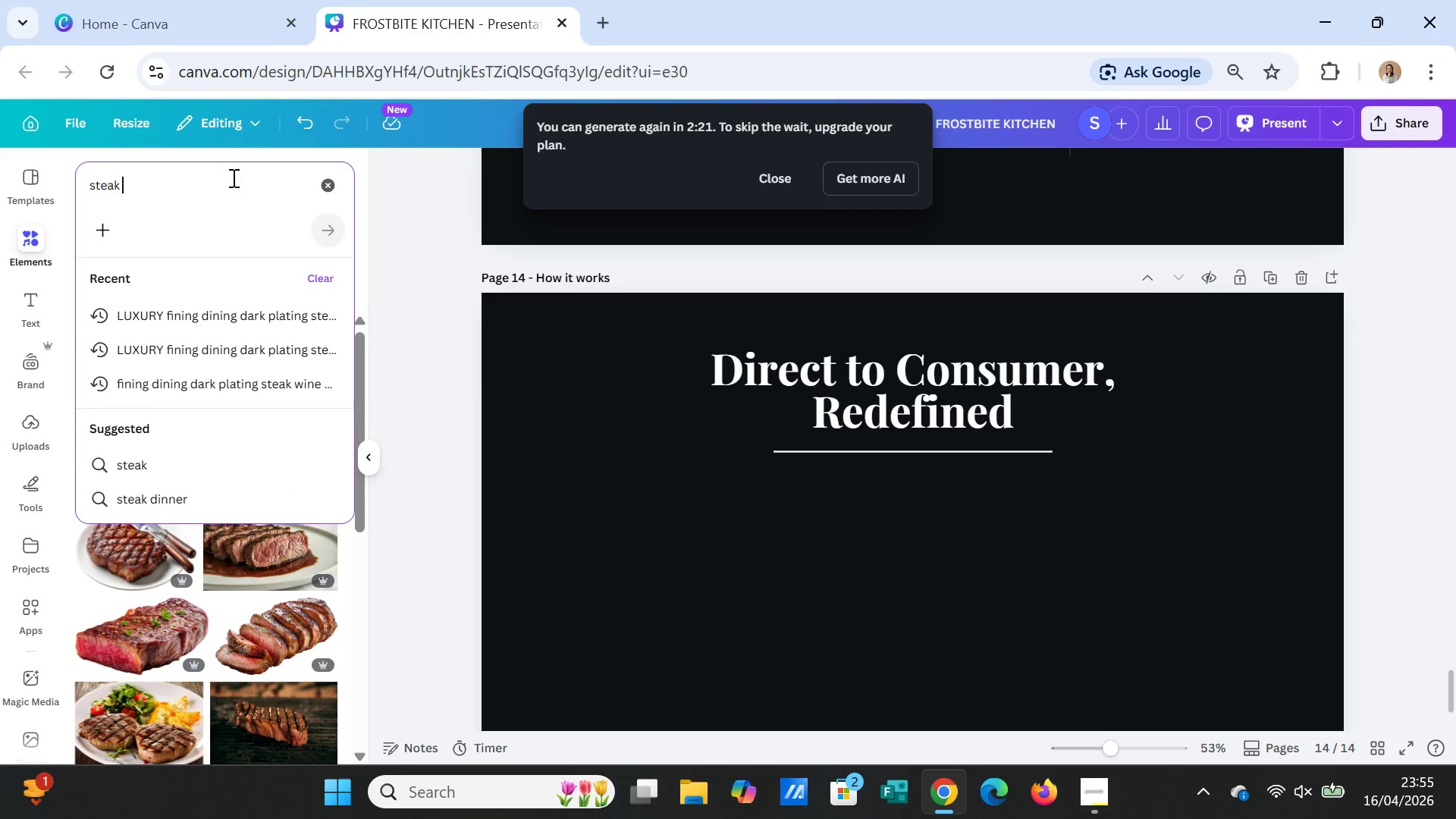 
type( with black packaging premium)
 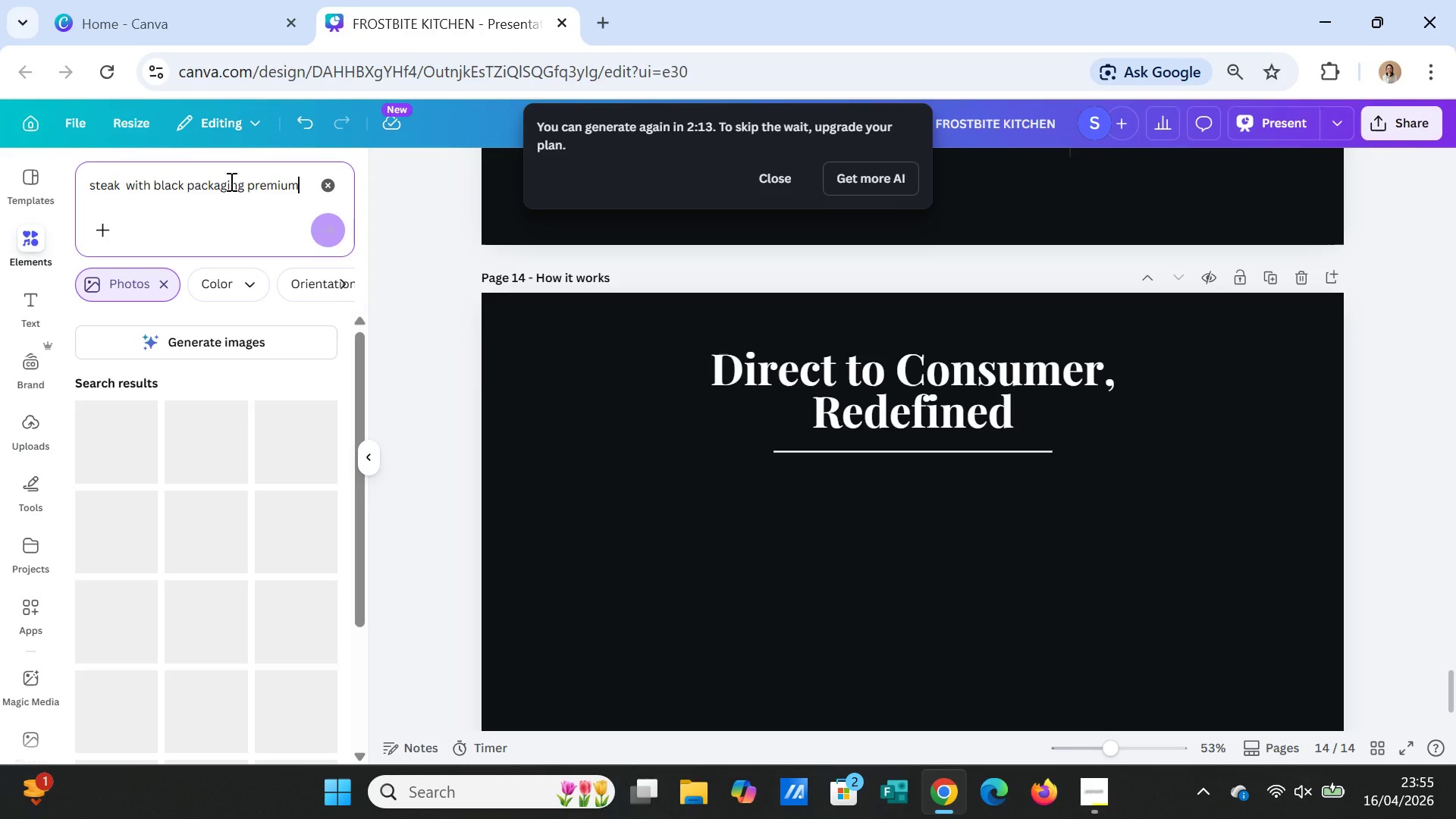 
key(Enter)
 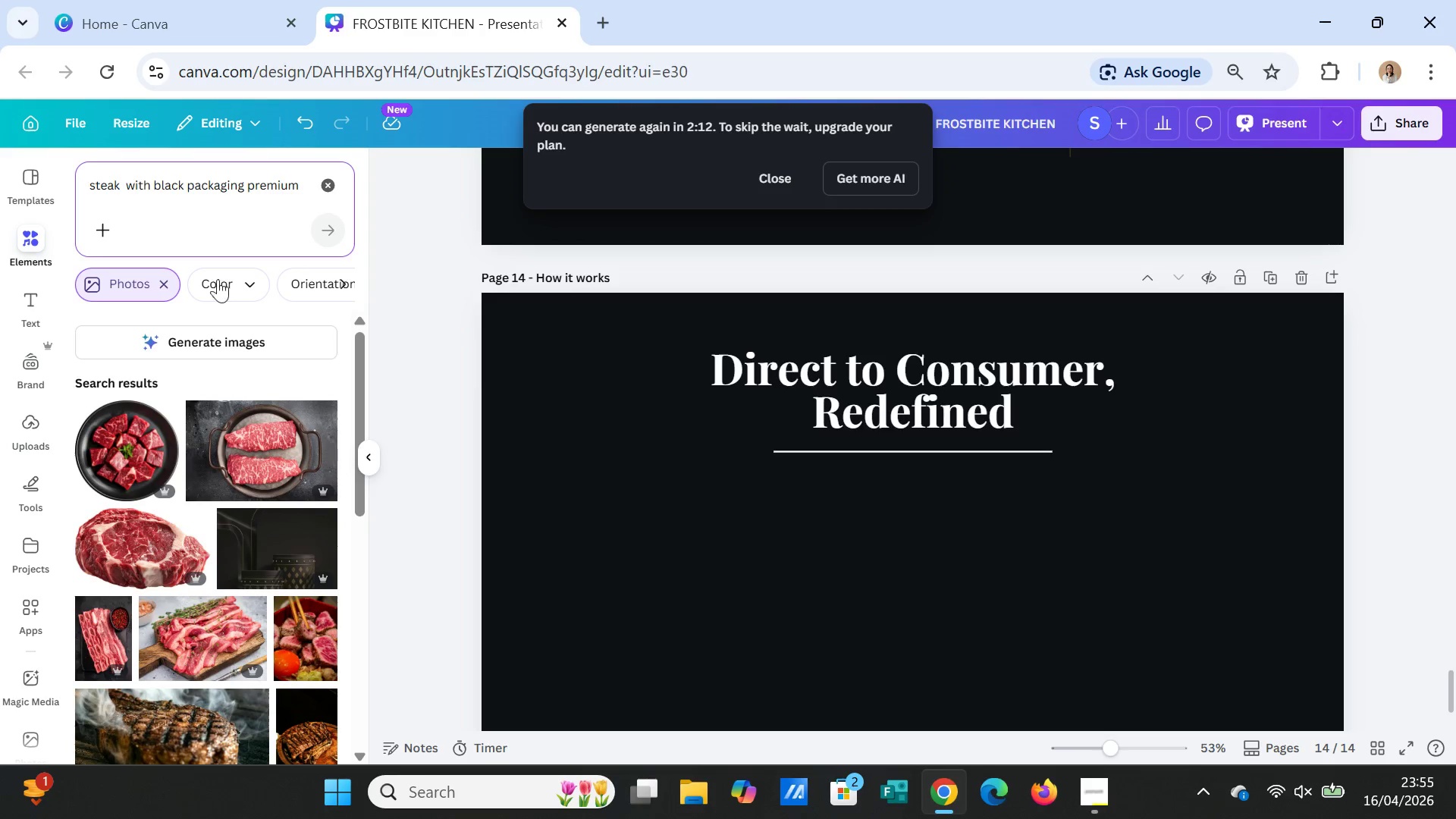 
mouse_move([243, 478])
 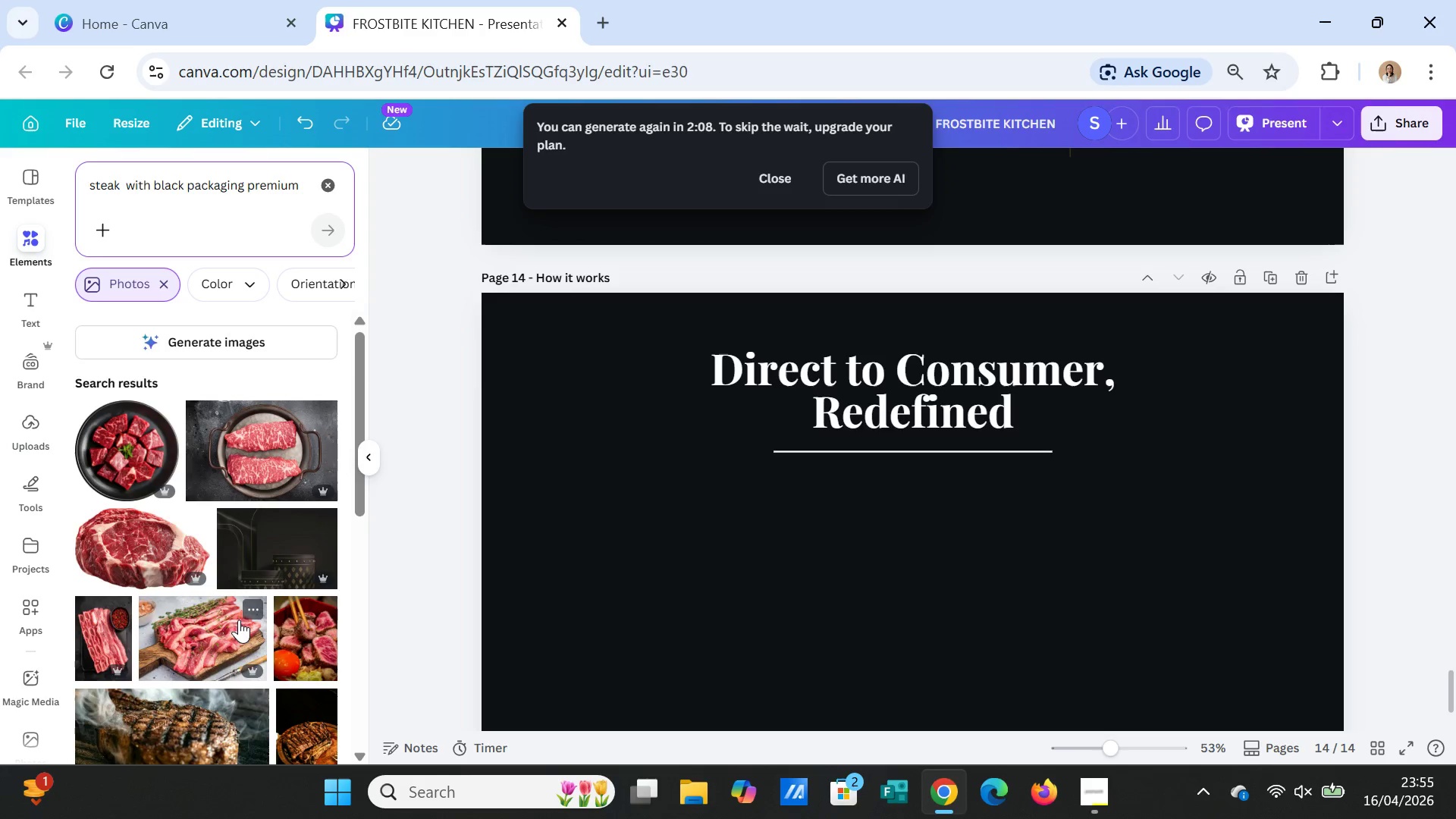 
scroll: coordinate [228, 579], scroll_direction: down, amount: 6.0
 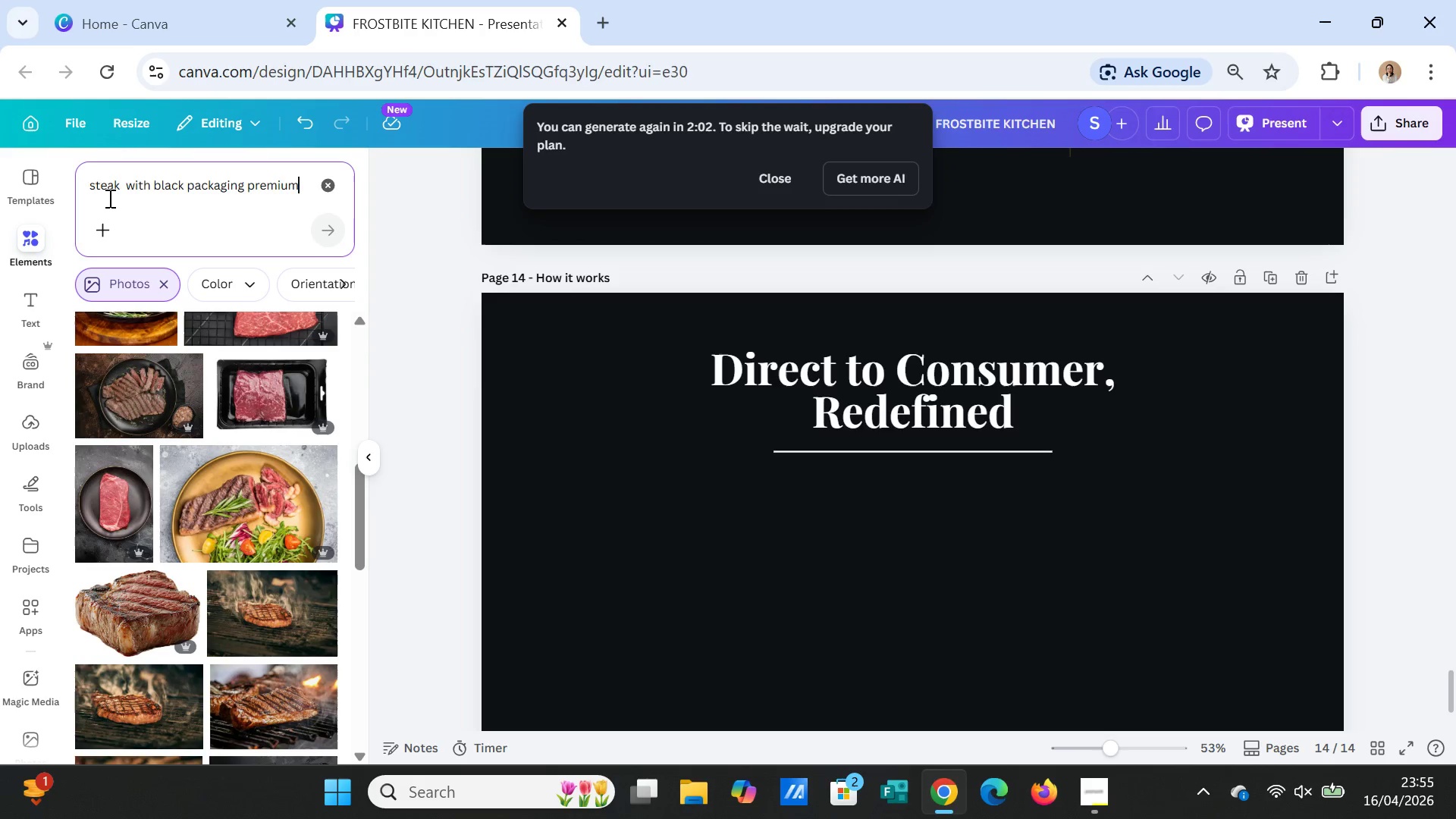 
left_click([93, 185])
 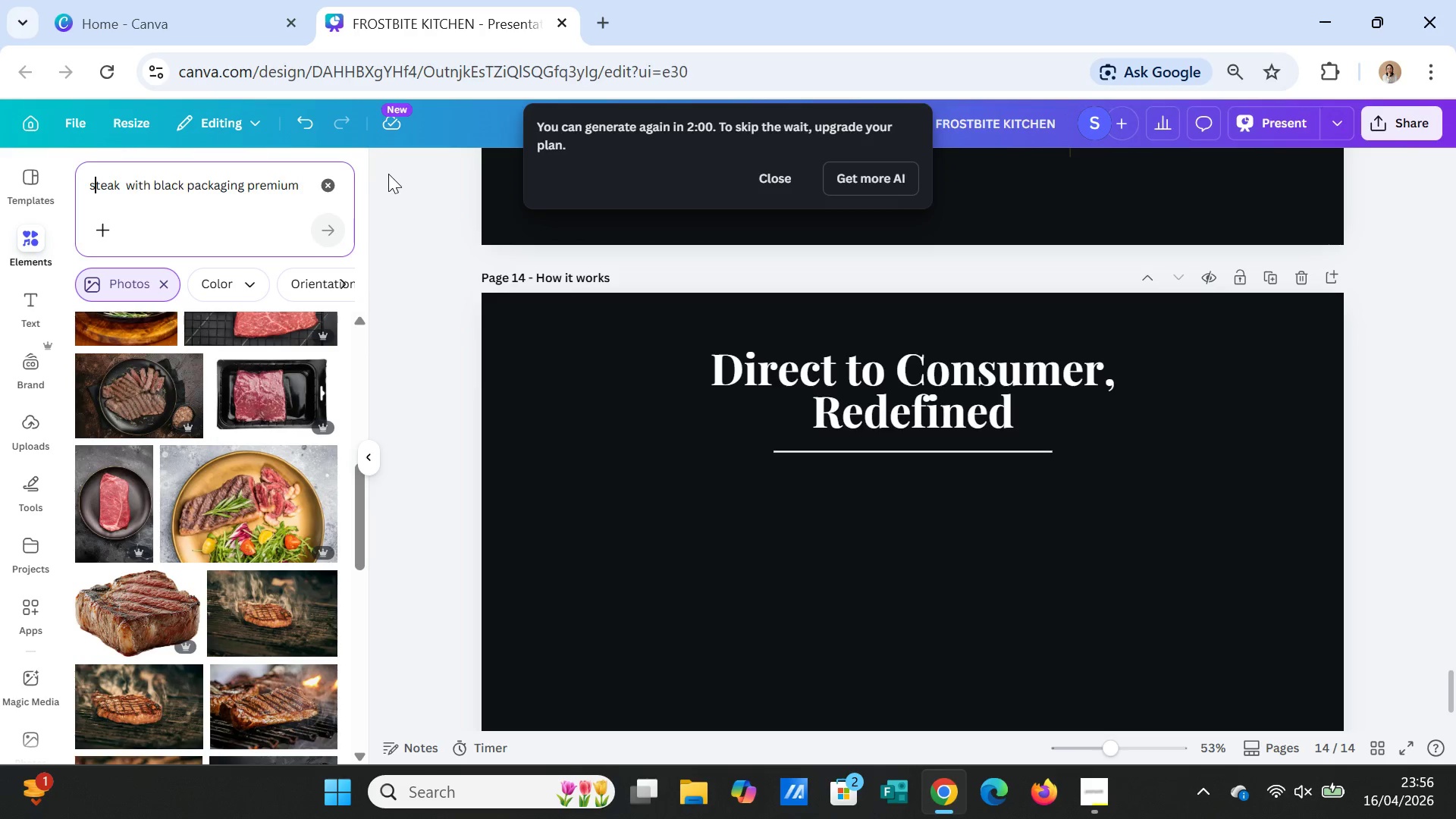 
key(ArrowLeft)
 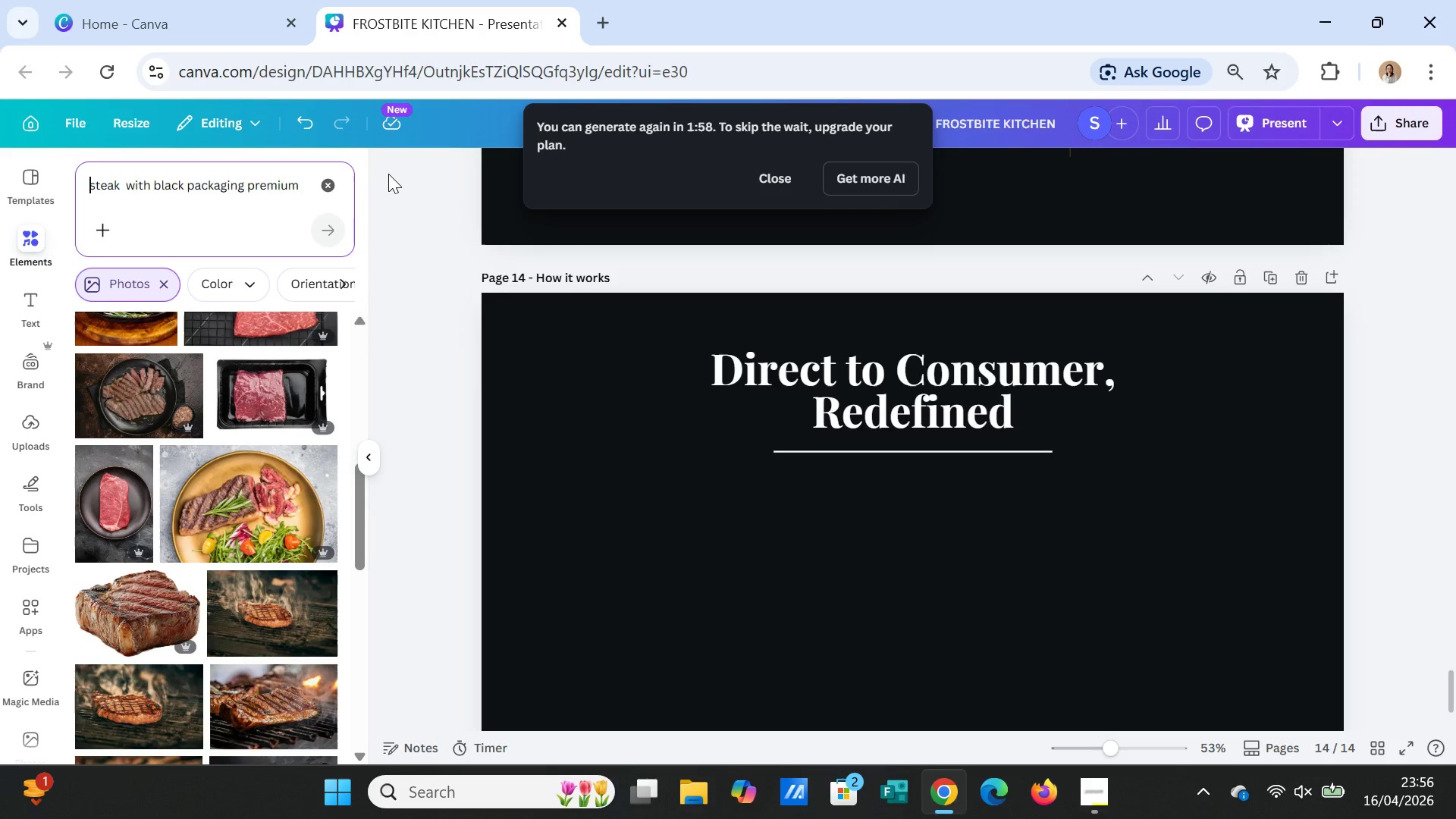 
type(fine dining )
 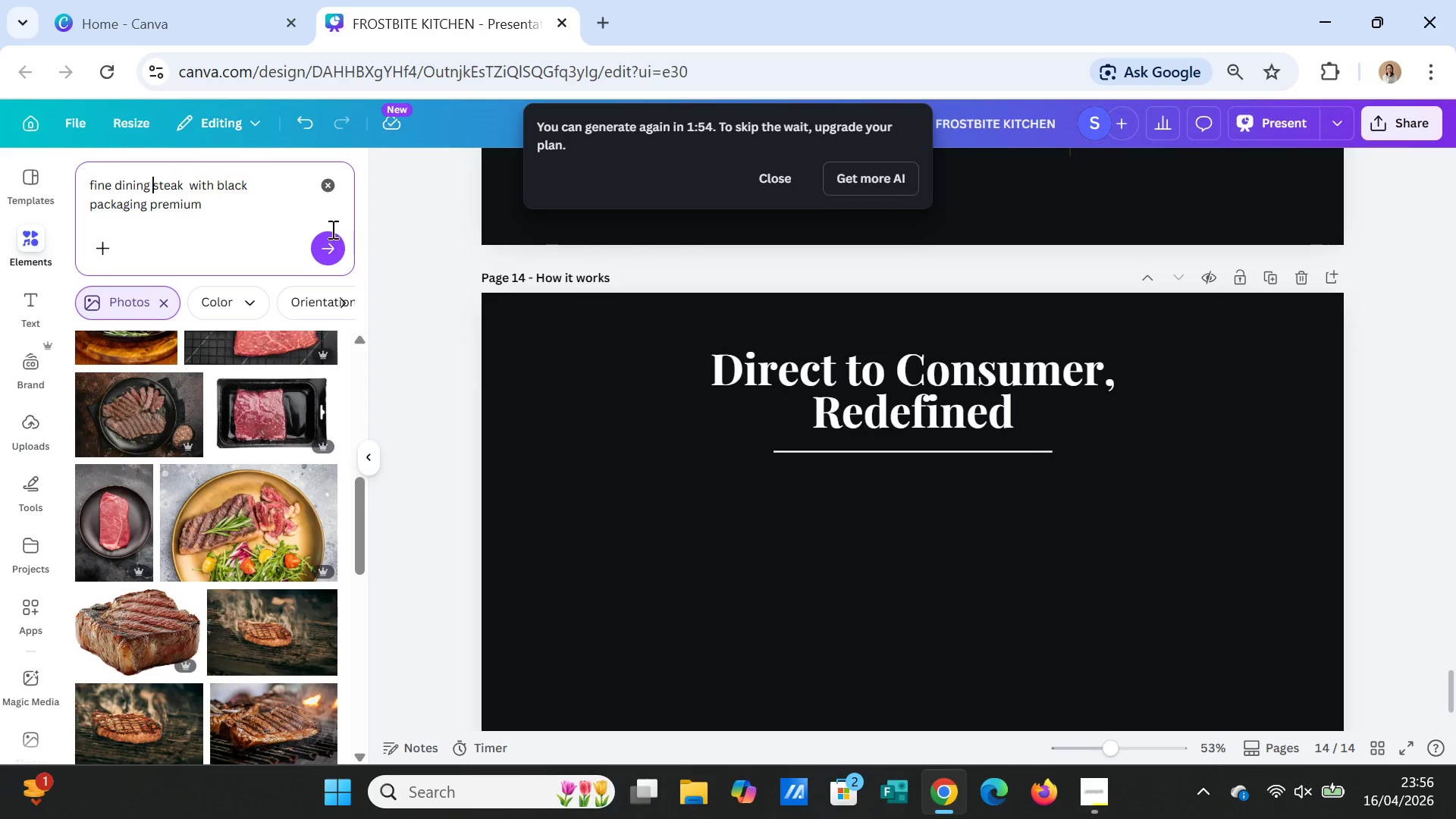 
left_click([322, 237])
 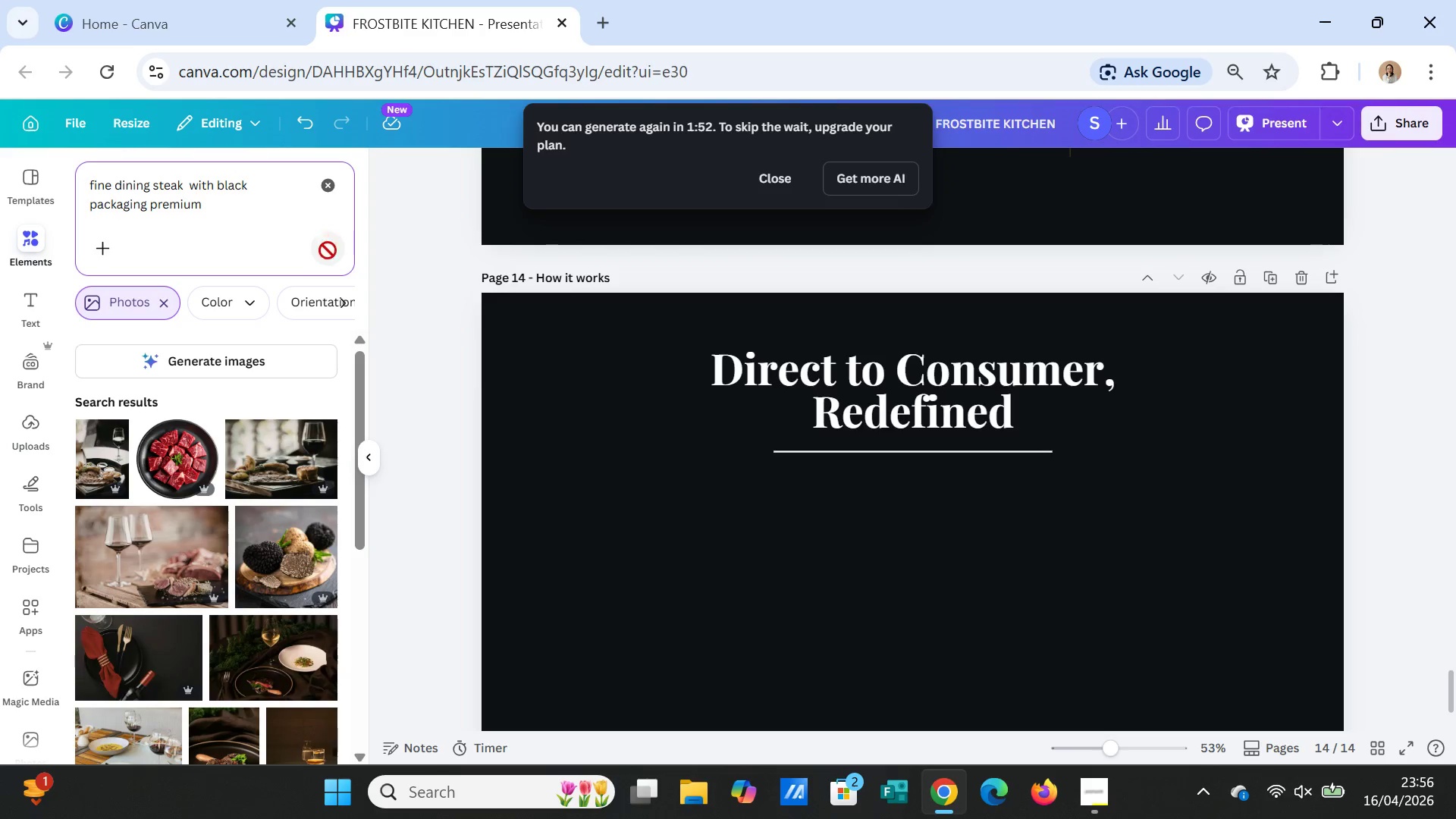 
scroll: coordinate [283, 610], scroll_direction: down, amount: 1.0
 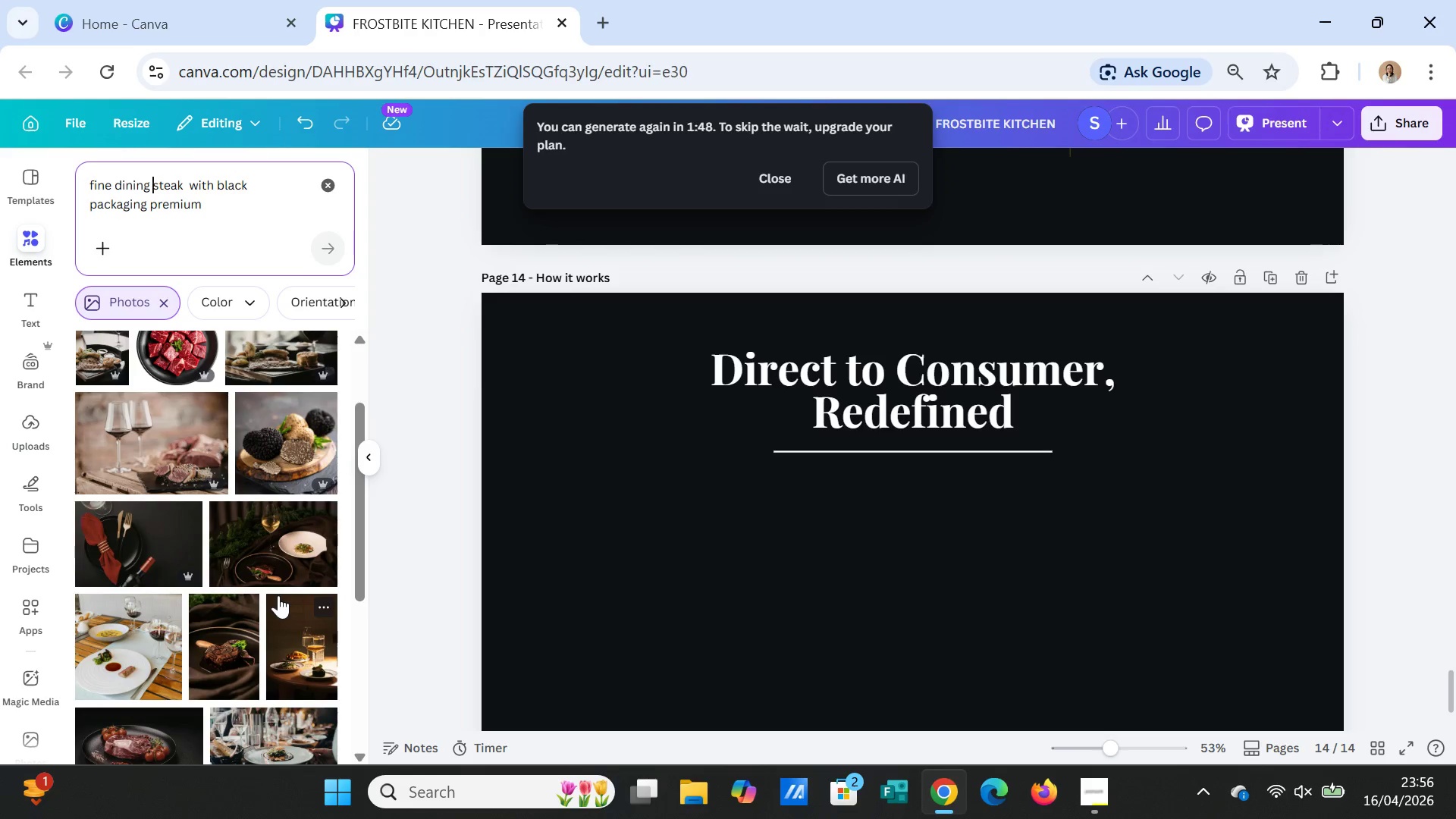 
left_click([273, 548])
 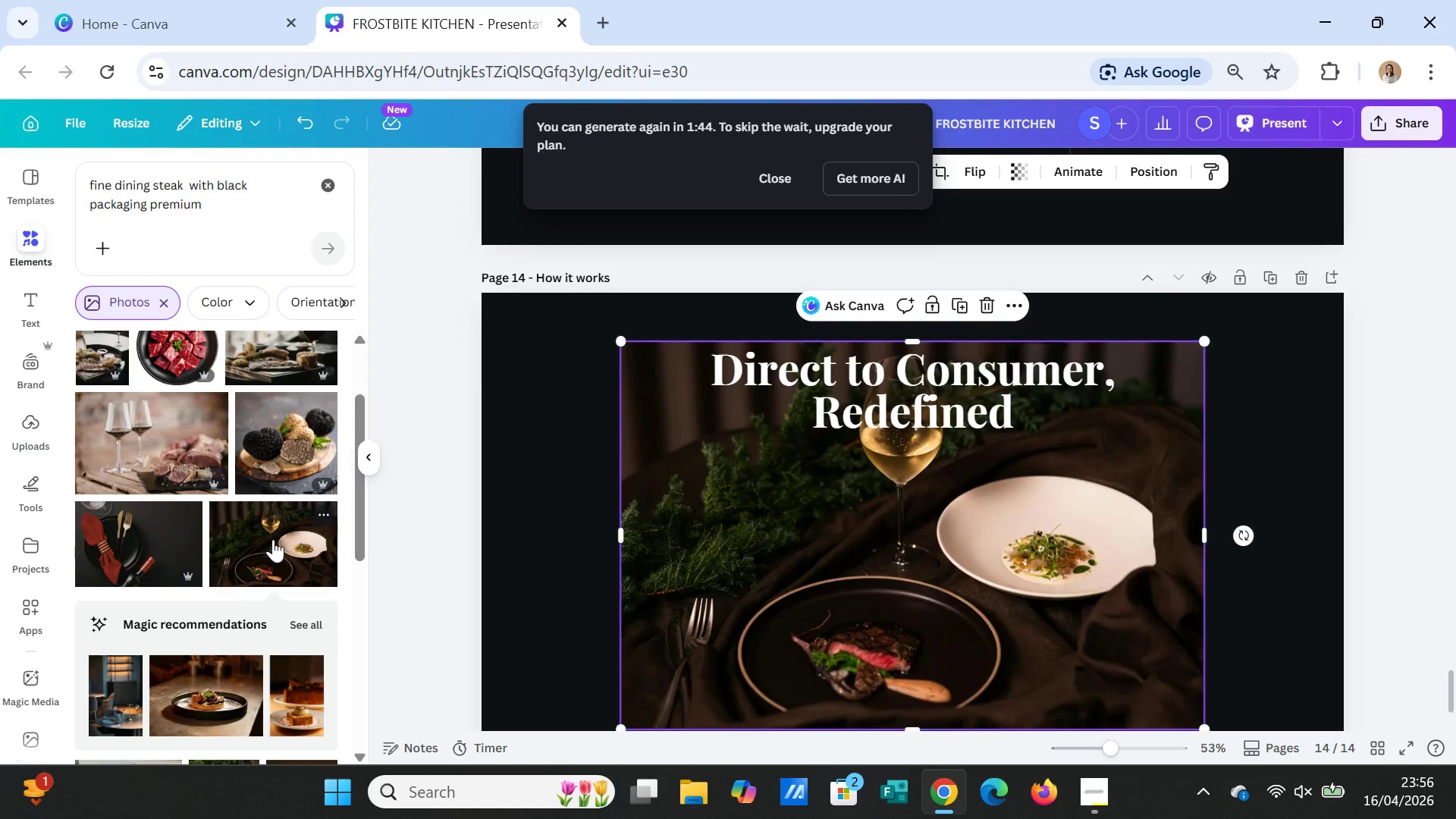 
scroll: coordinate [1029, 479], scroll_direction: down, amount: 1.0
 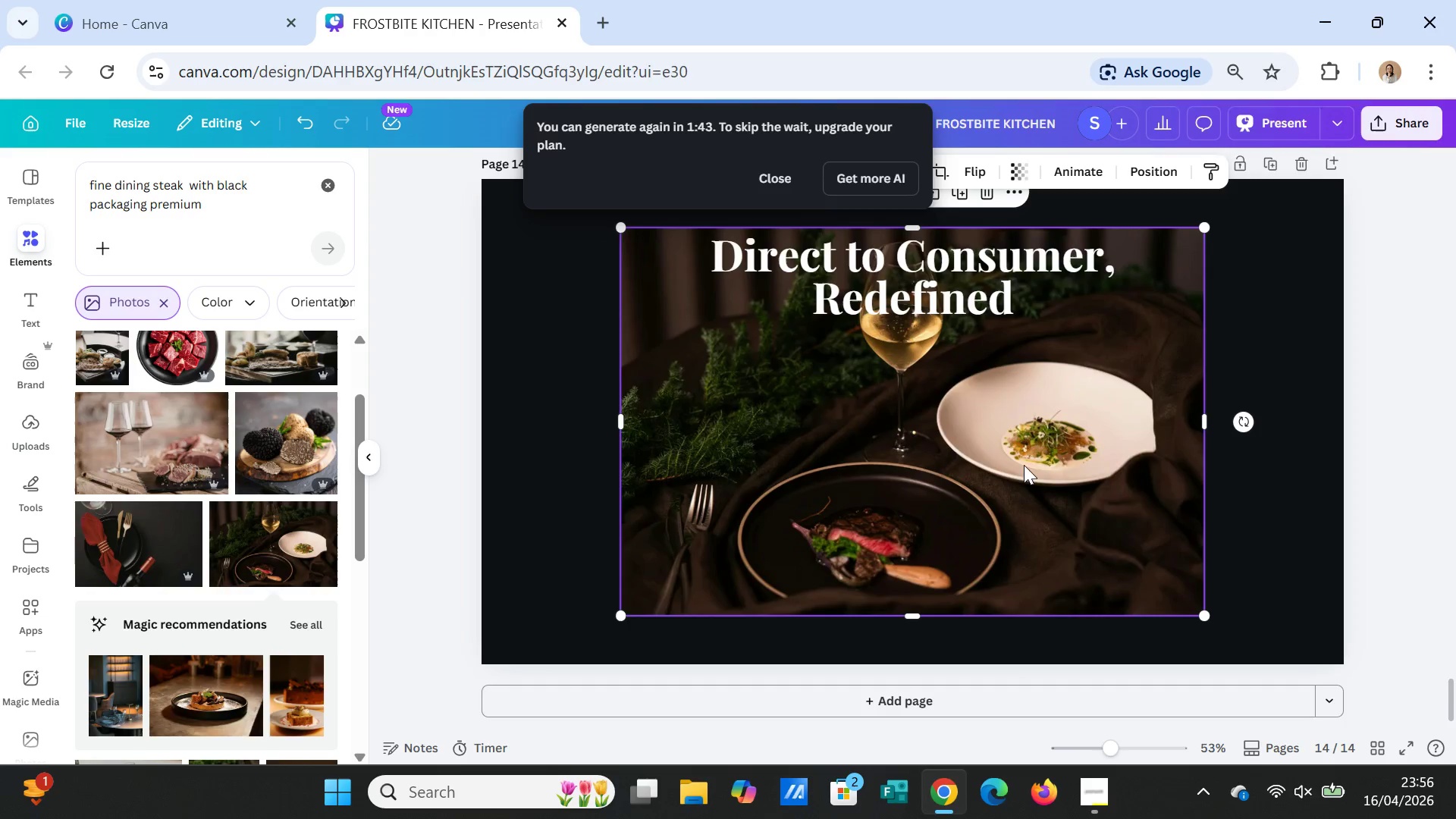 
left_click_drag(start_coordinate=[1024, 465], to_coordinate=[1162, 458])
 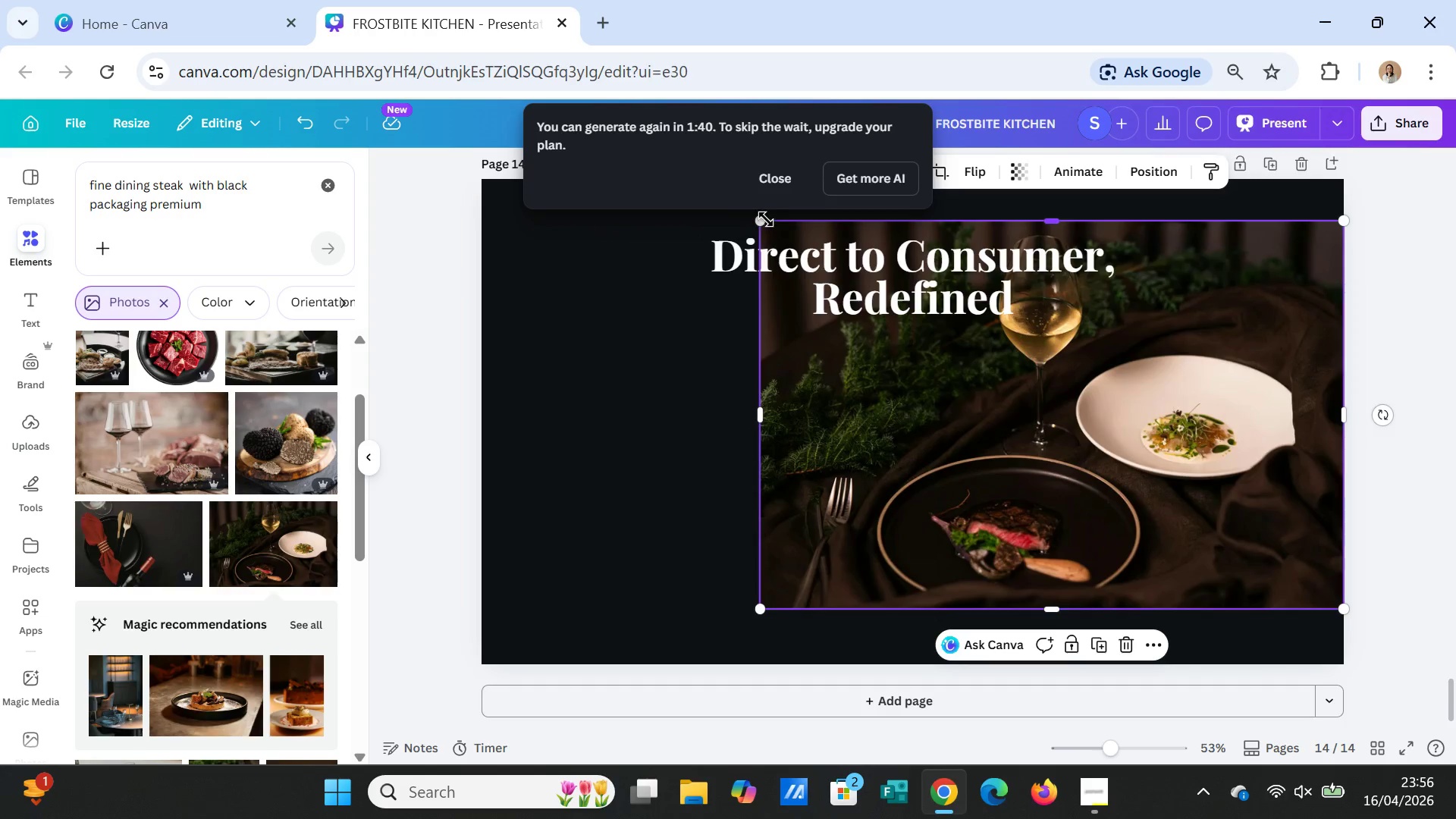 
left_click_drag(start_coordinate=[764, 219], to_coordinate=[975, 347])
 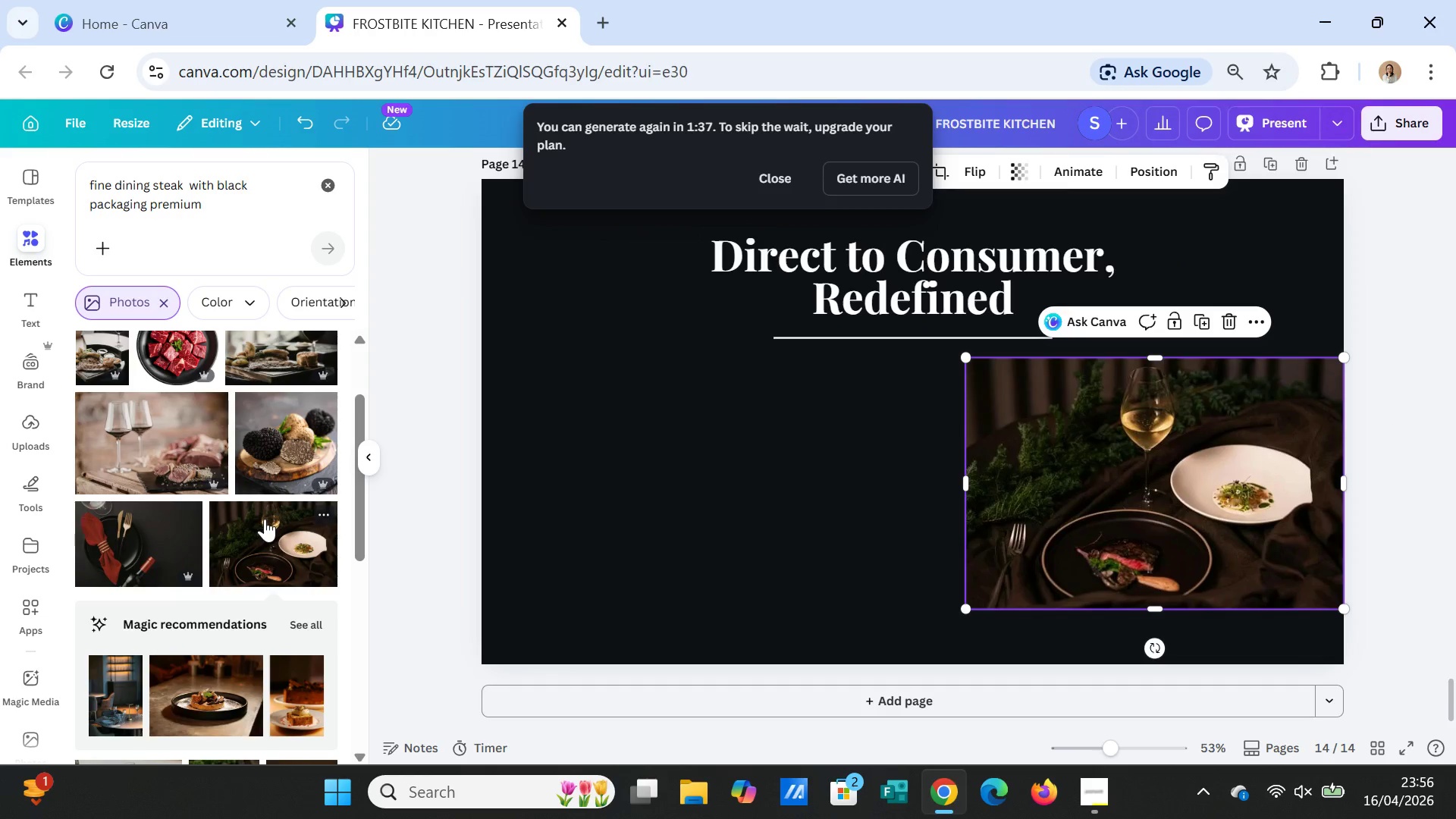 
scroll: coordinate [265, 519], scroll_direction: up, amount: 4.0
 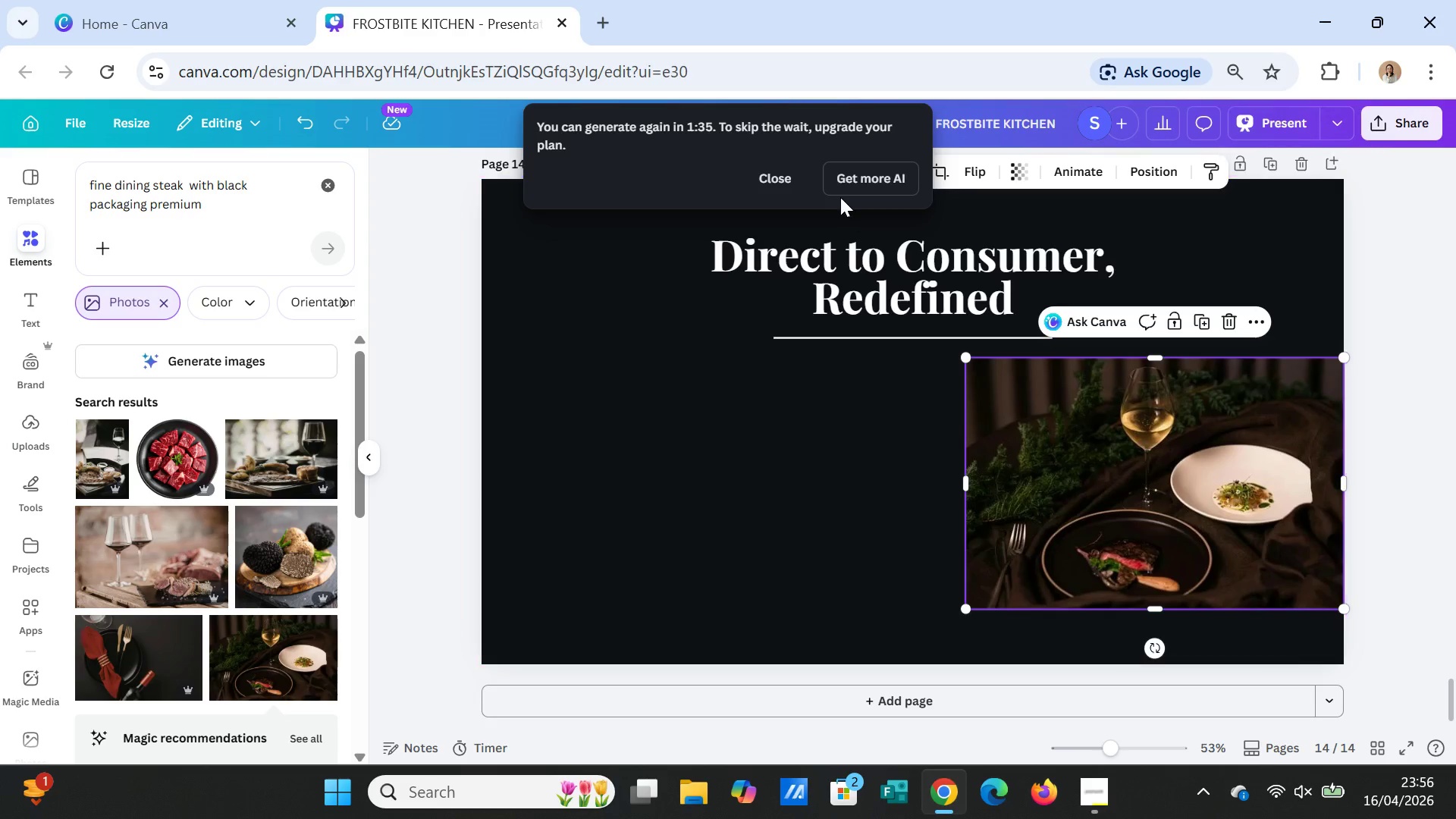 
left_click([791, 171])
 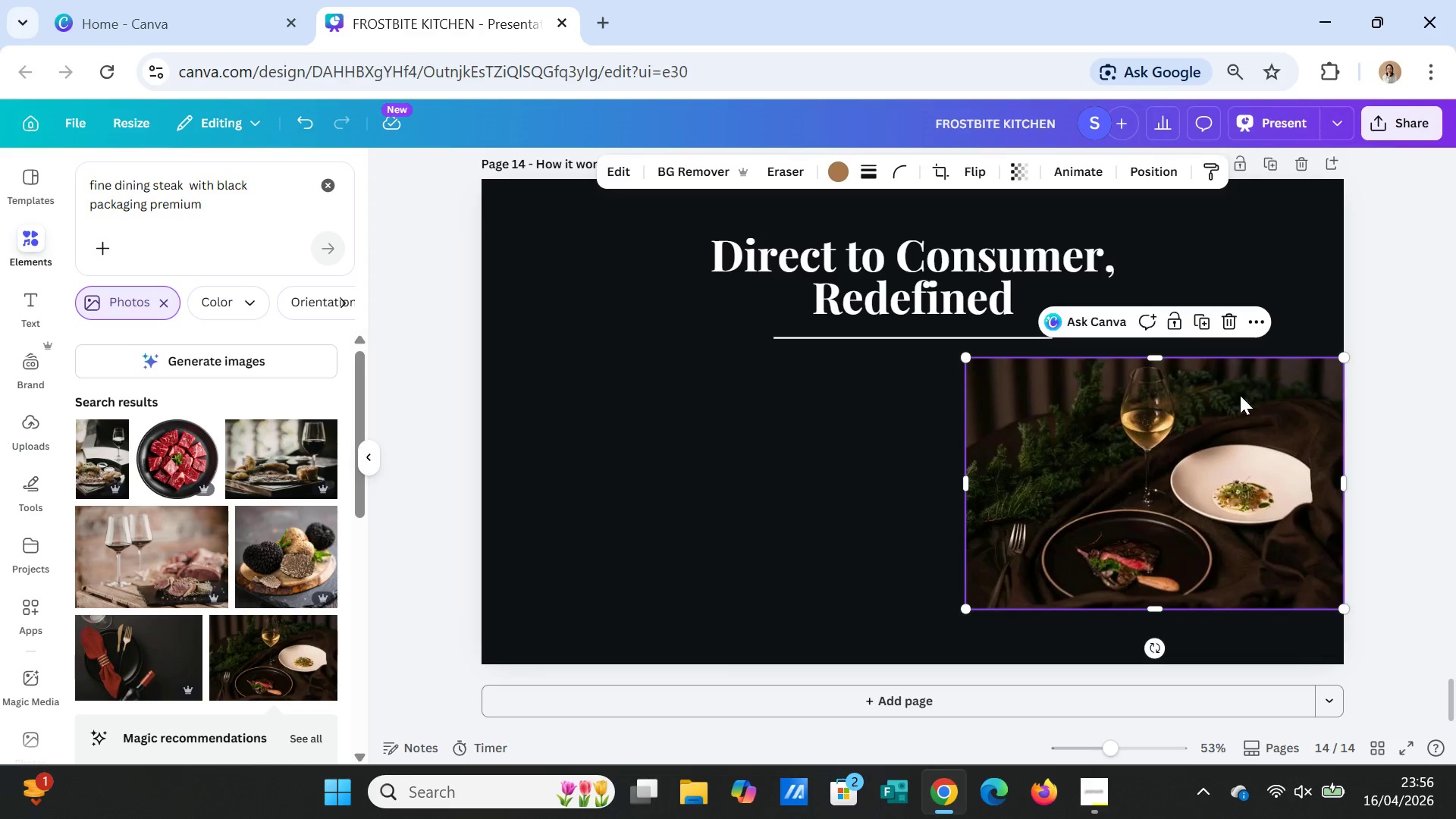 
scroll: coordinate [1252, 390], scroll_direction: up, amount: 15.0
 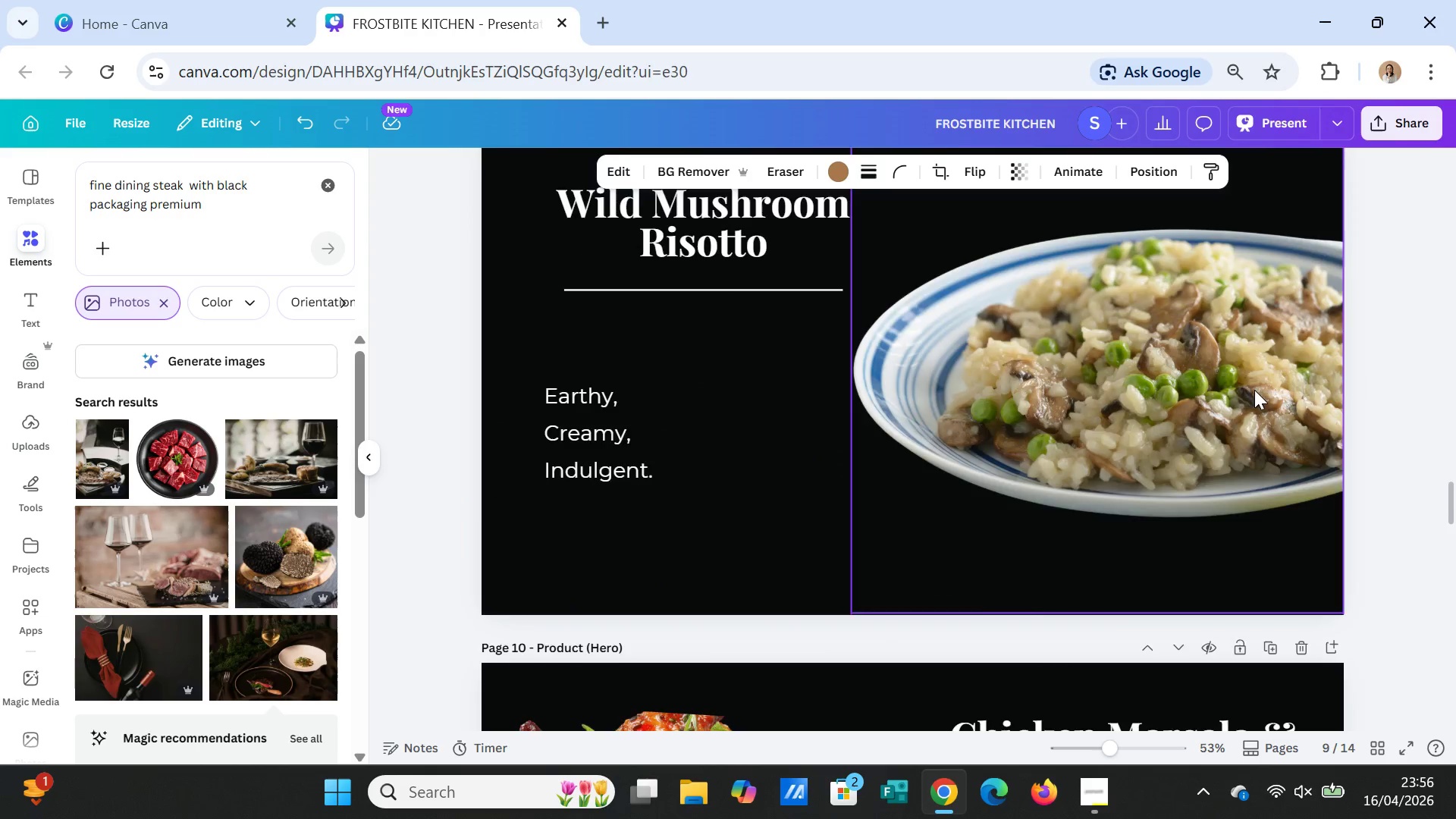 
scroll: coordinate [1257, 391], scroll_direction: down, amount: 29.0
 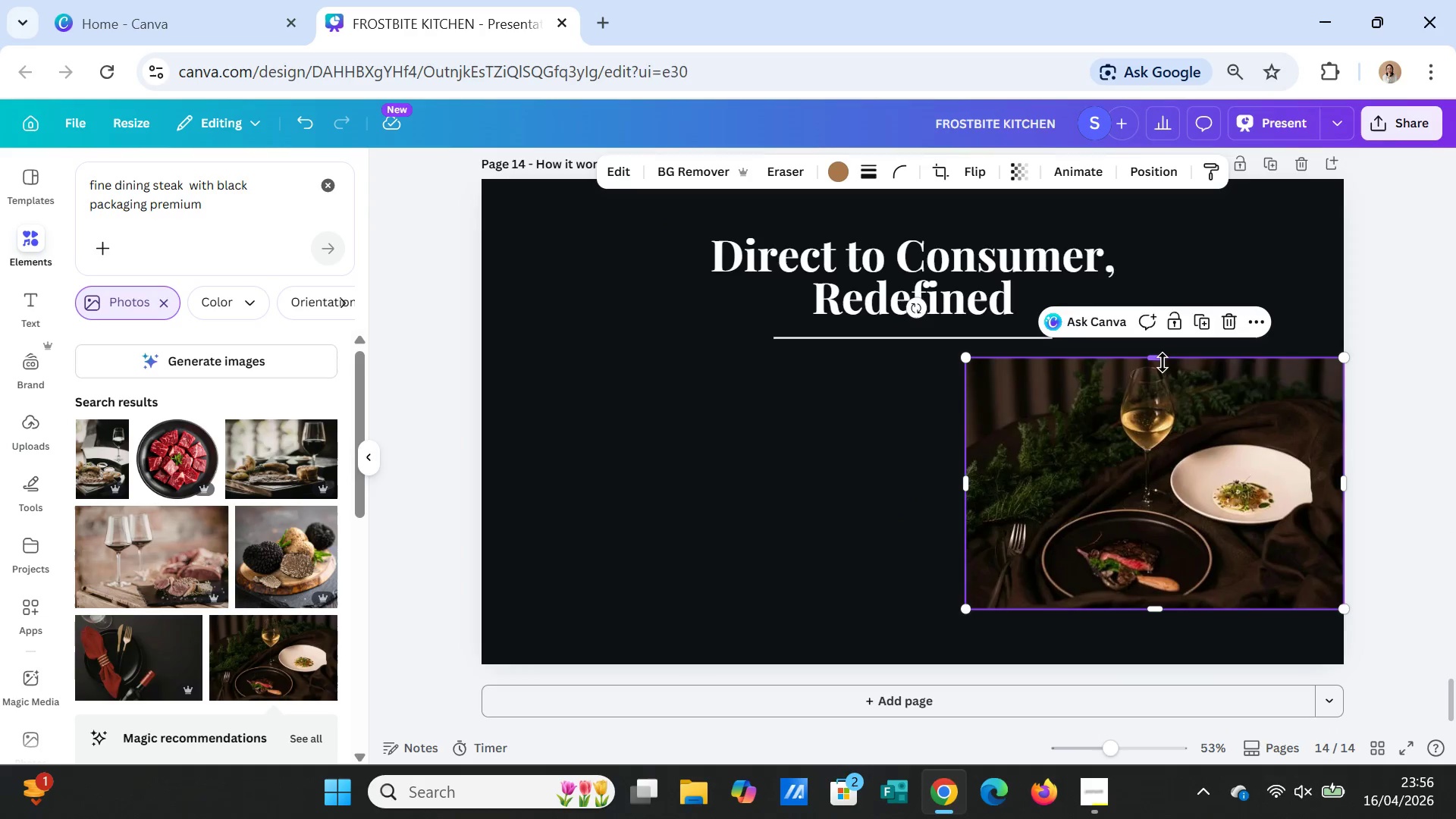 
left_click_drag(start_coordinate=[1163, 359], to_coordinate=[1147, 180])
 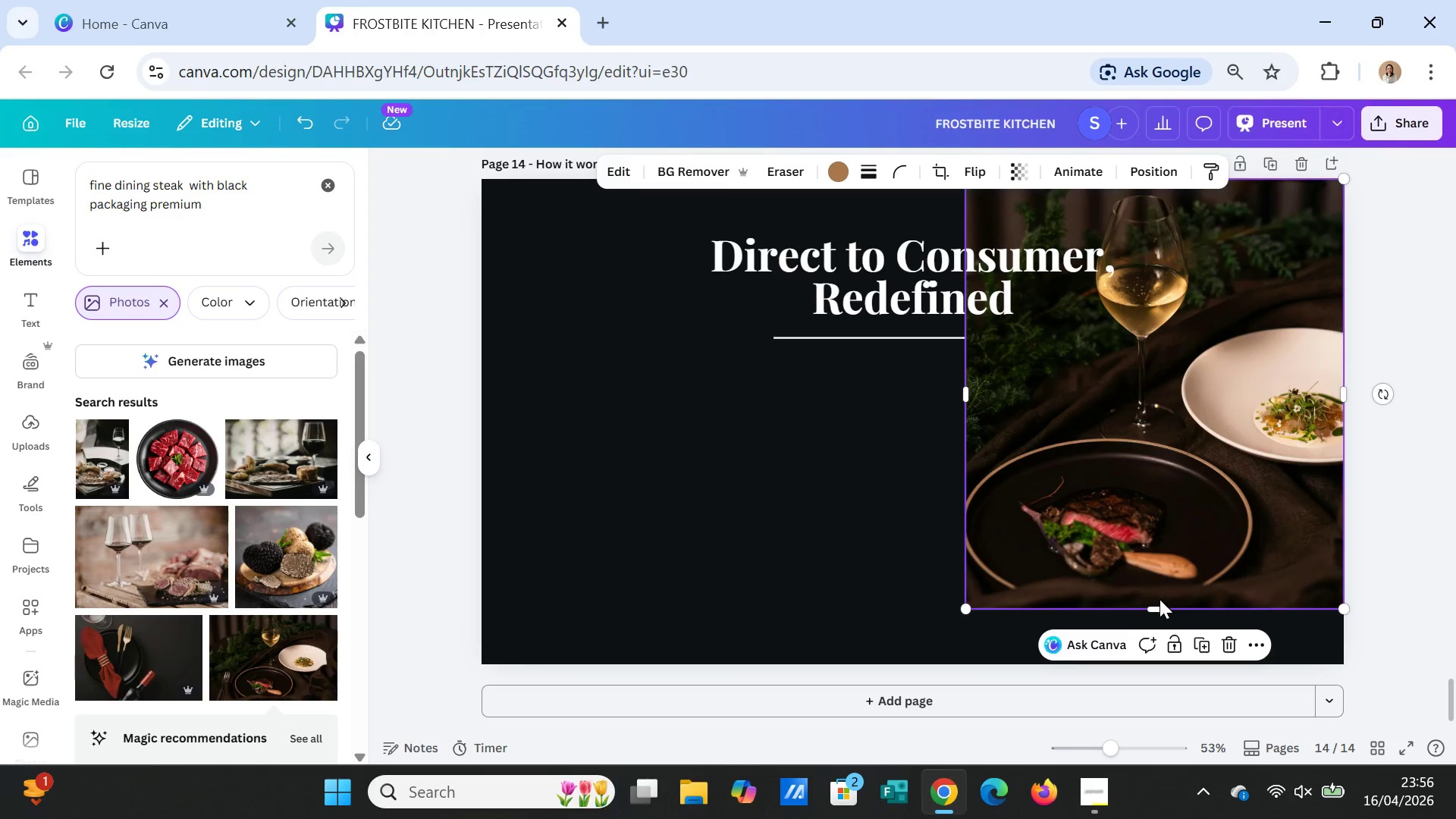 
left_click_drag(start_coordinate=[1159, 604], to_coordinate=[1163, 661])
 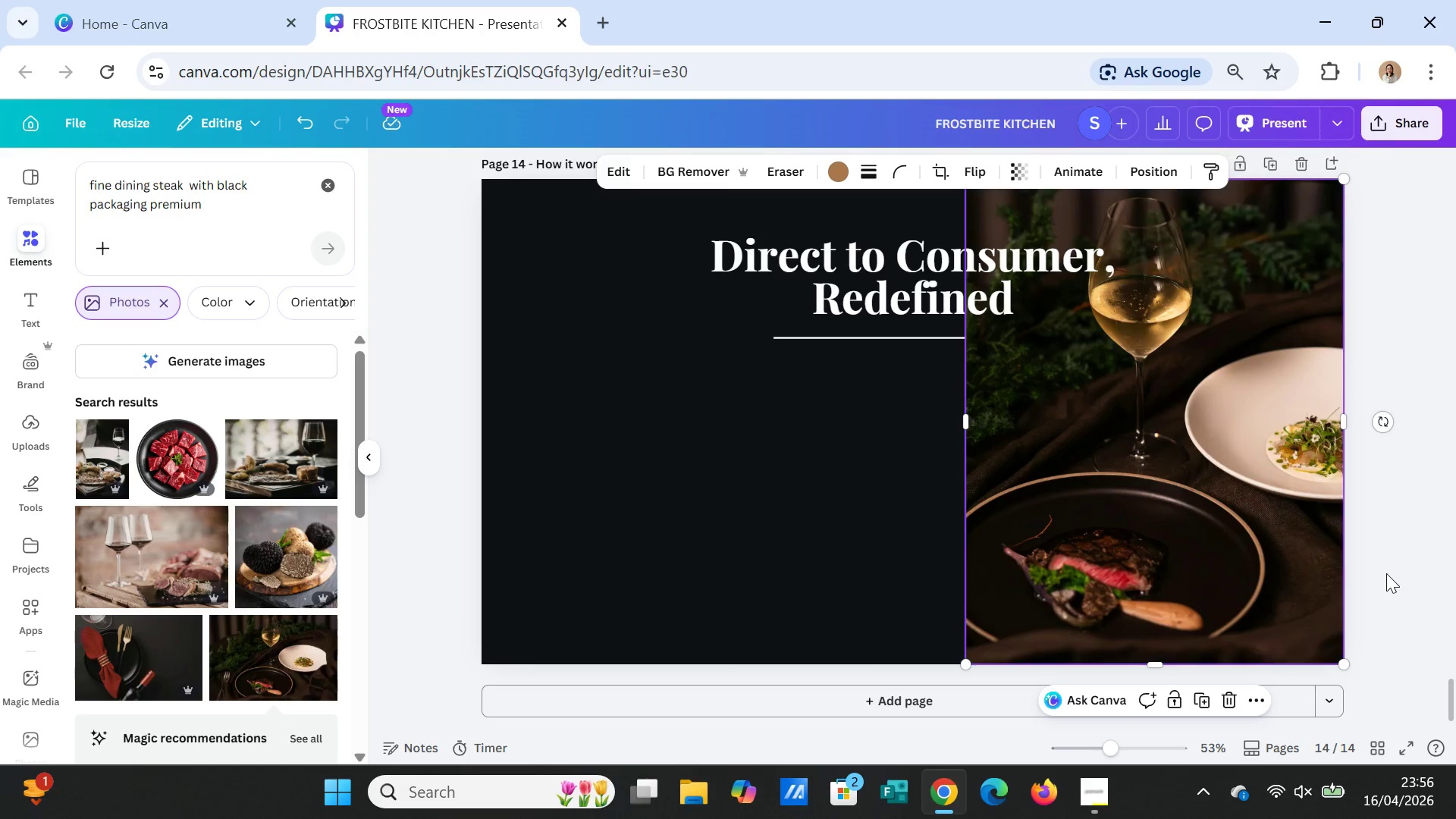 
left_click([1386, 573])
 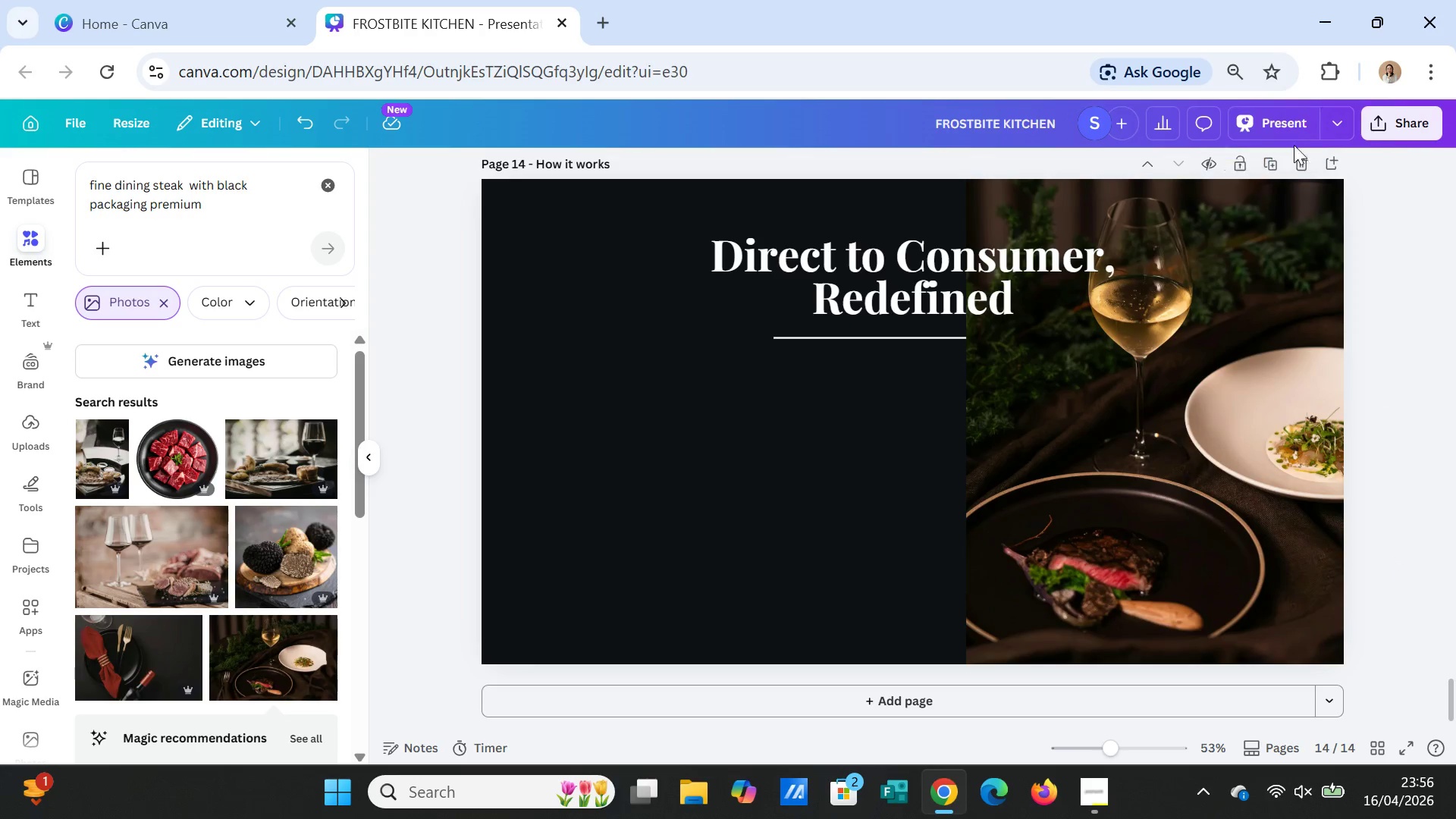 
wait(7.28)
 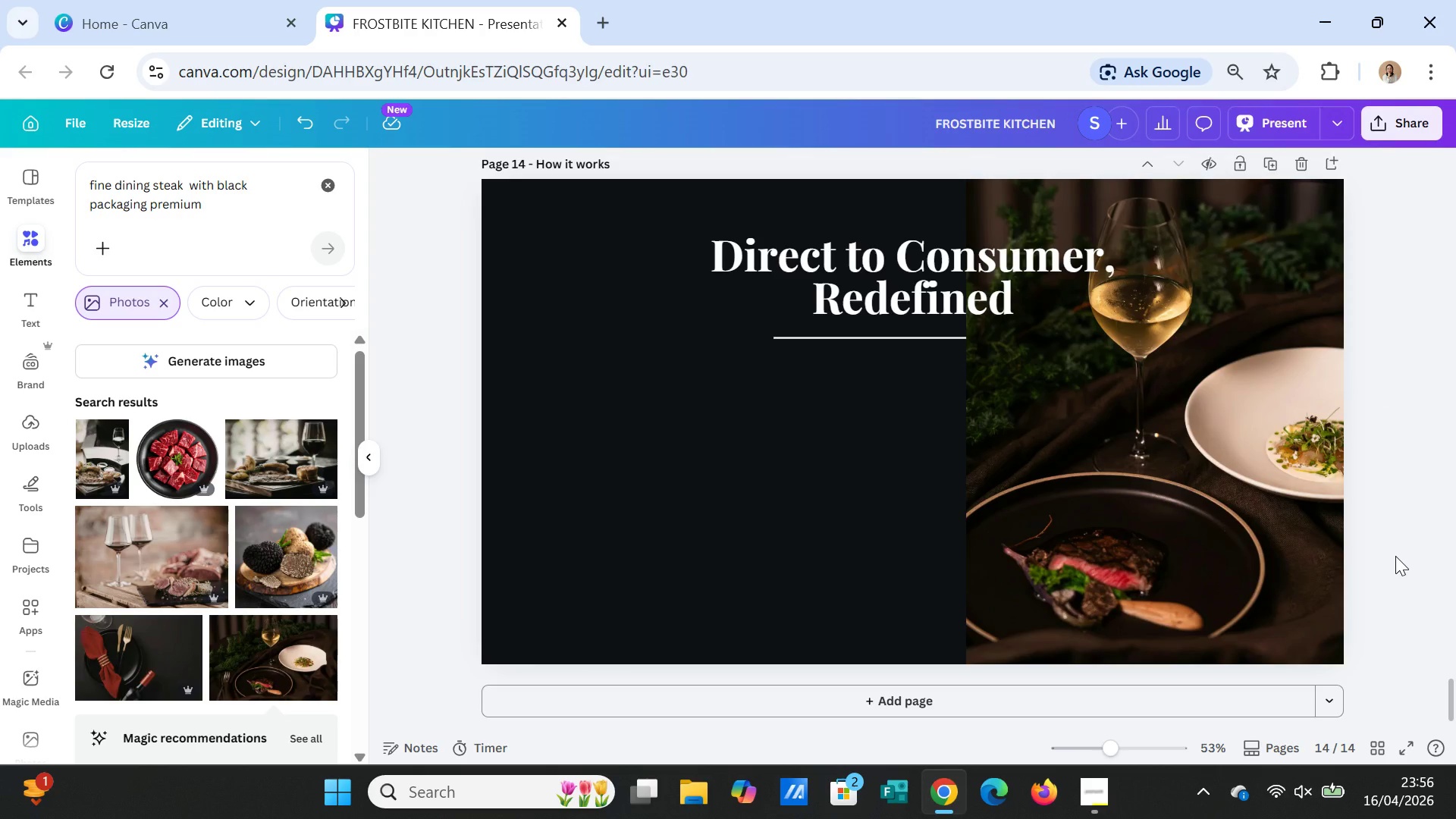 
mouse_move([314, 184])
 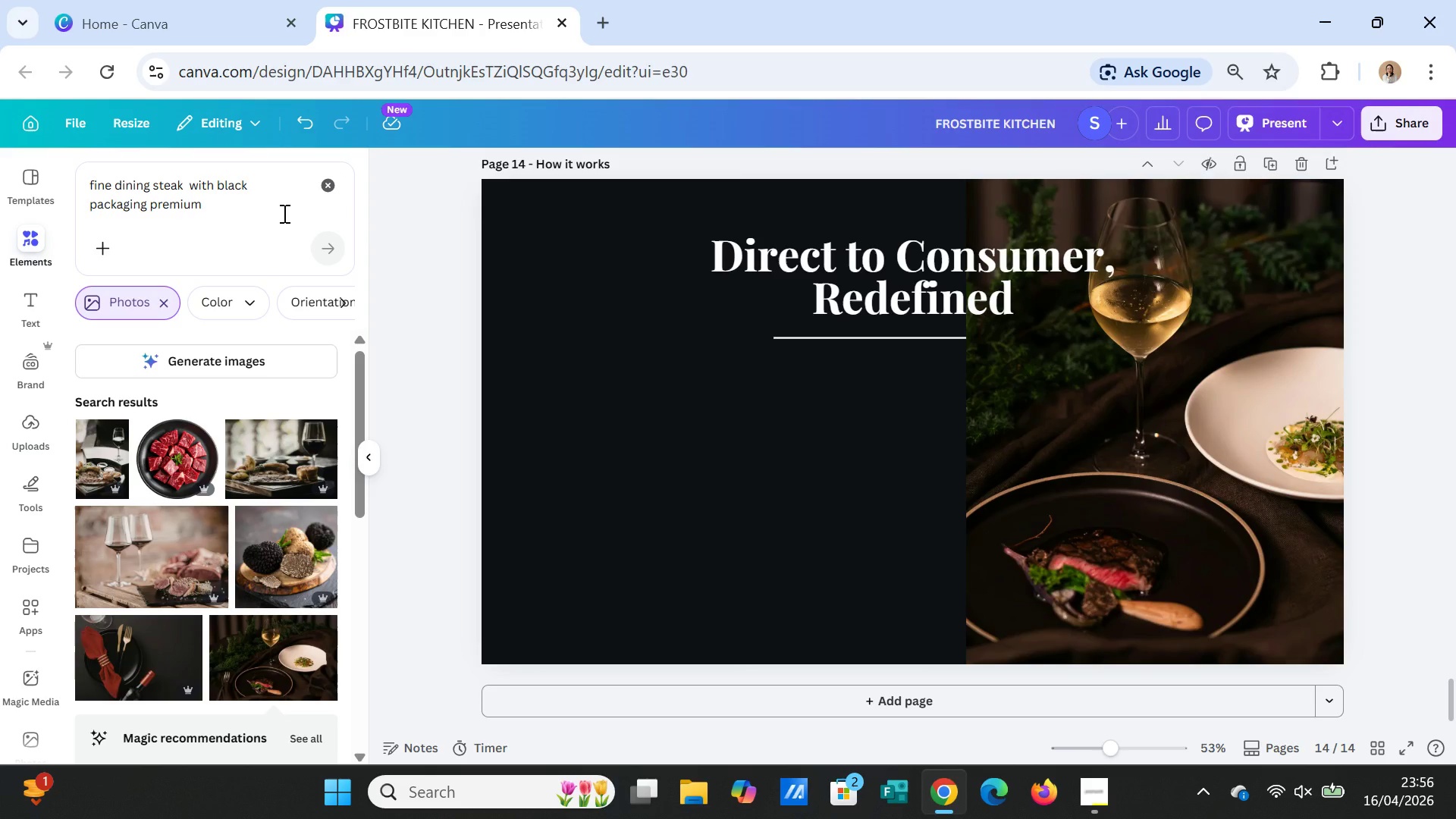 
wait(12.5)
 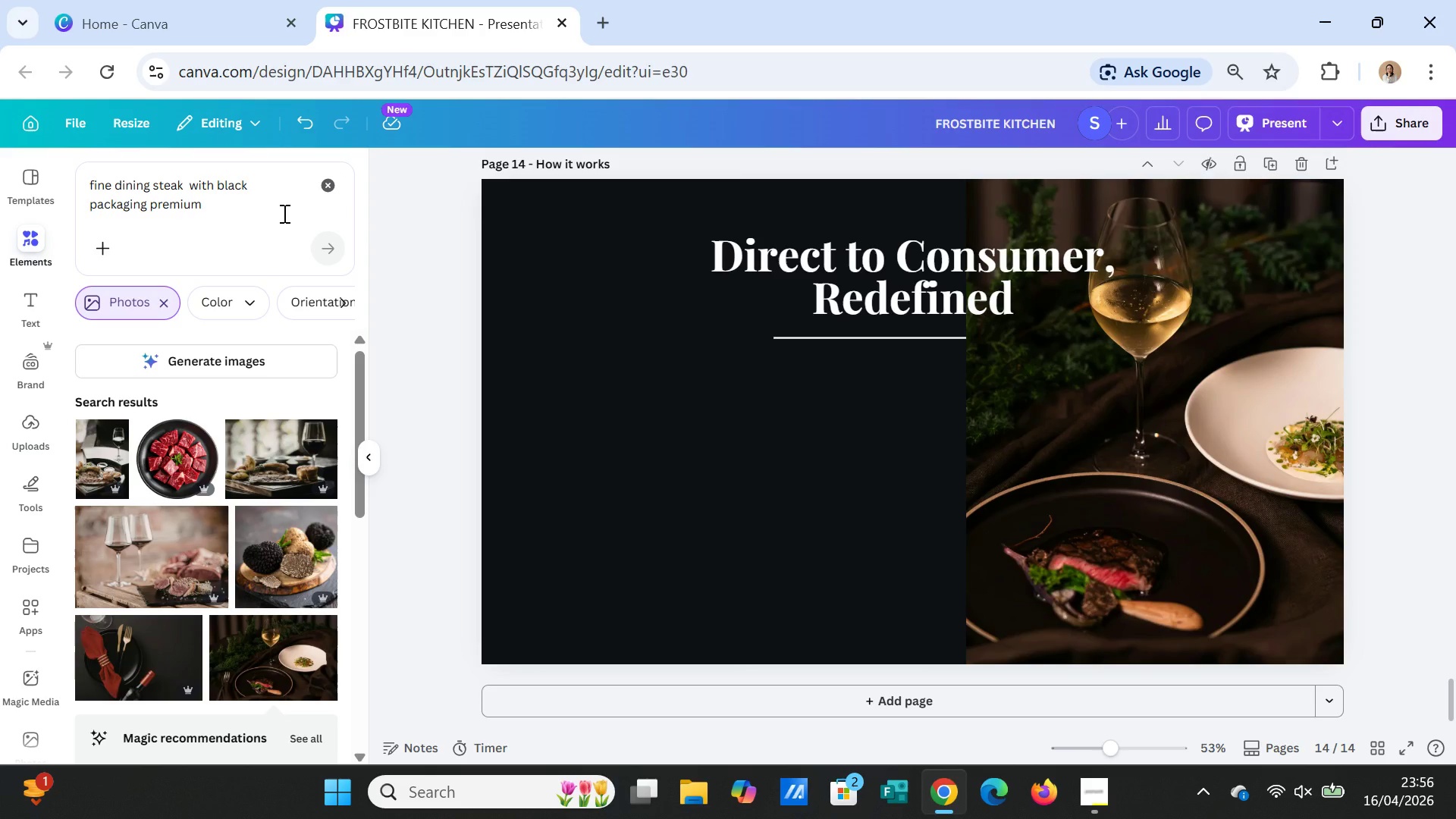 
scroll: coordinate [218, 234], scroll_direction: up, amount: 2.0
 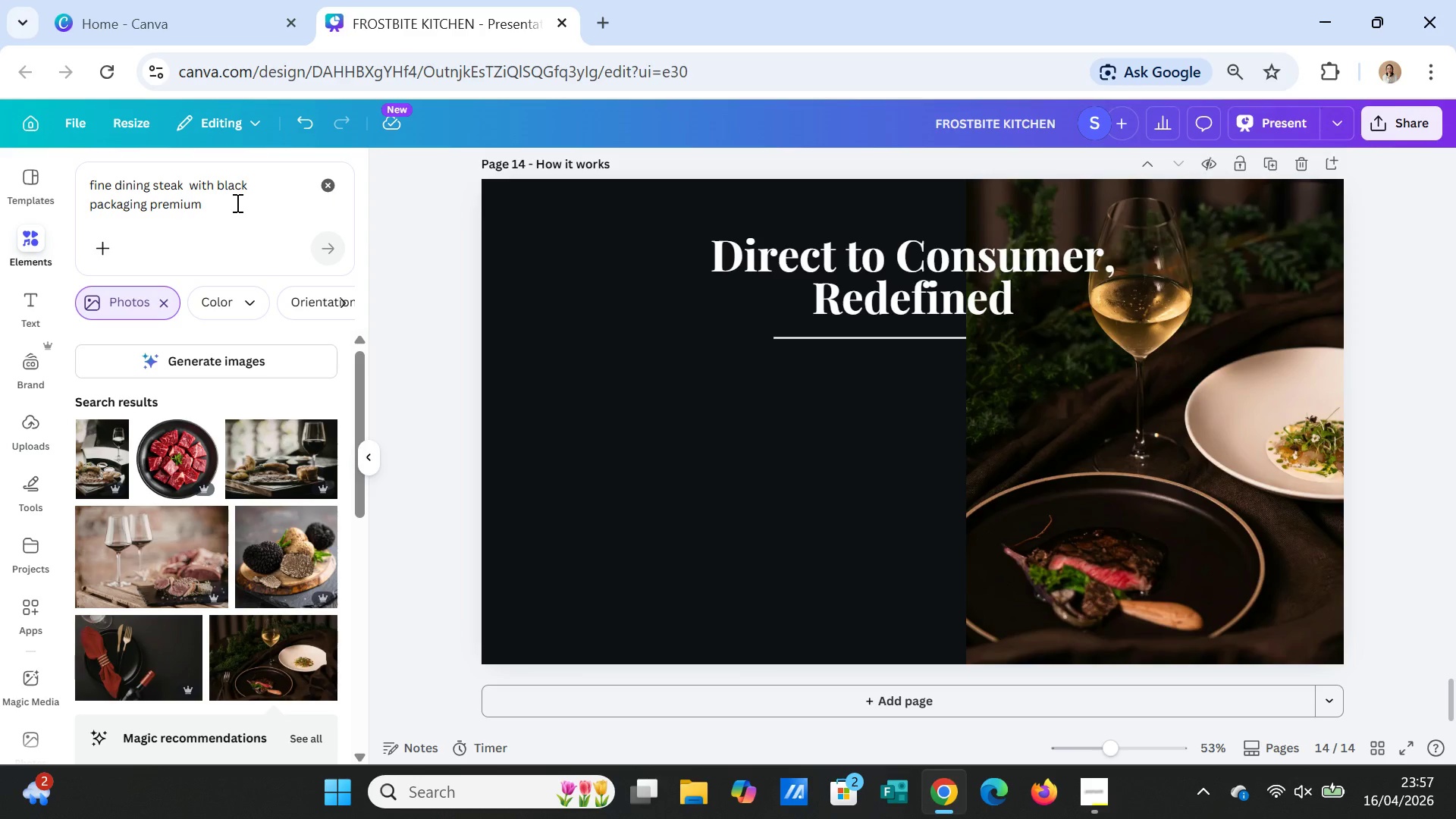 
left_click([235, 202])
 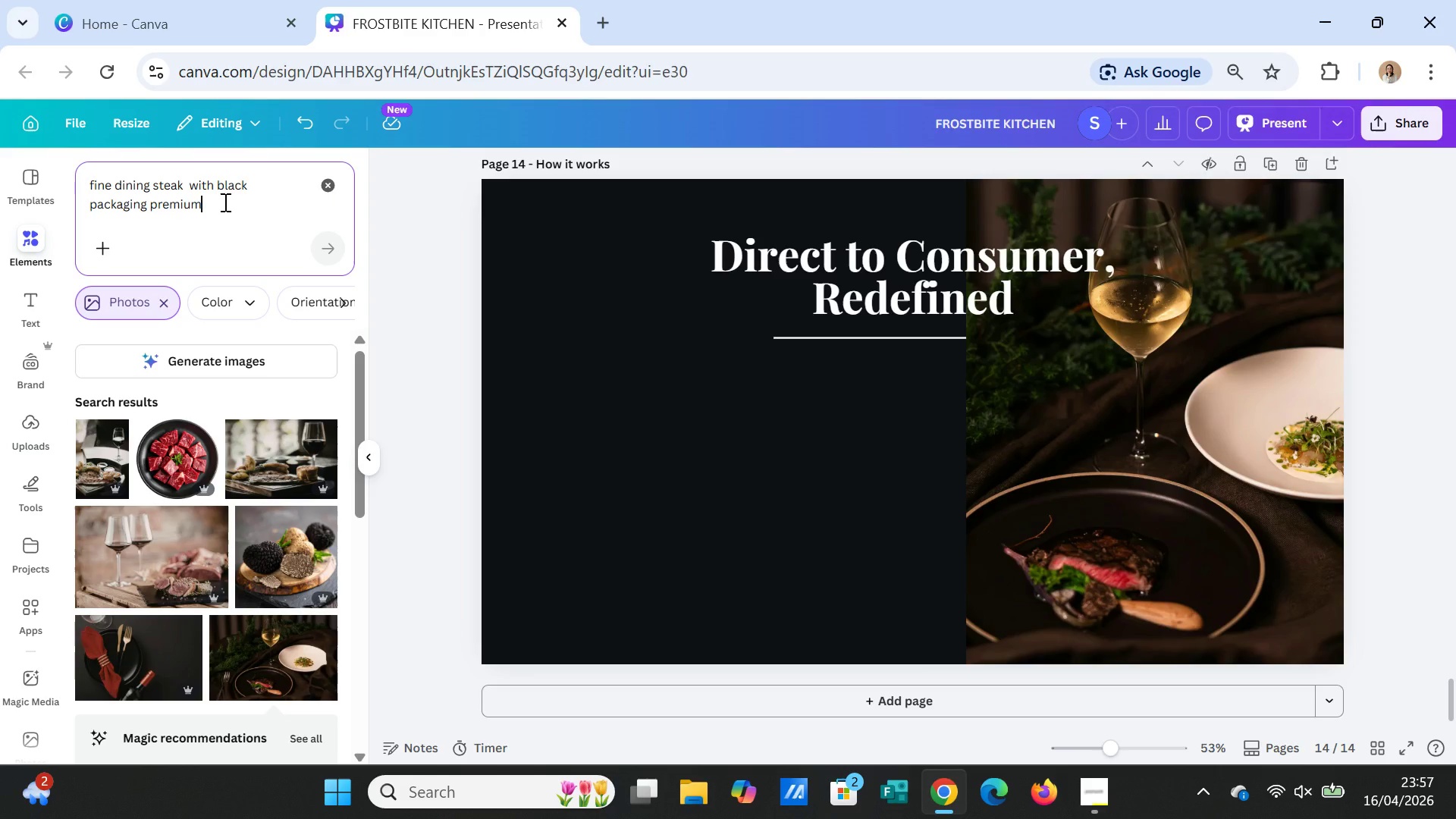 
left_click_drag(start_coordinate=[224, 202], to_coordinate=[91, 203])
 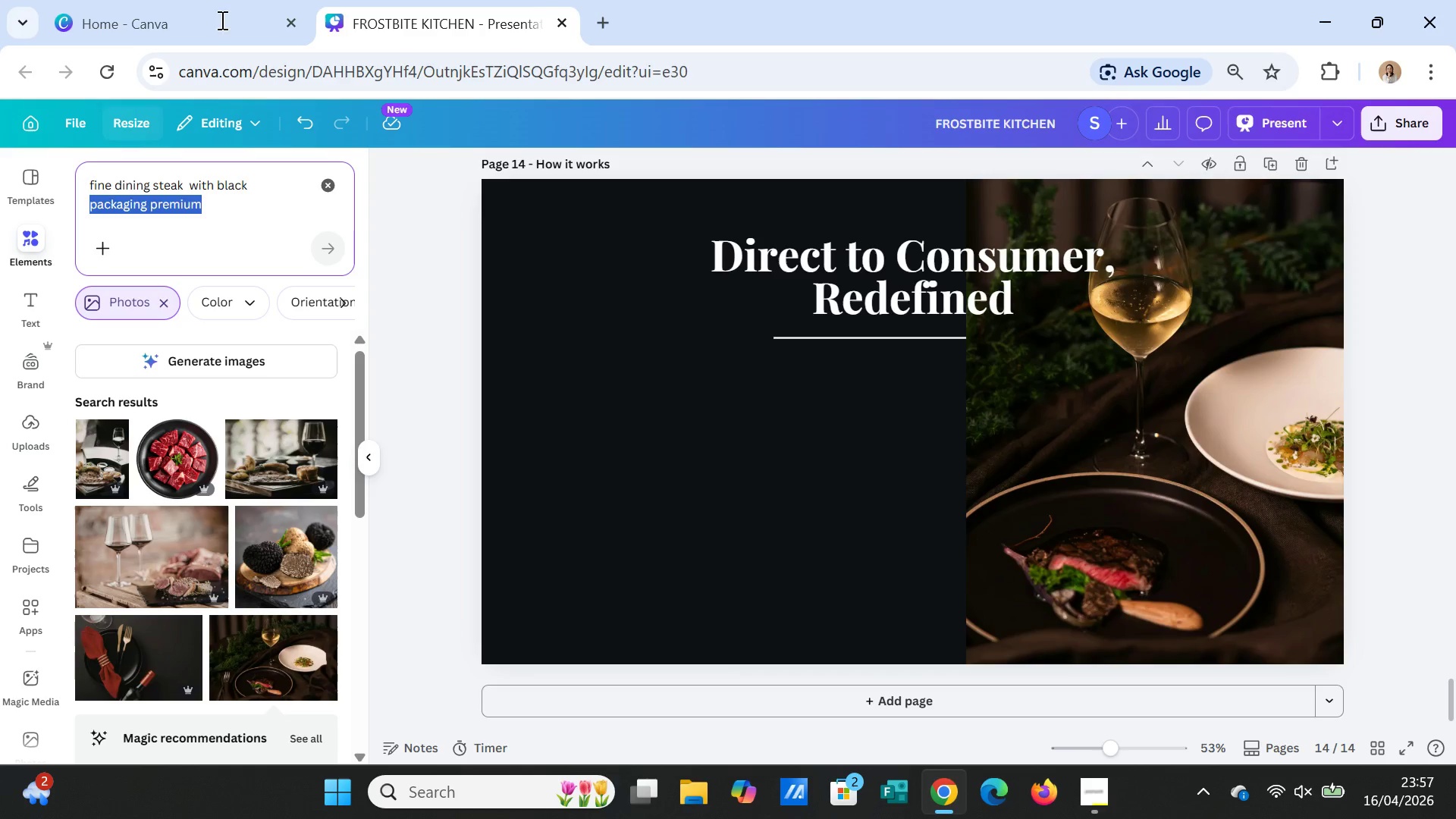 
type(premium, with )
 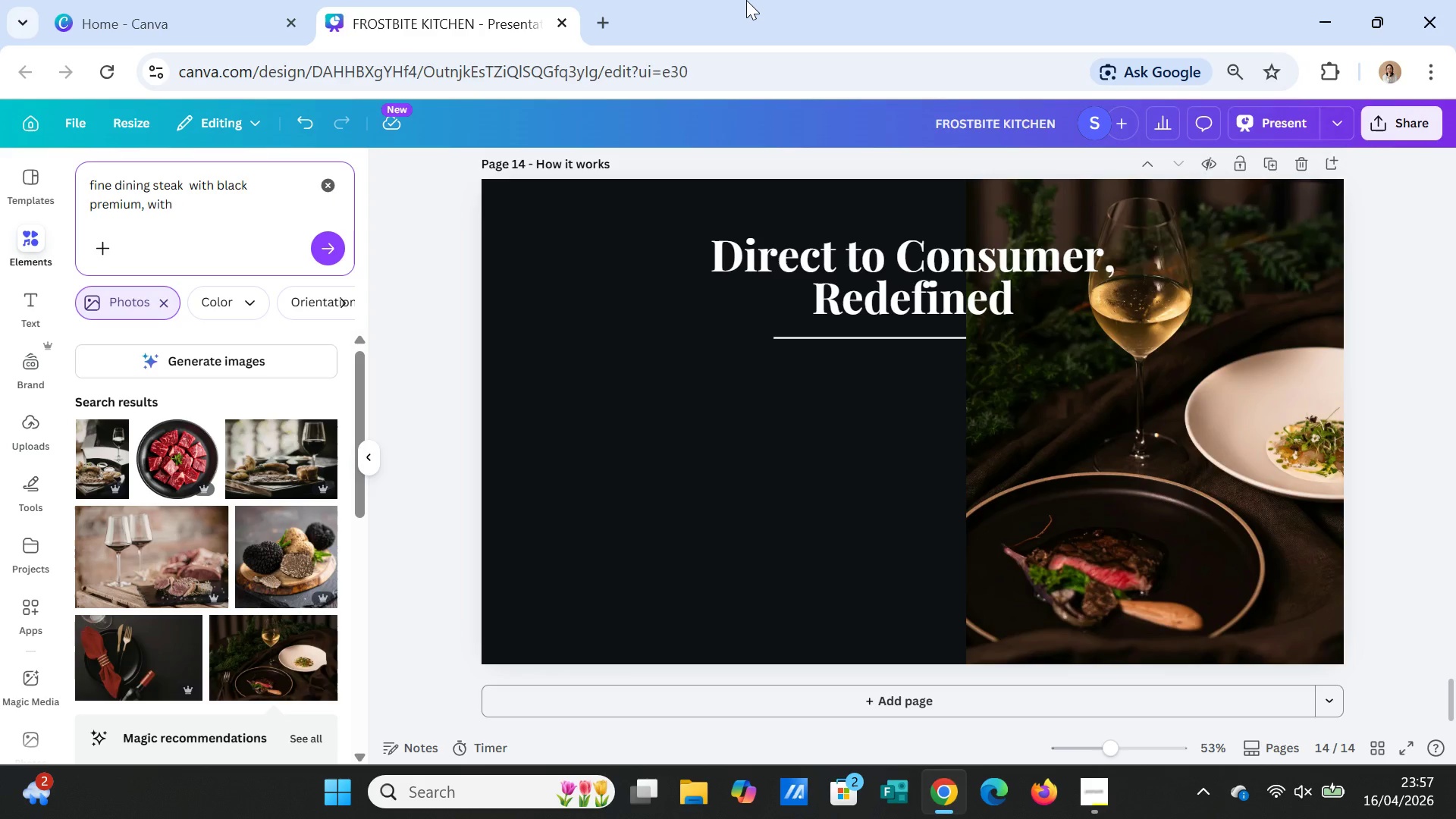 
wait(11.3)
 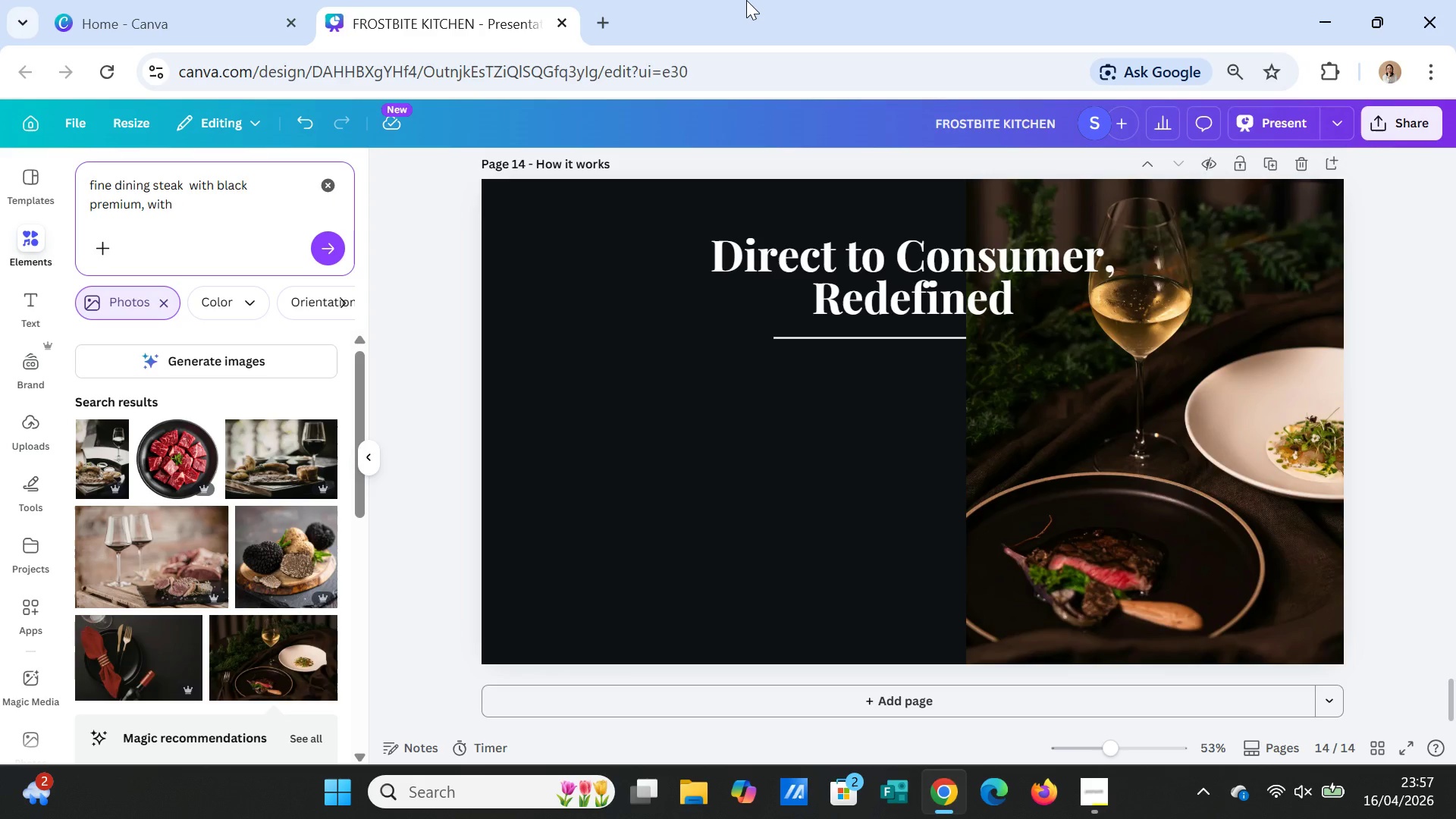 
left_click_drag(start_coordinate=[265, 212], to_coordinate=[89, 178])
 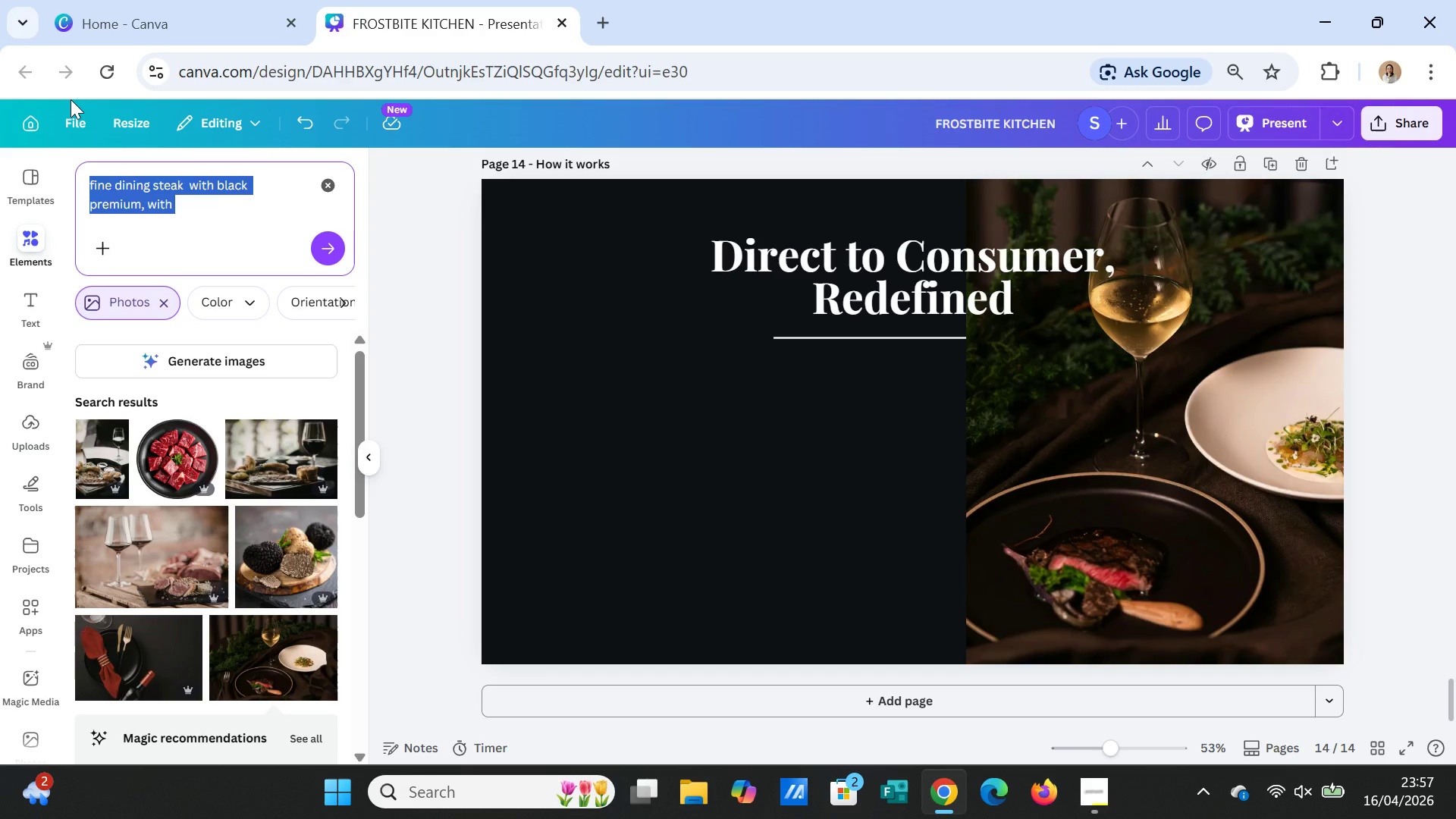 
type(ice )
 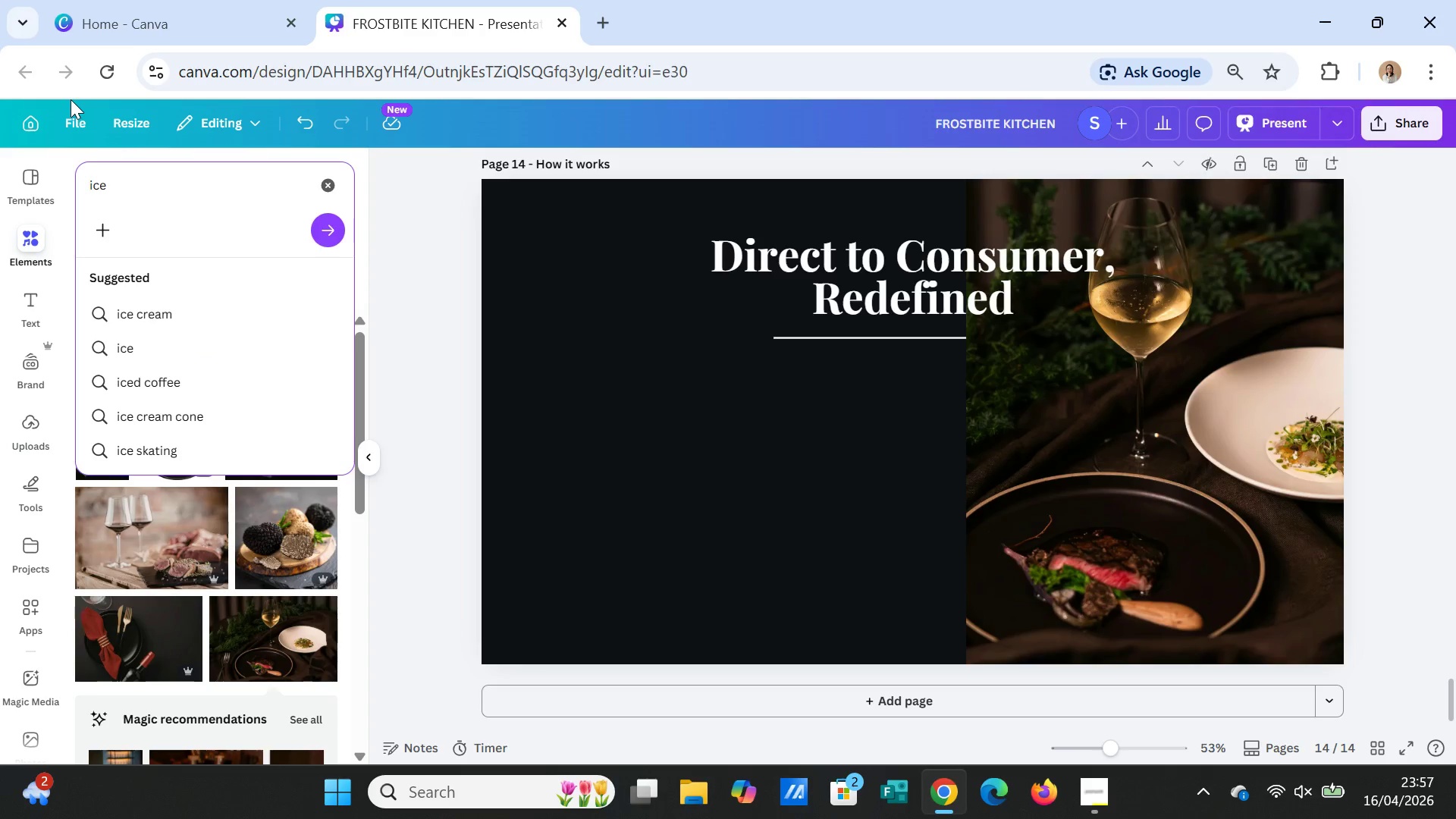 
type(bag)
 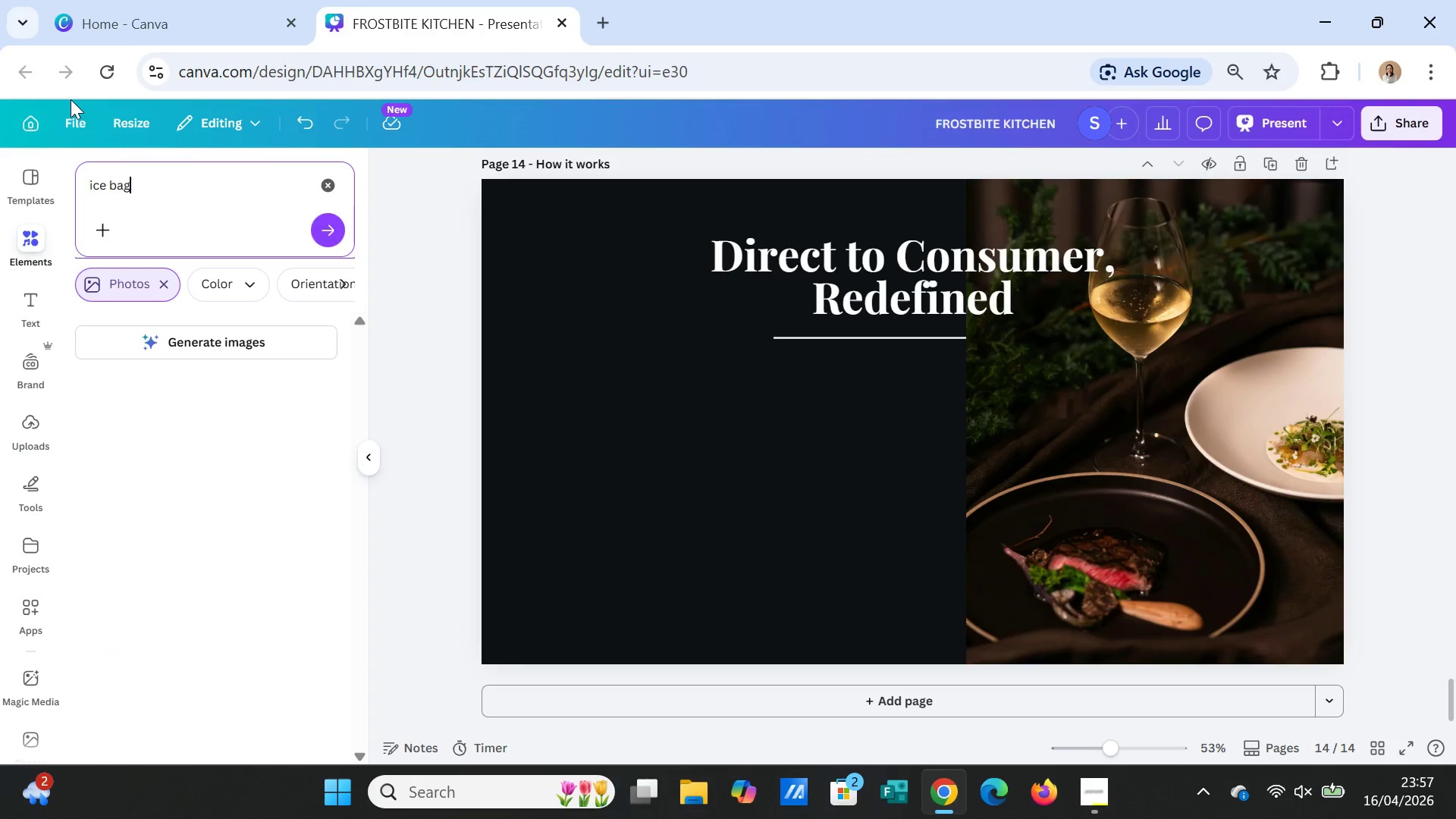 
key(Enter)
 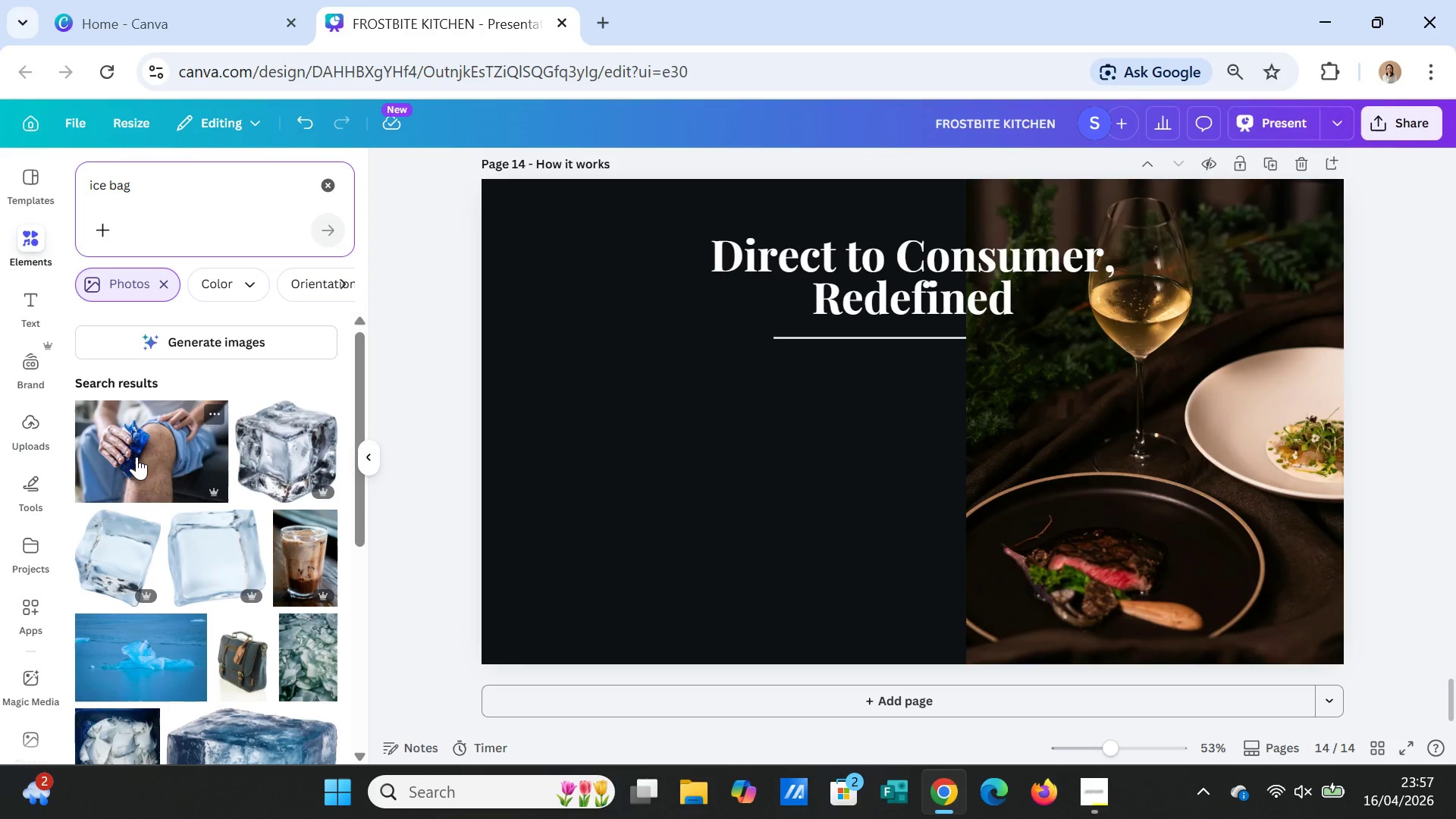 
scroll: coordinate [273, 567], scroll_direction: down, amount: 4.0
 